 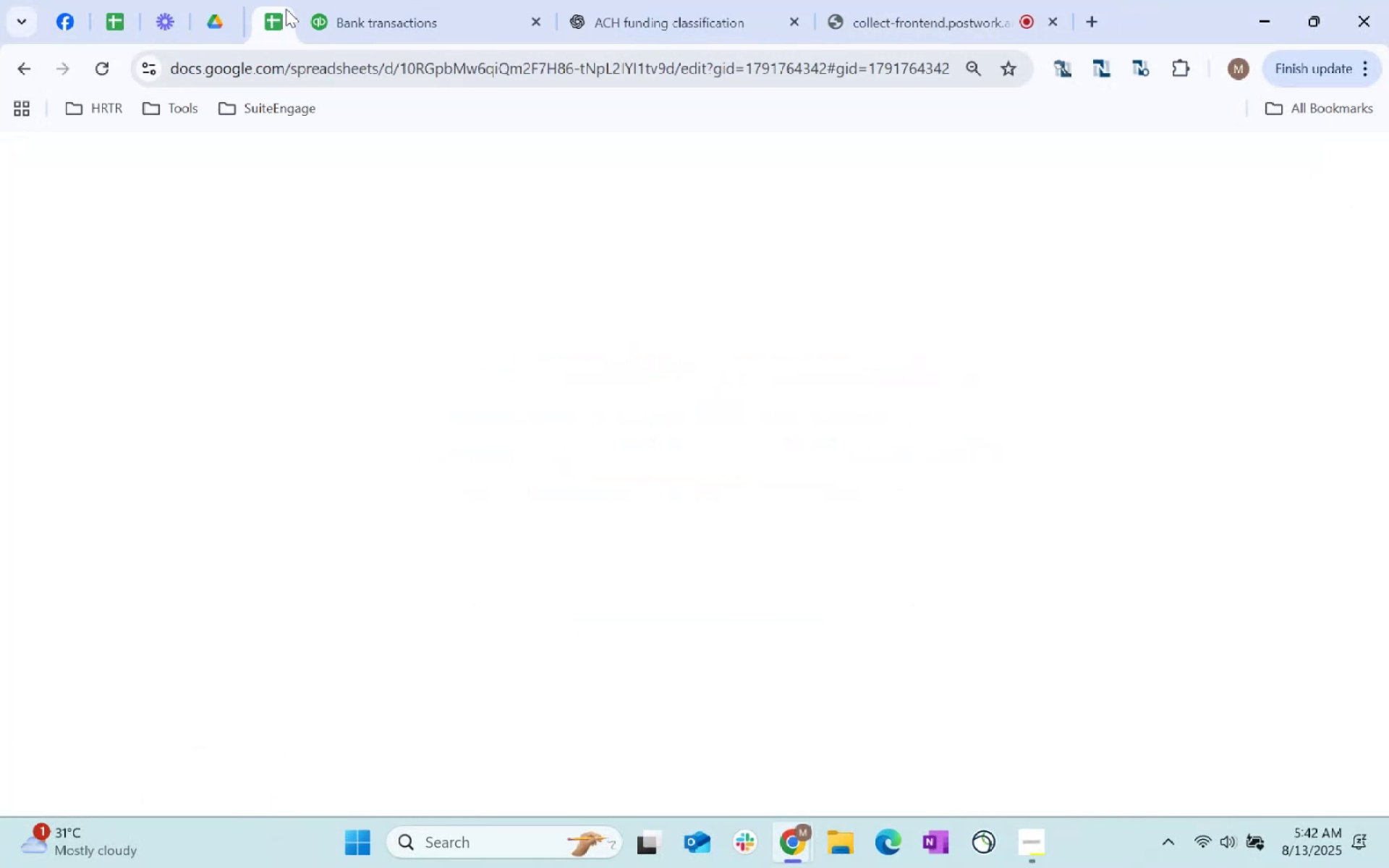 
left_click_drag(start_coordinate=[948, 0], to_coordinate=[358, 16])
 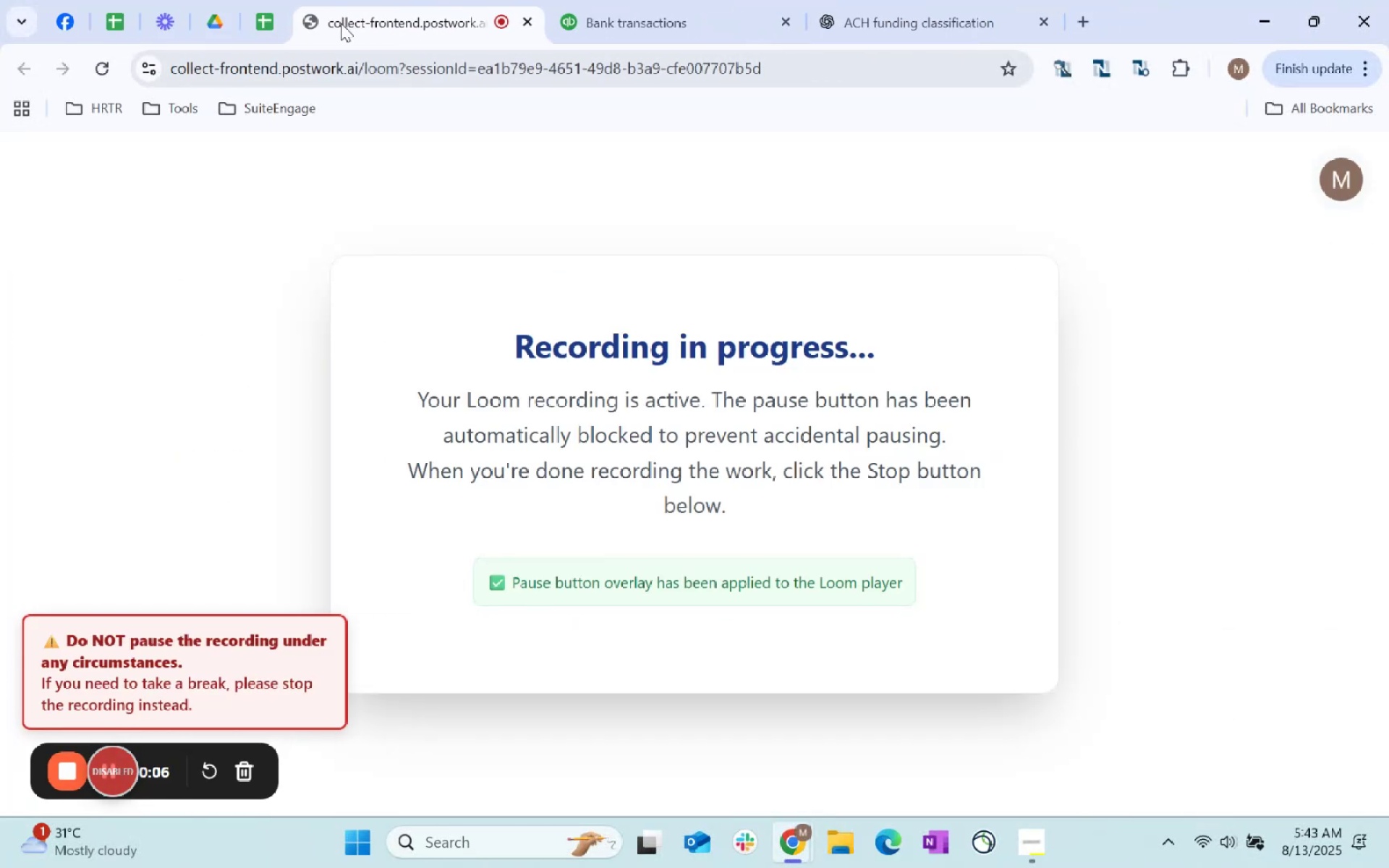 
right_click([341, 23])
 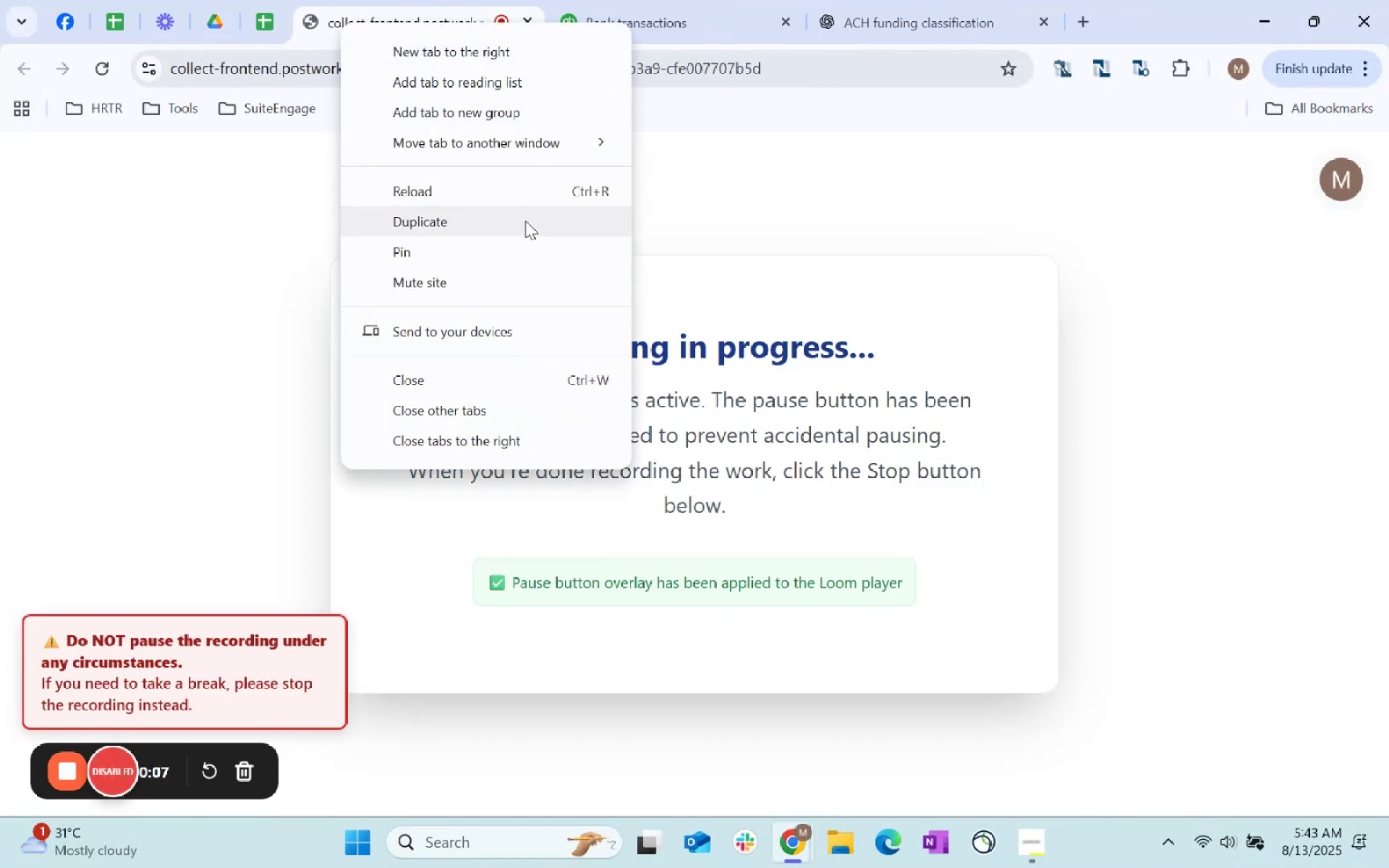 
left_click([493, 247])
 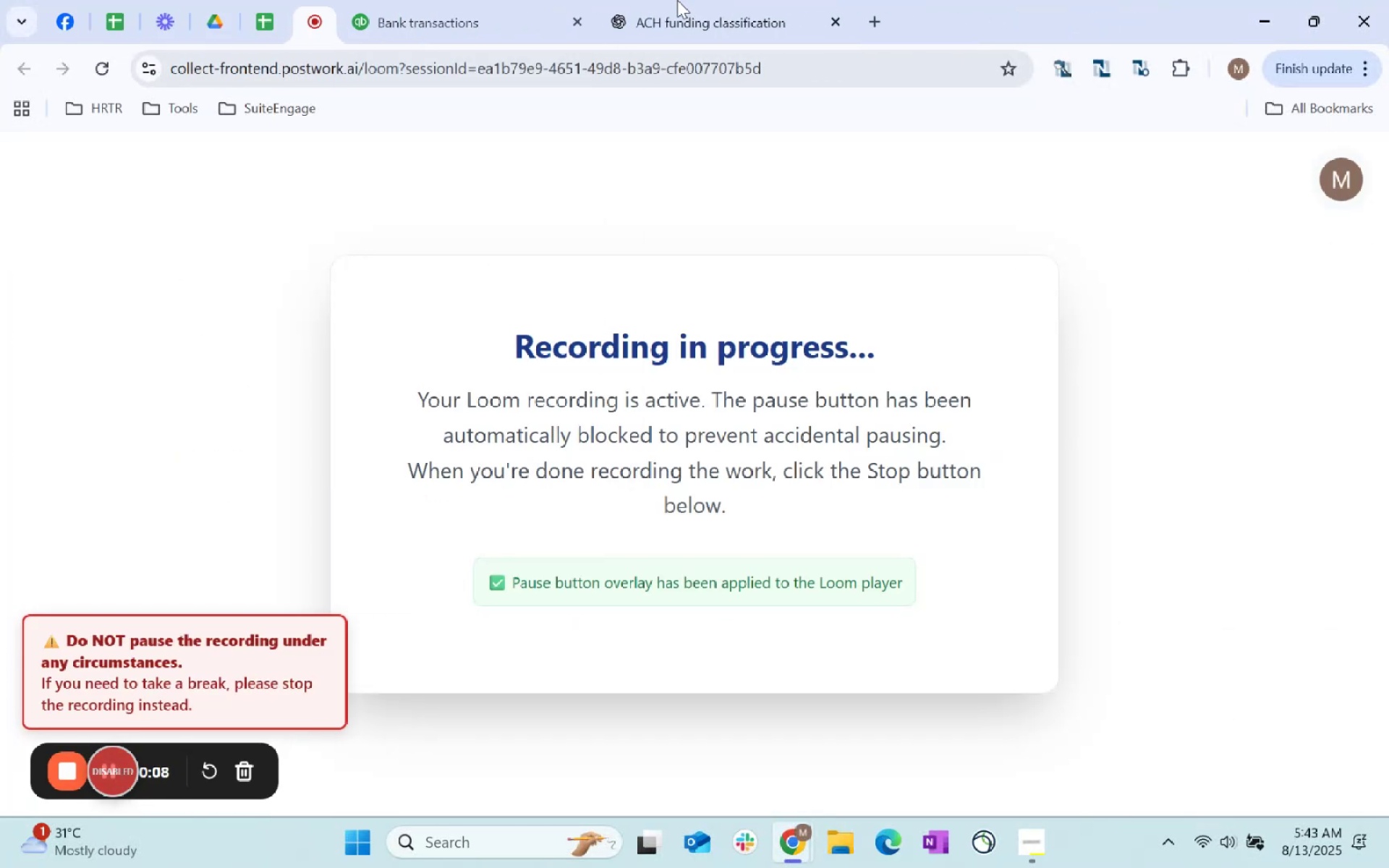 
left_click([705, 0])
 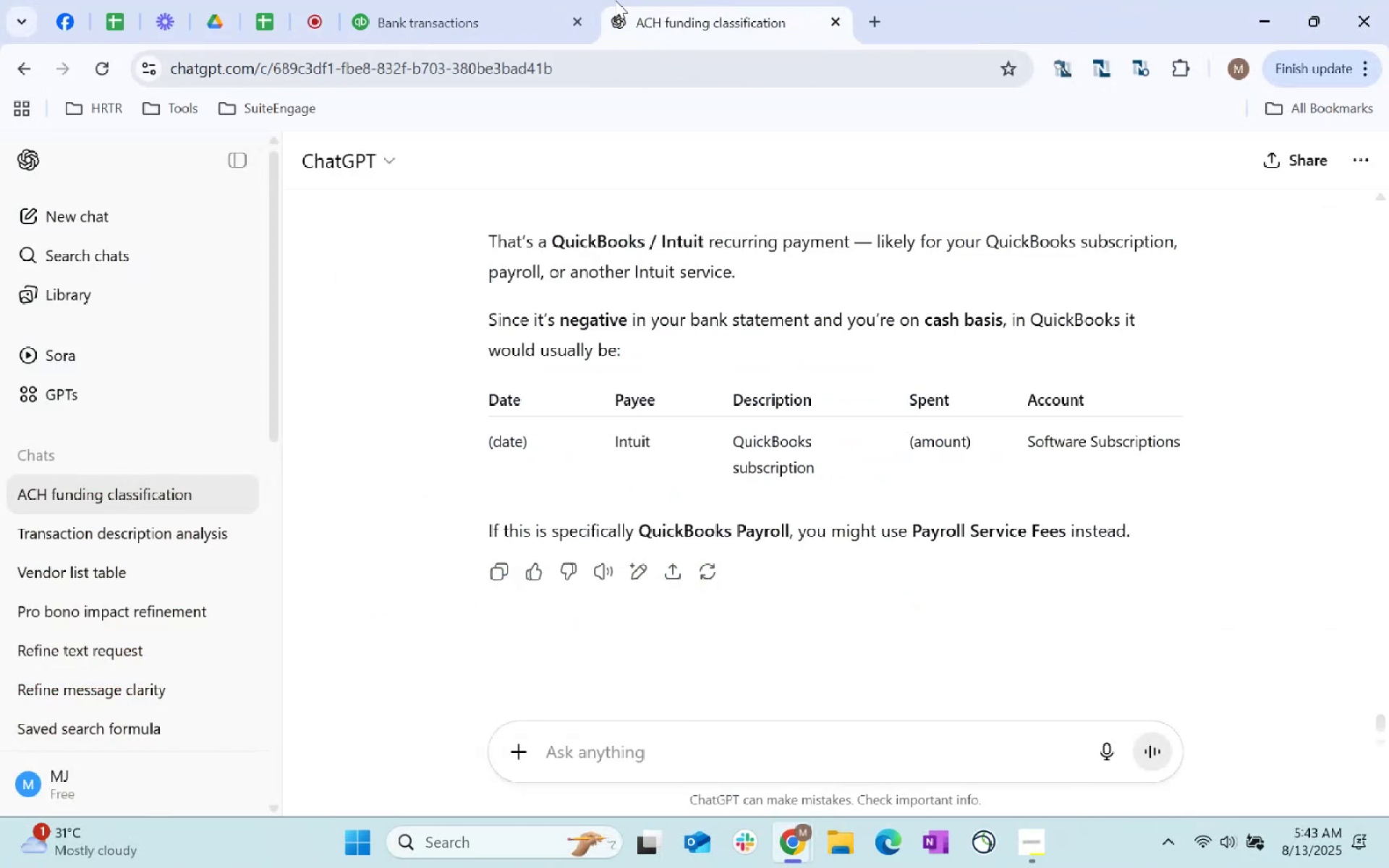 
left_click([477, 0])
 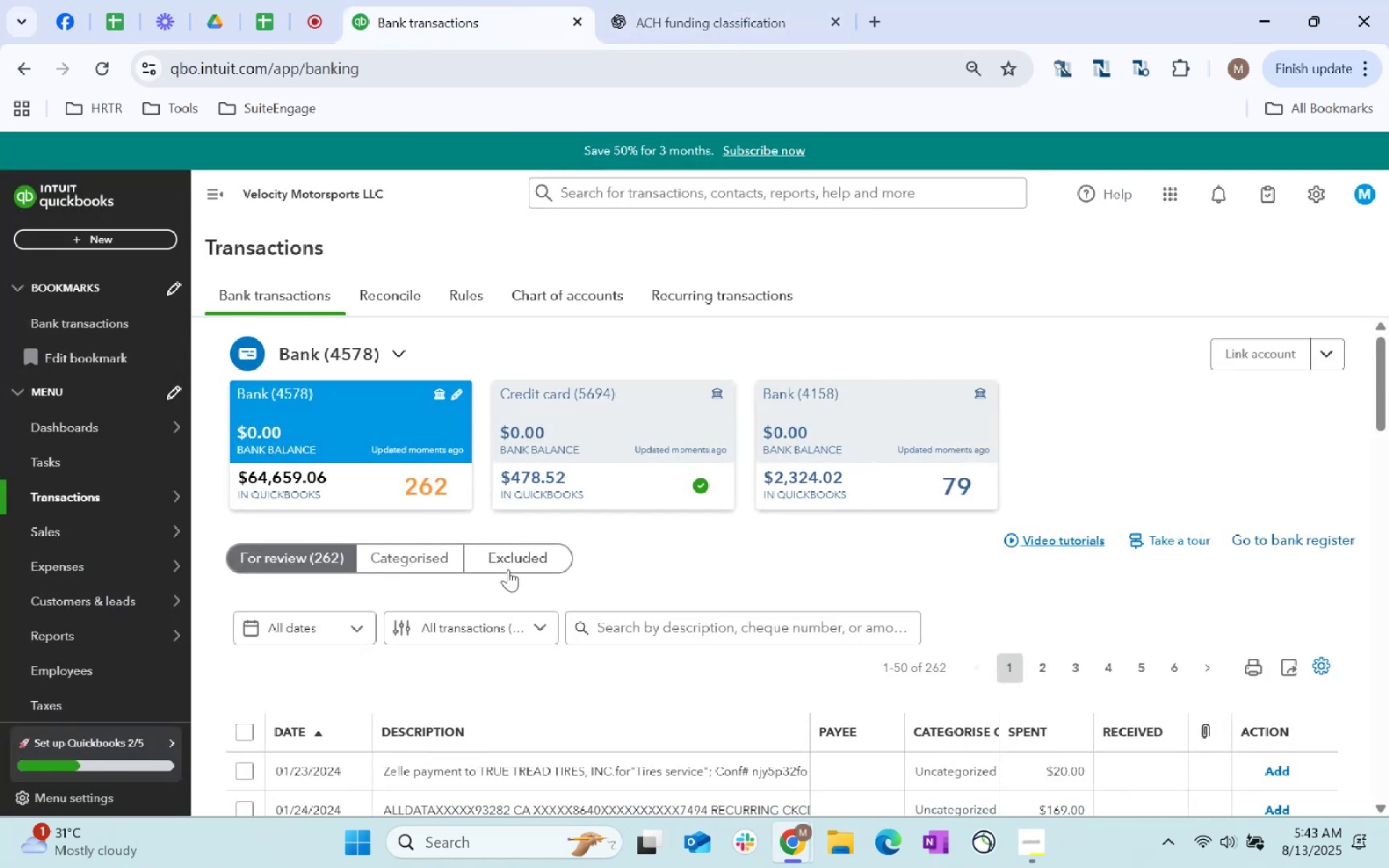 
scroll: coordinate [729, 572], scroll_direction: down, amount: 2.0
 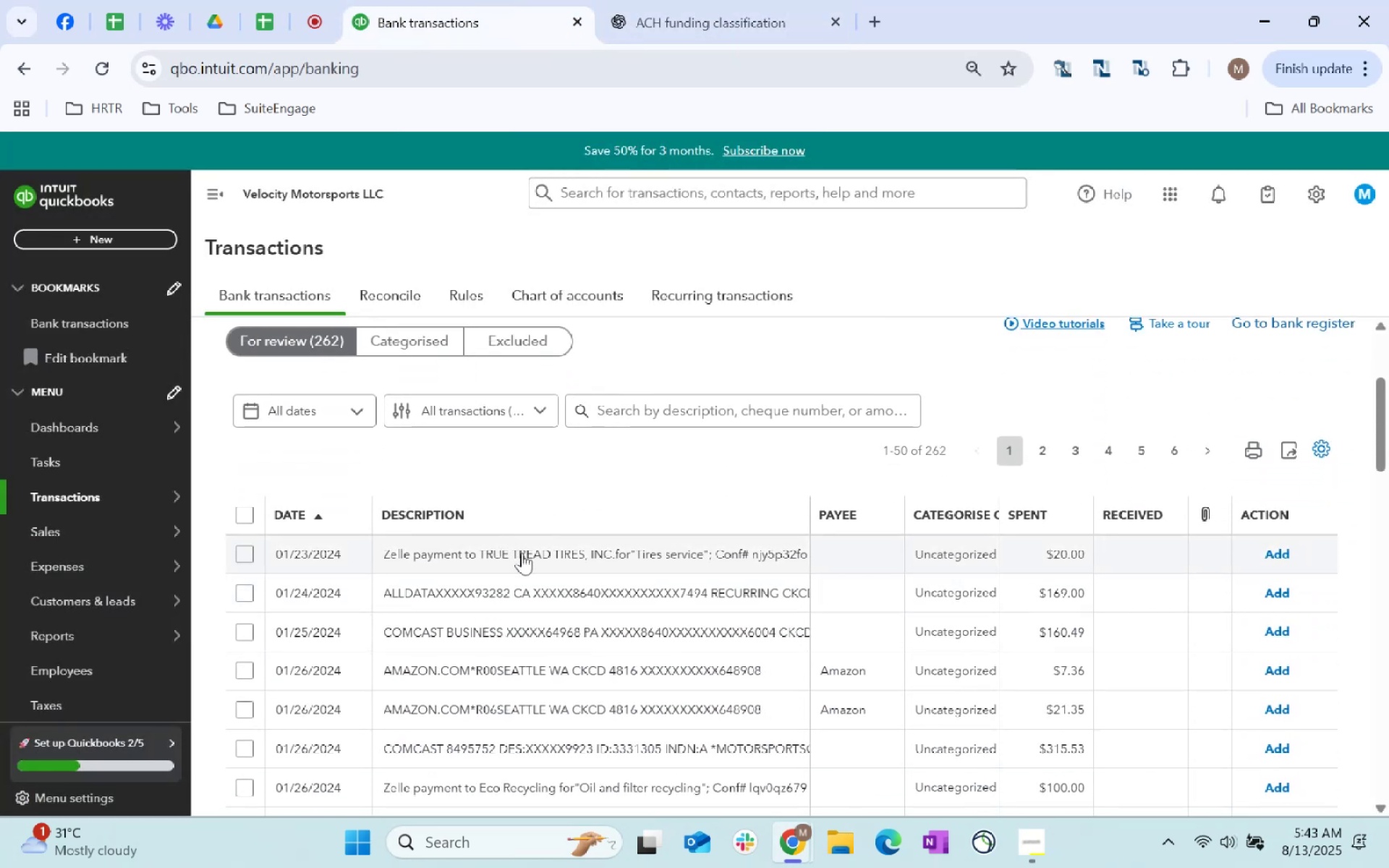 
left_click([525, 556])
 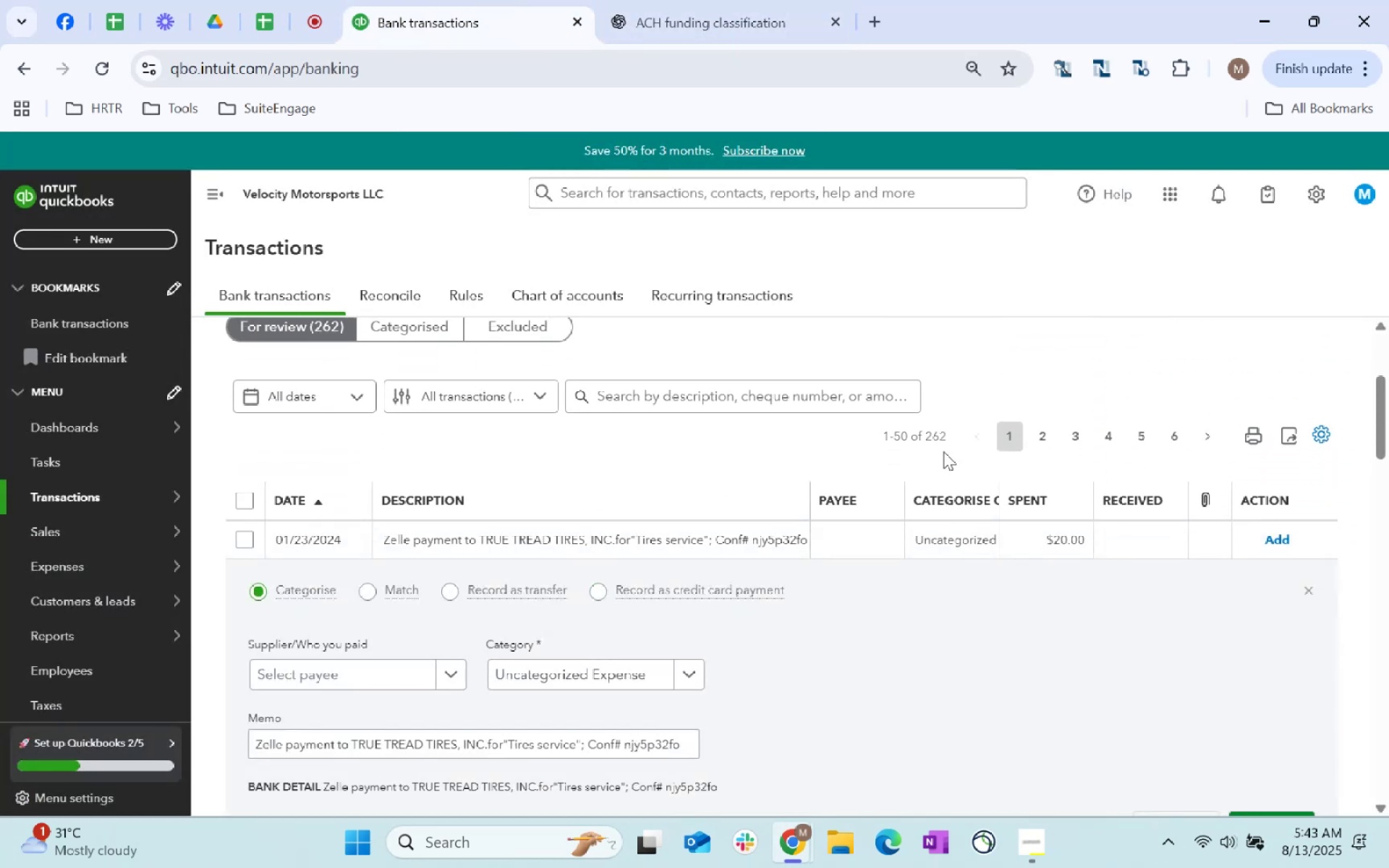 
left_click([770, 393])
 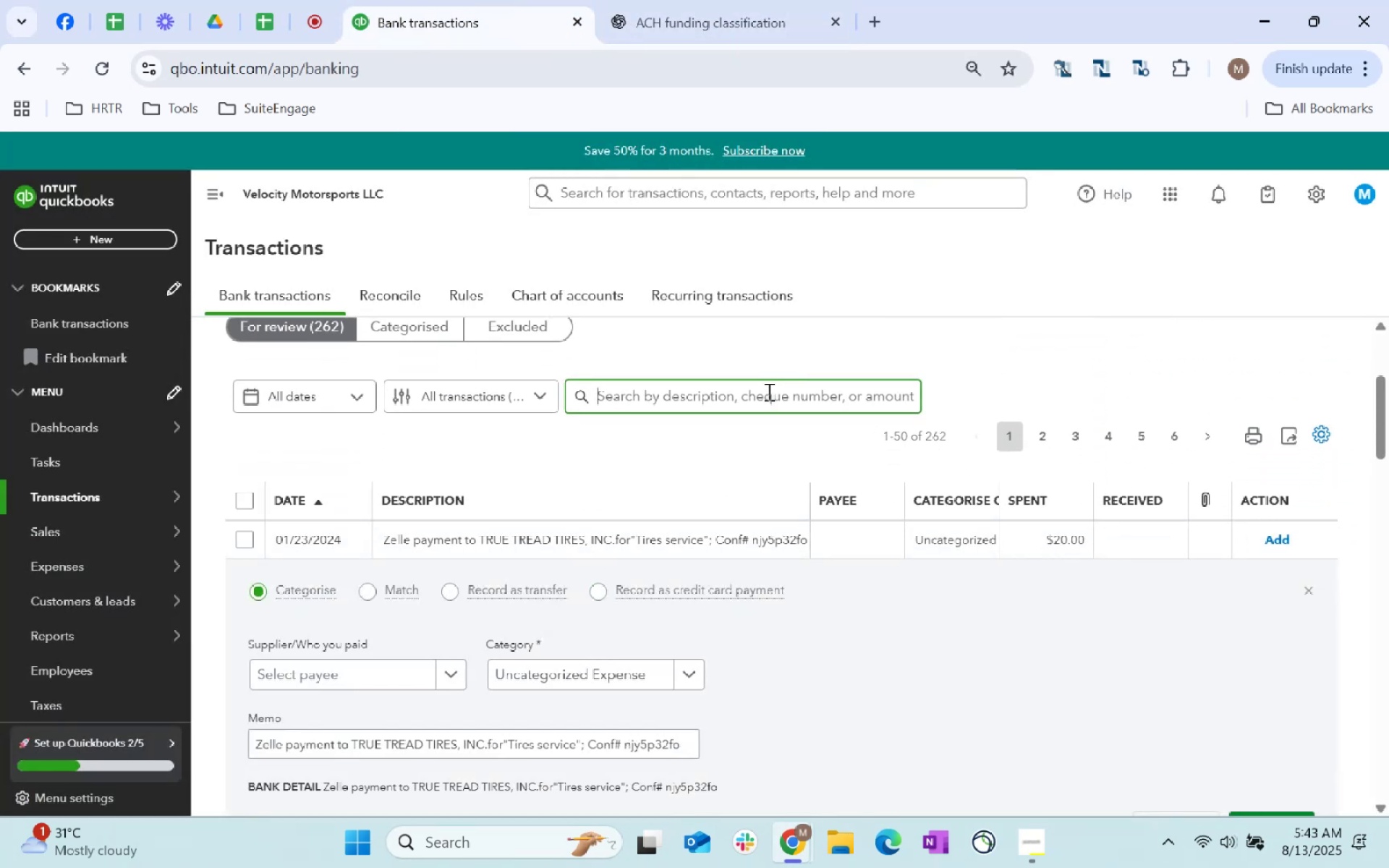 
type(True Tread Tie)
key(Backspace)
type(res)
 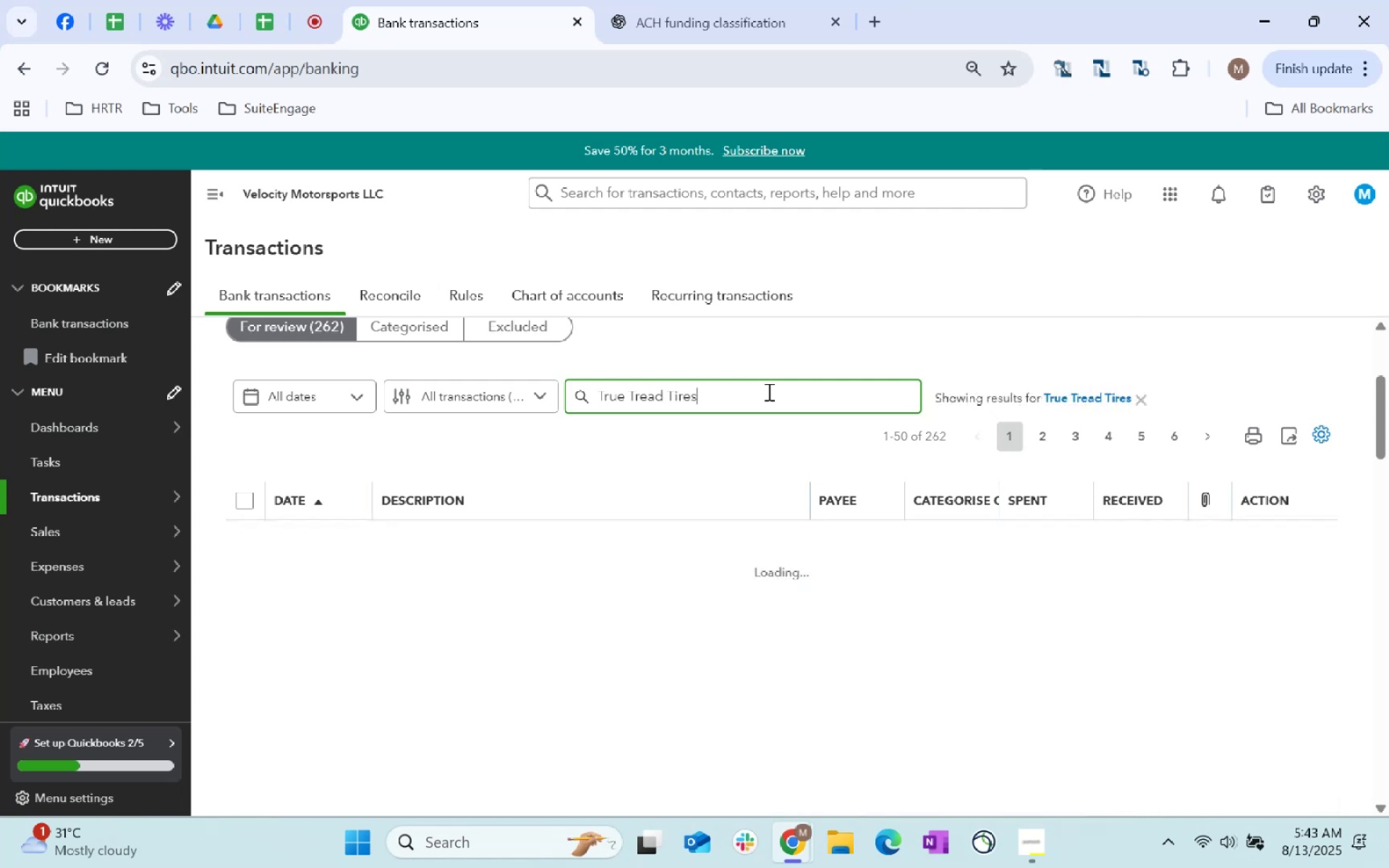 
 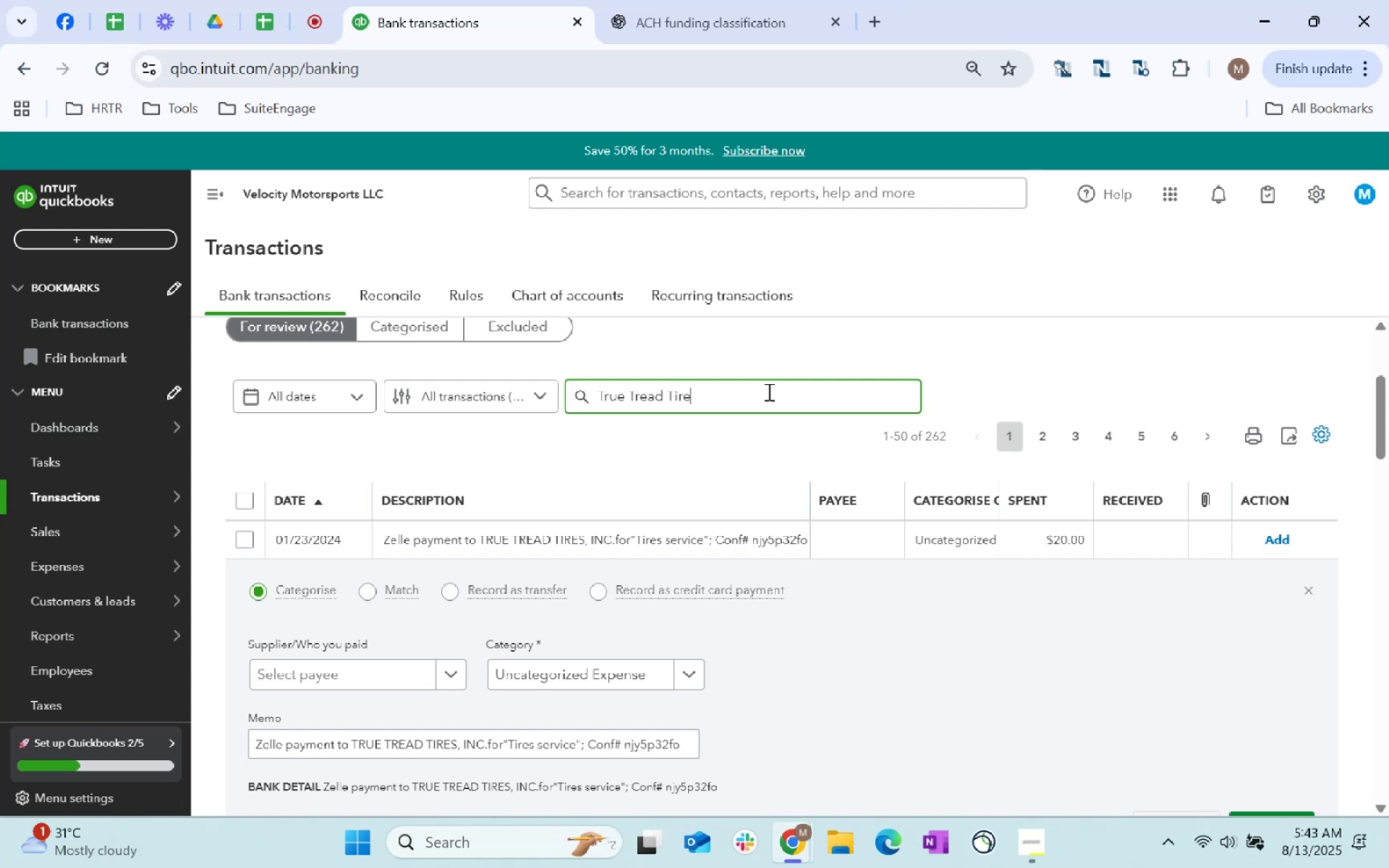 
key(Enter)
 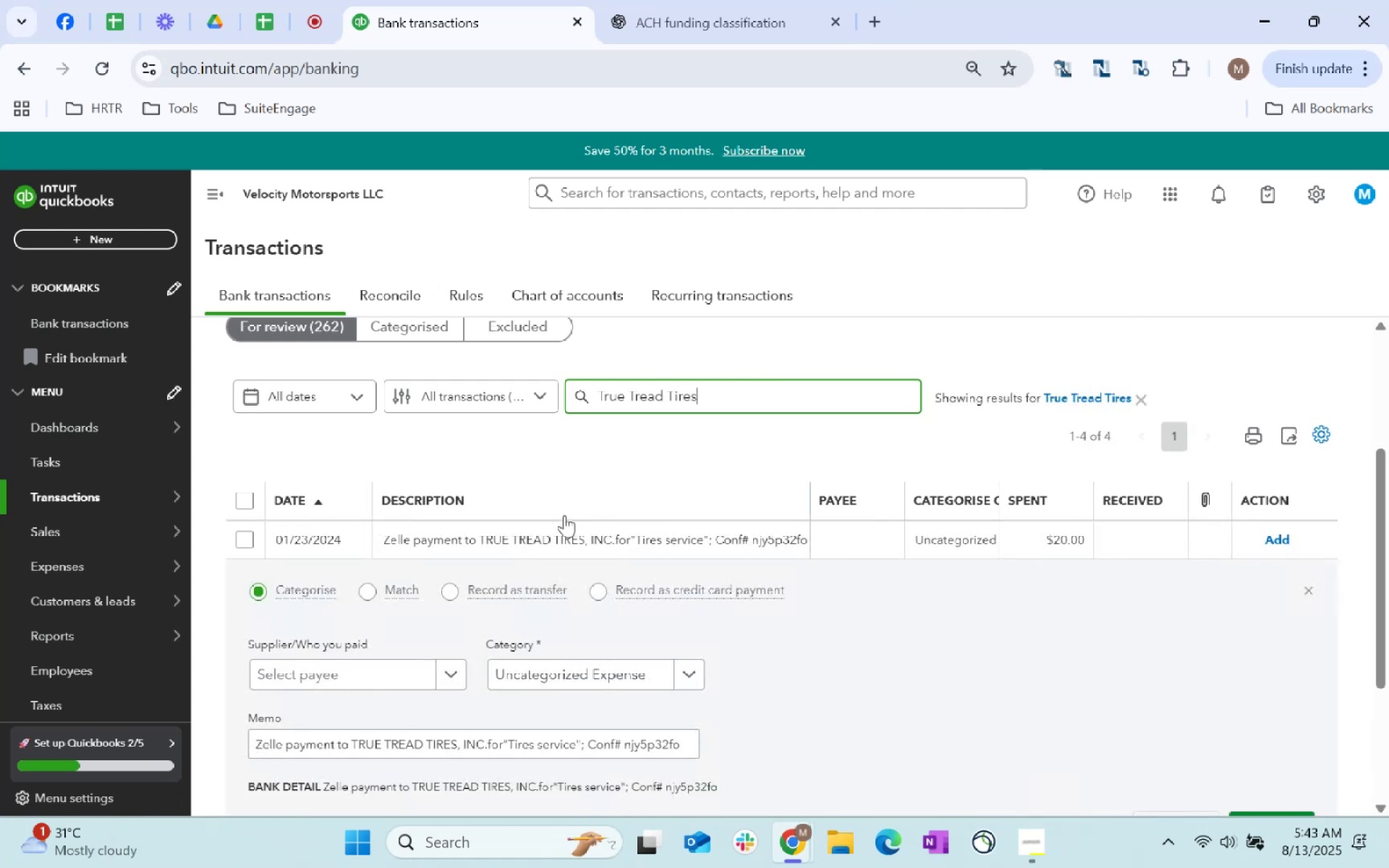 
left_click([241, 494])
 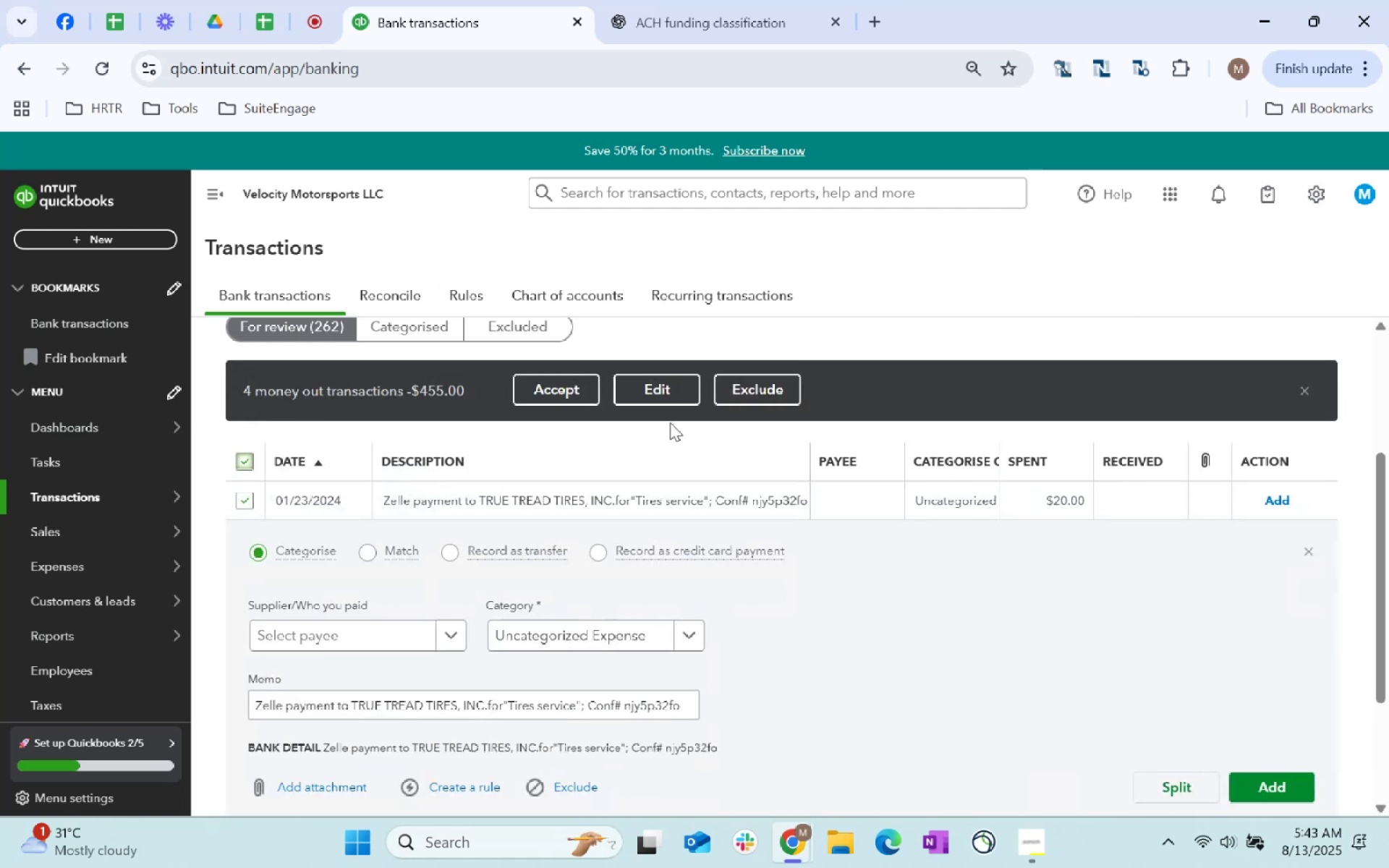 
left_click([665, 393])
 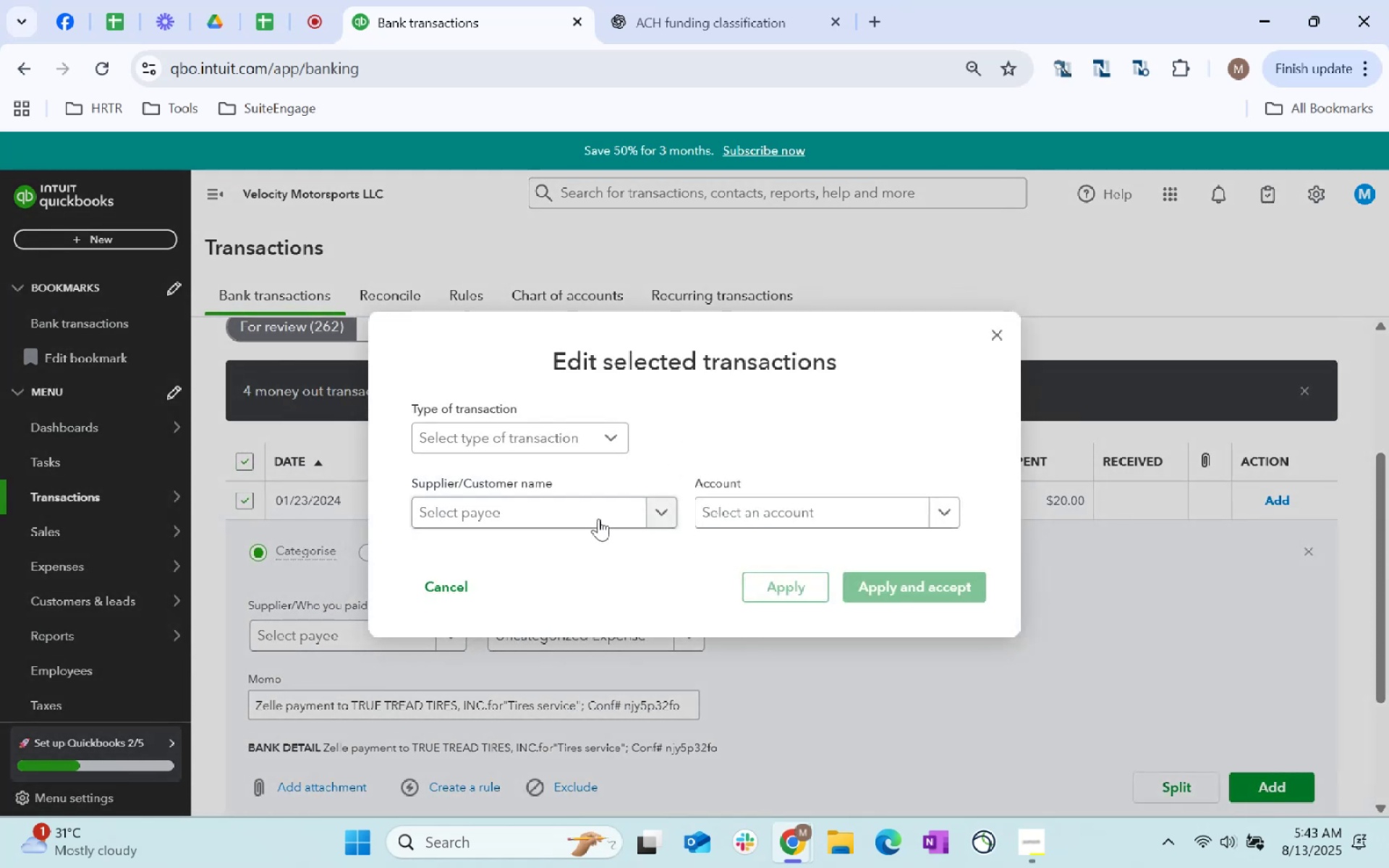 
left_click([532, 453])
 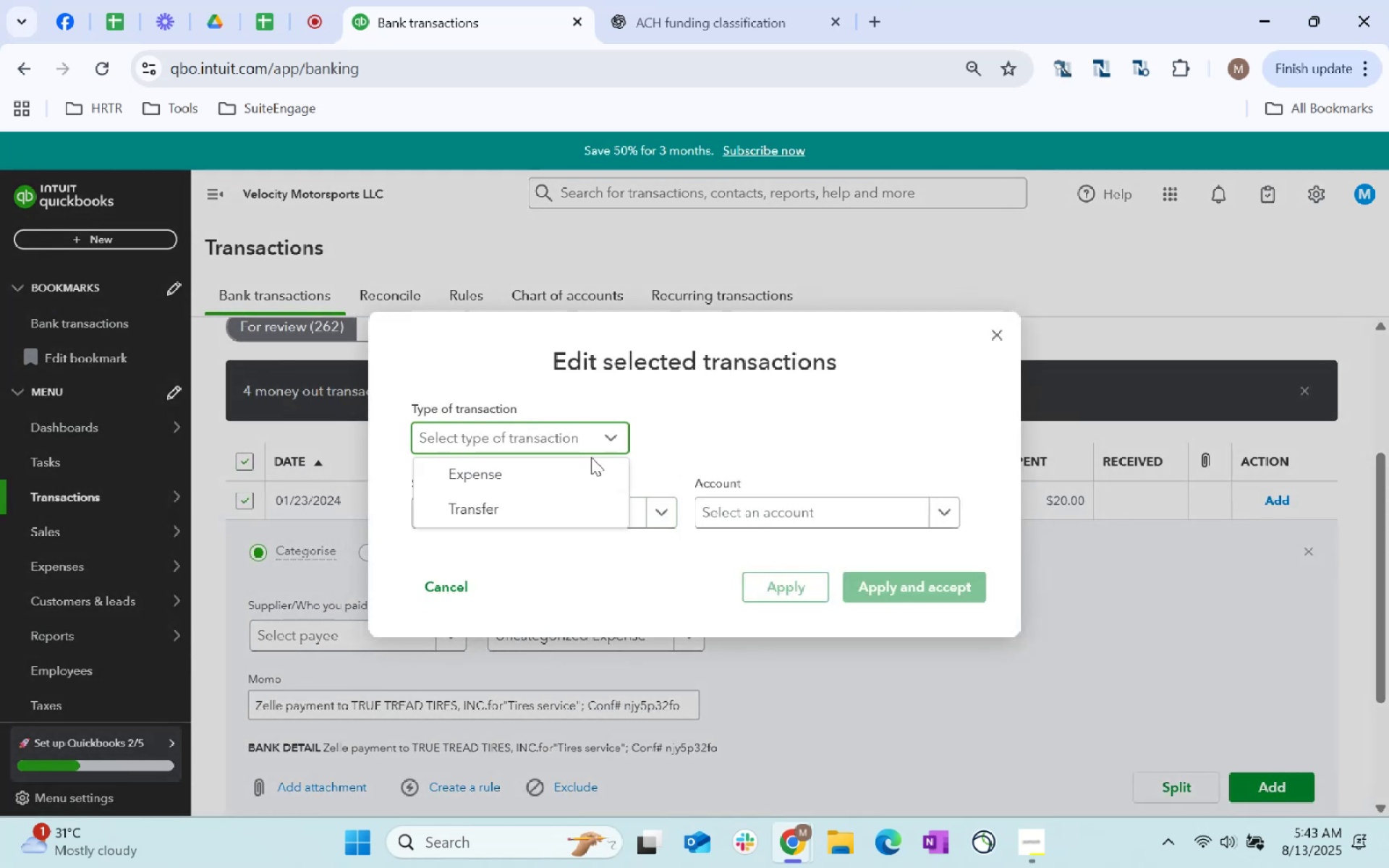 
left_click([582, 463])
 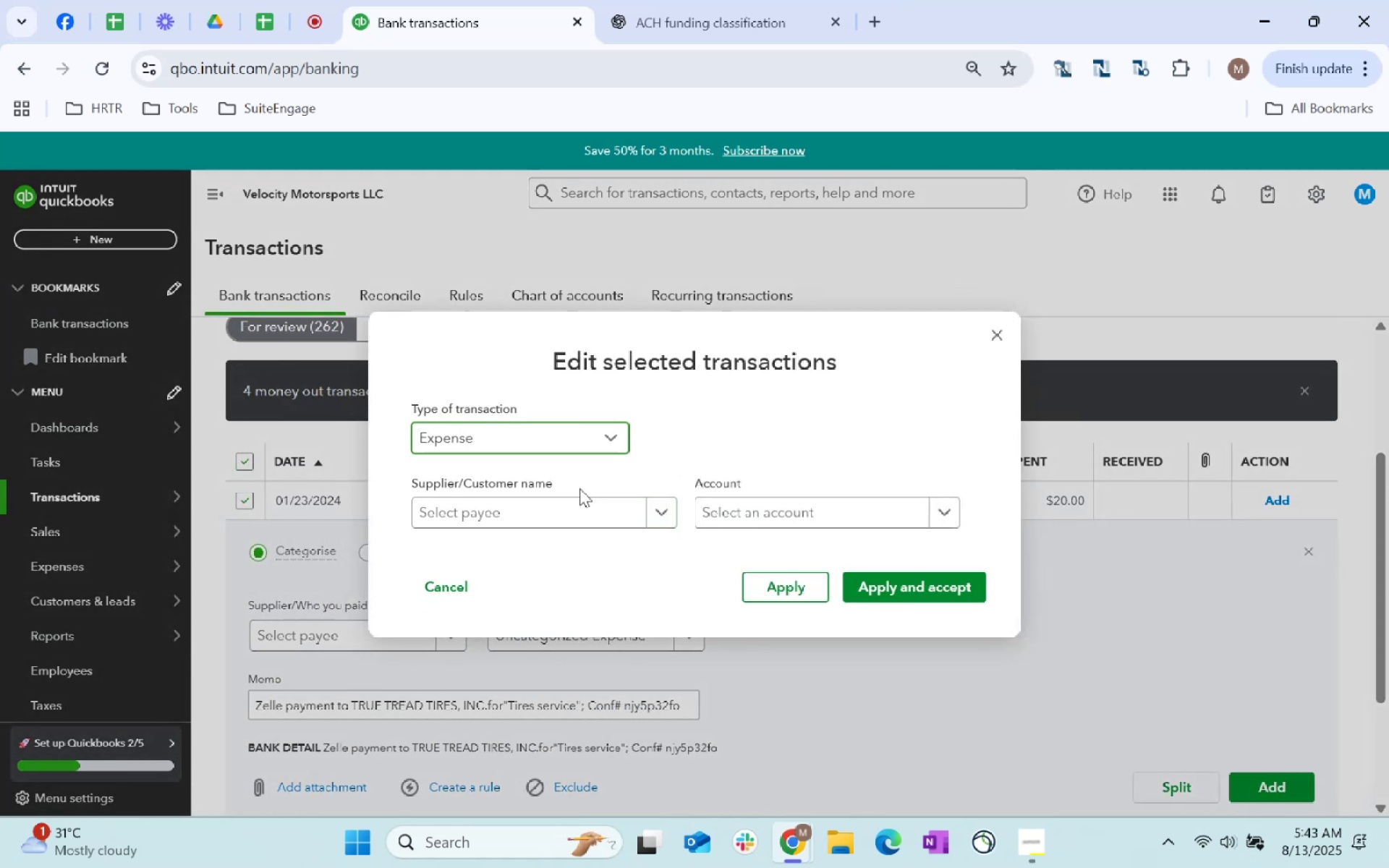 
left_click([579, 507])
 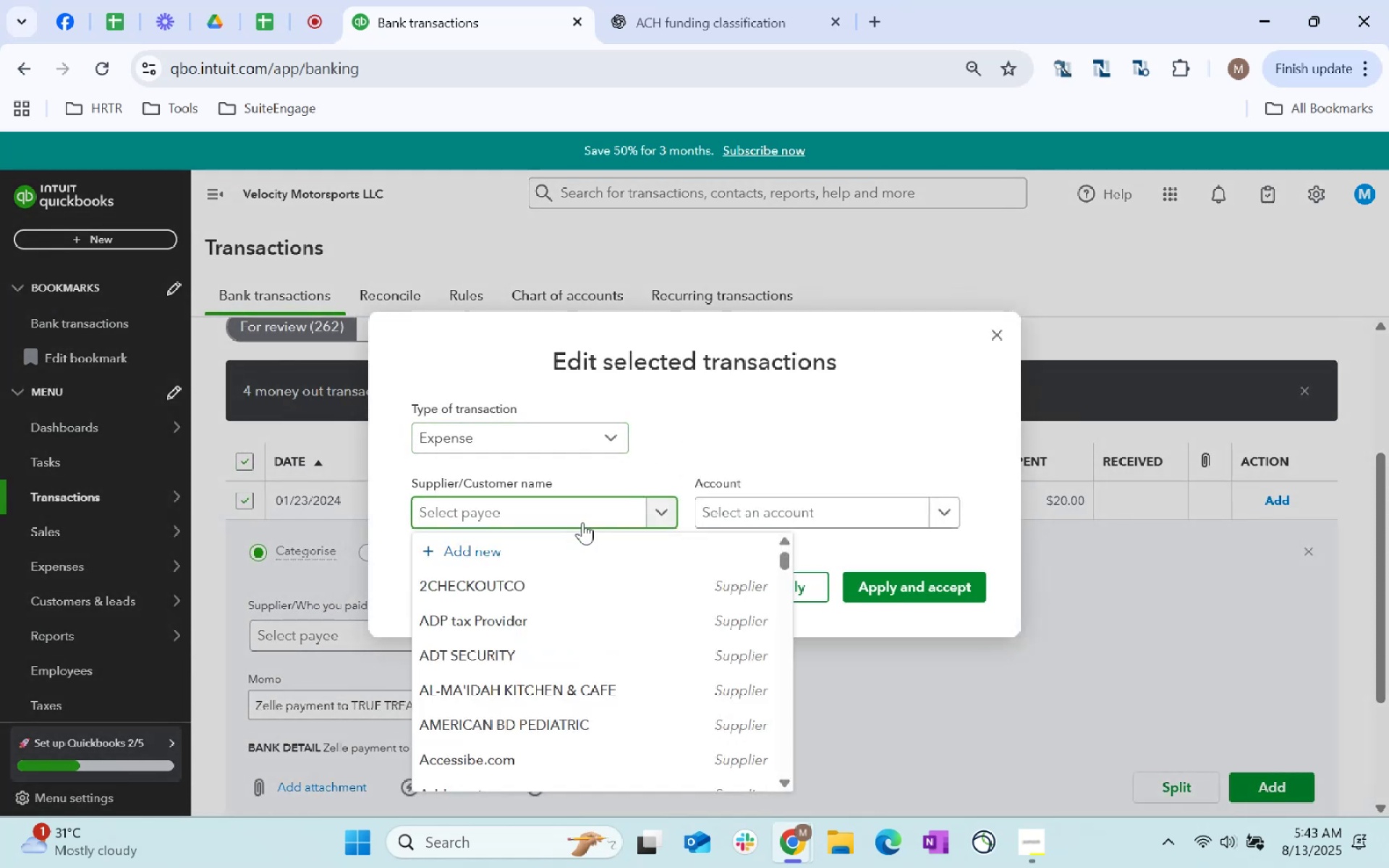 
type(True Tread Tires)
key(Tab)
 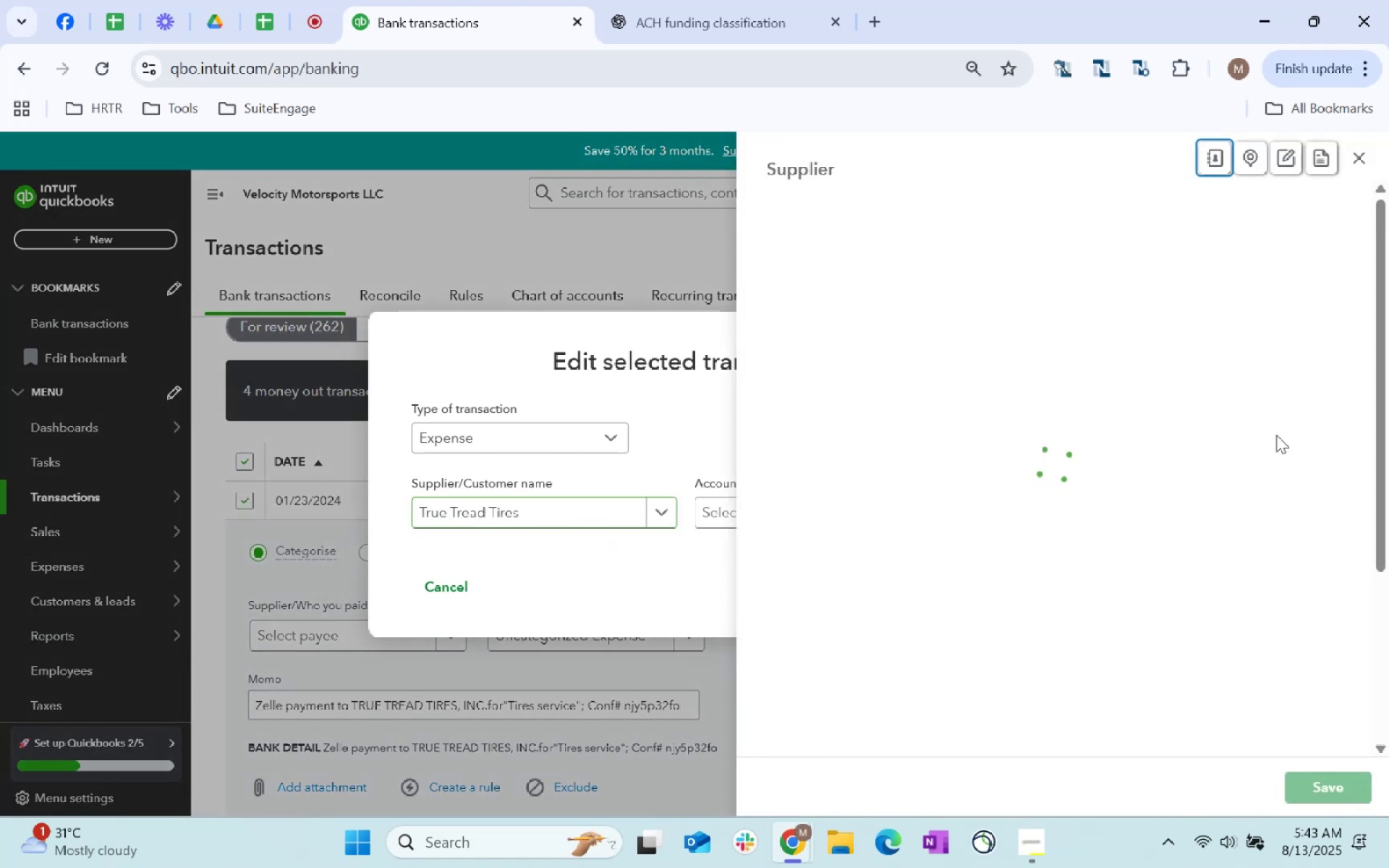 
scroll: coordinate [1057, 509], scroll_direction: down, amount: 258.0
 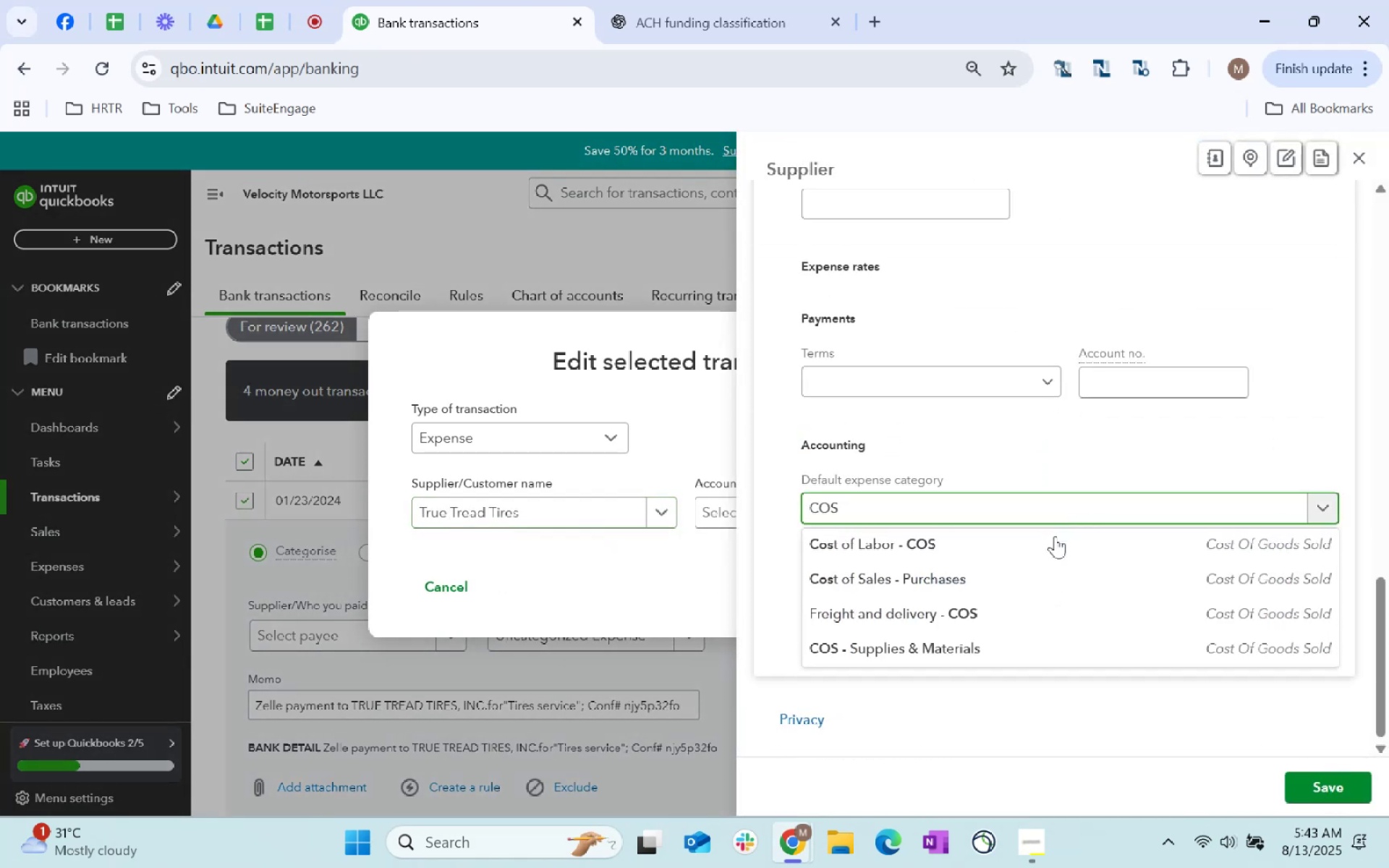 
left_click([1061, 511])
 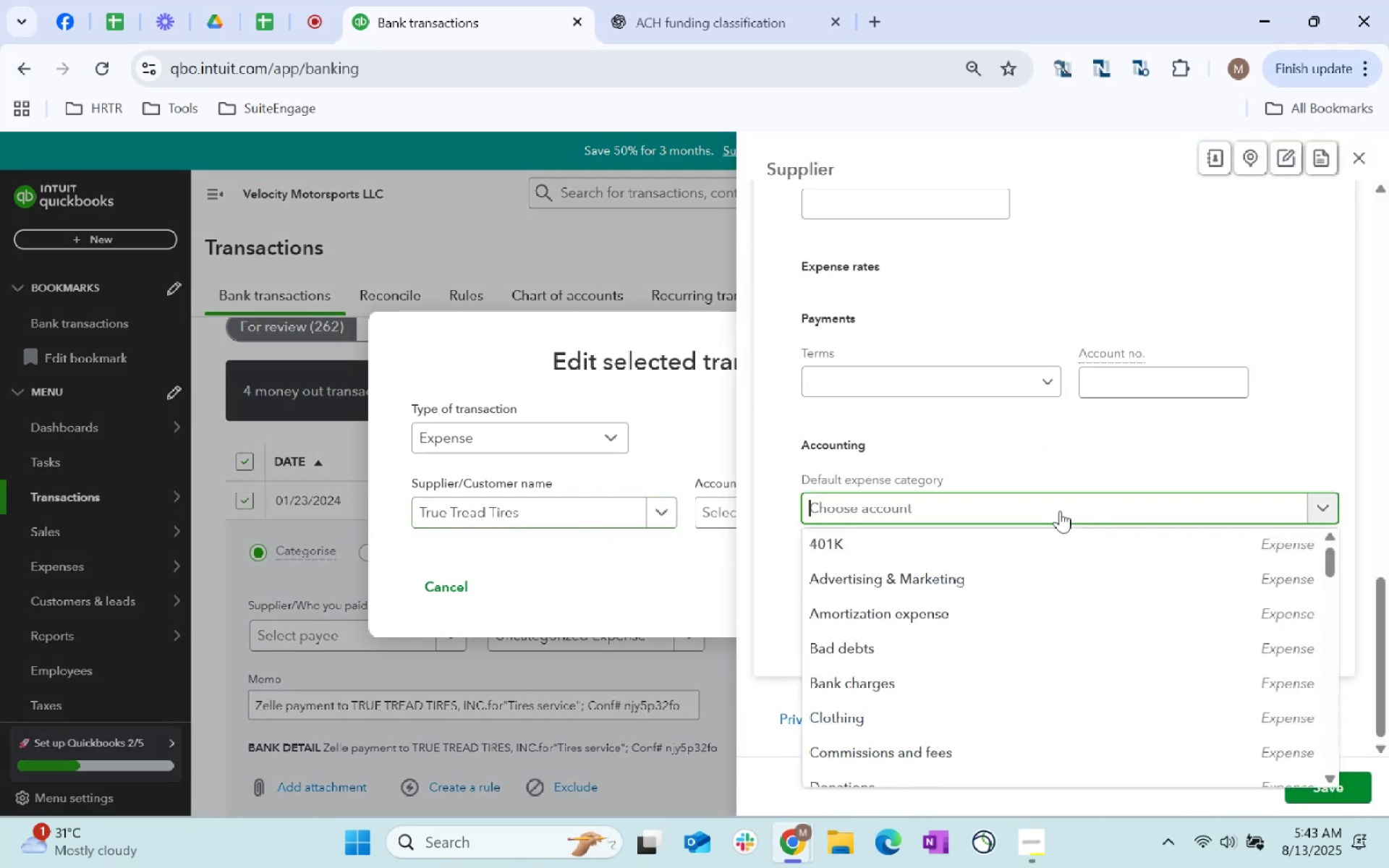 
type(COS)
 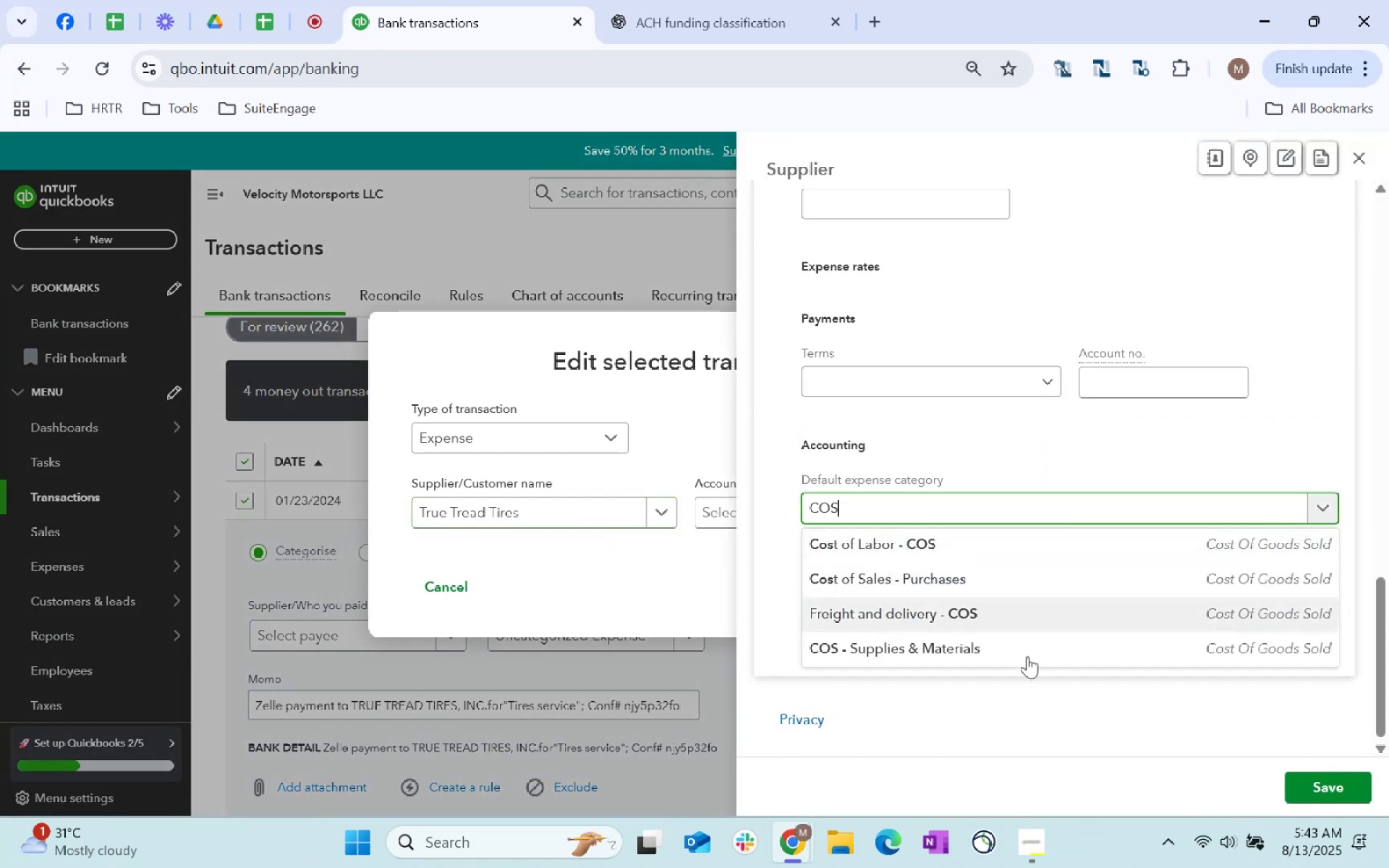 
left_click([1018, 641])
 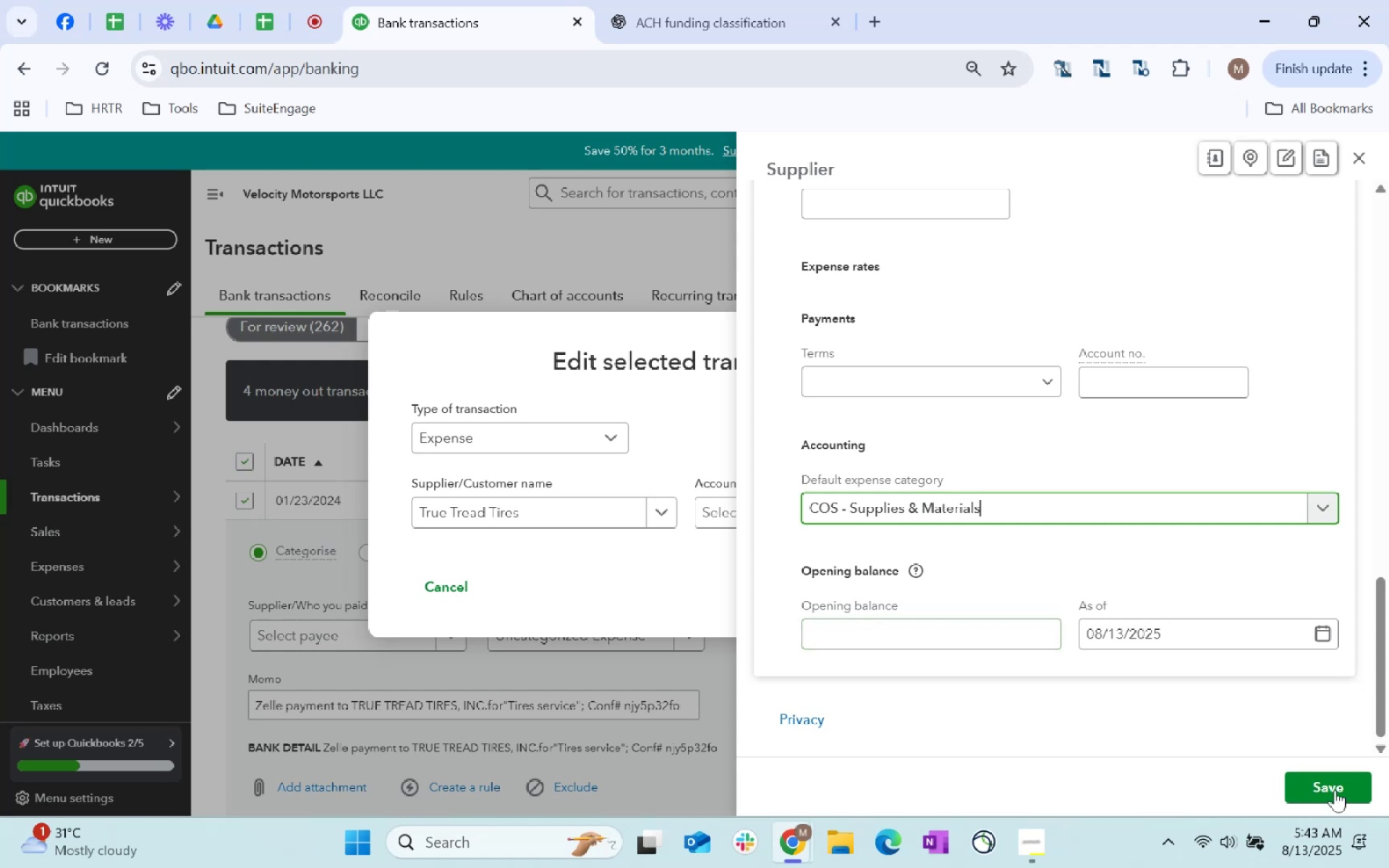 
left_click([1366, 791])
 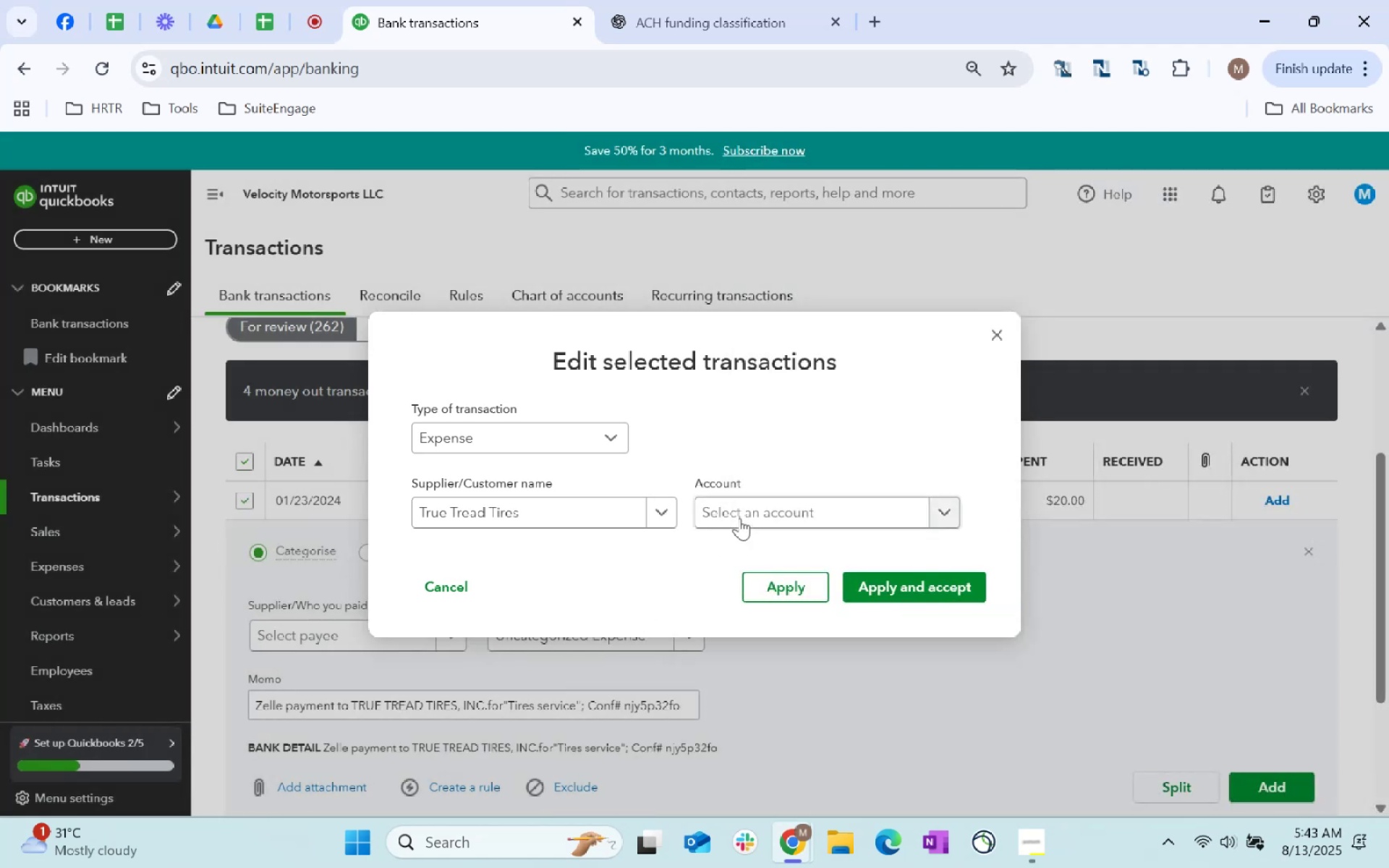 
left_click([747, 508])
 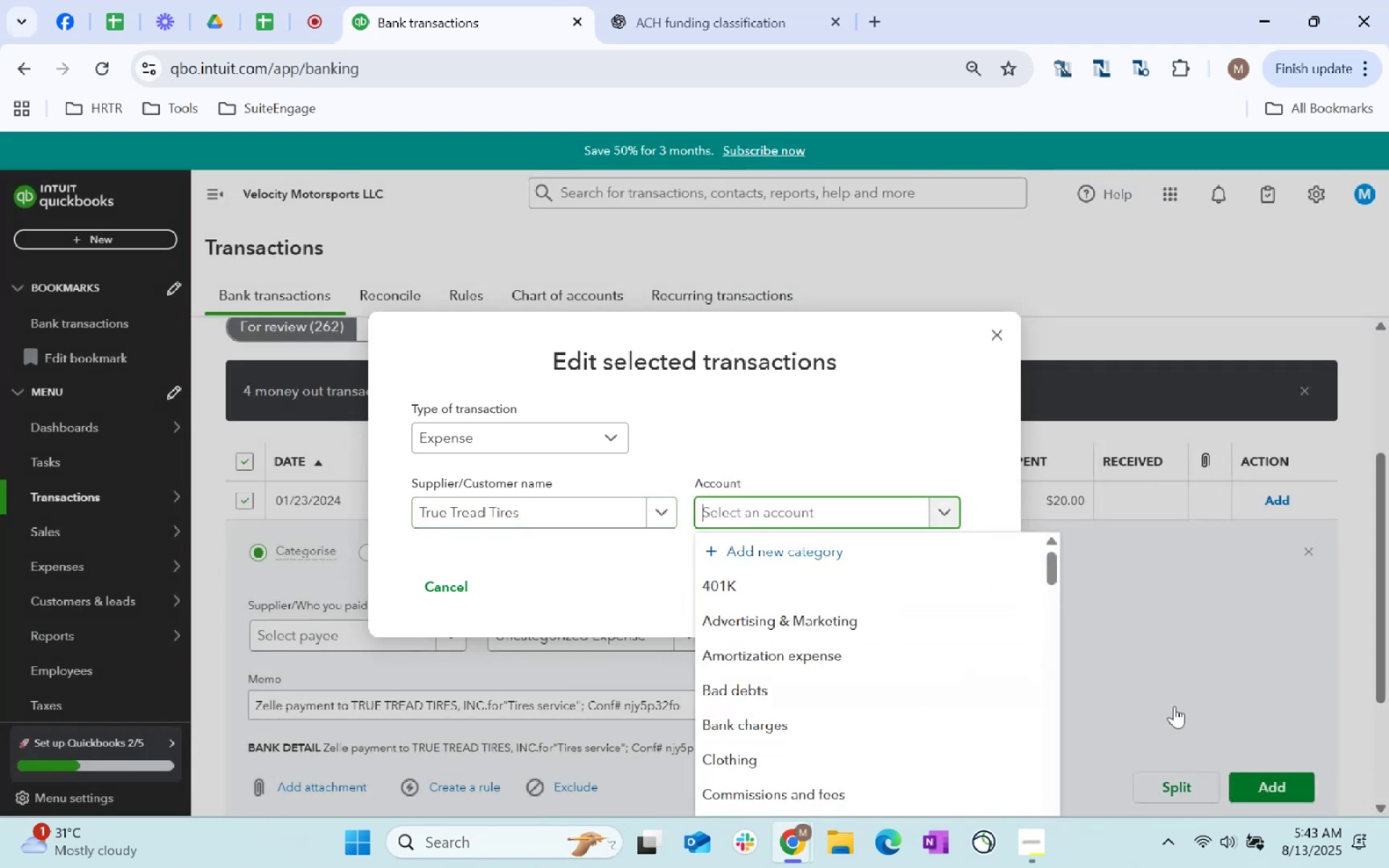 
type(Supplies)
 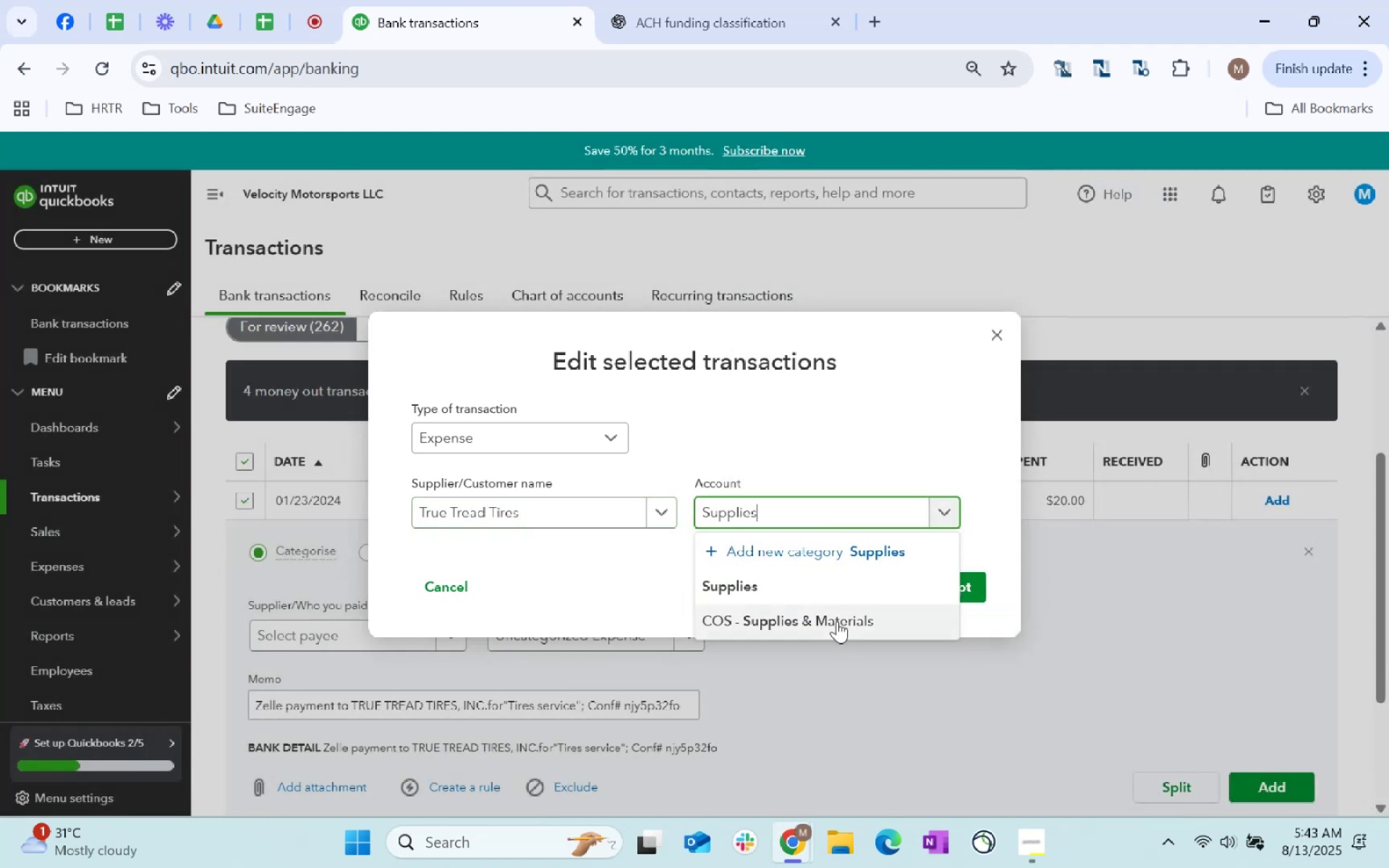 
double_click([945, 592])
 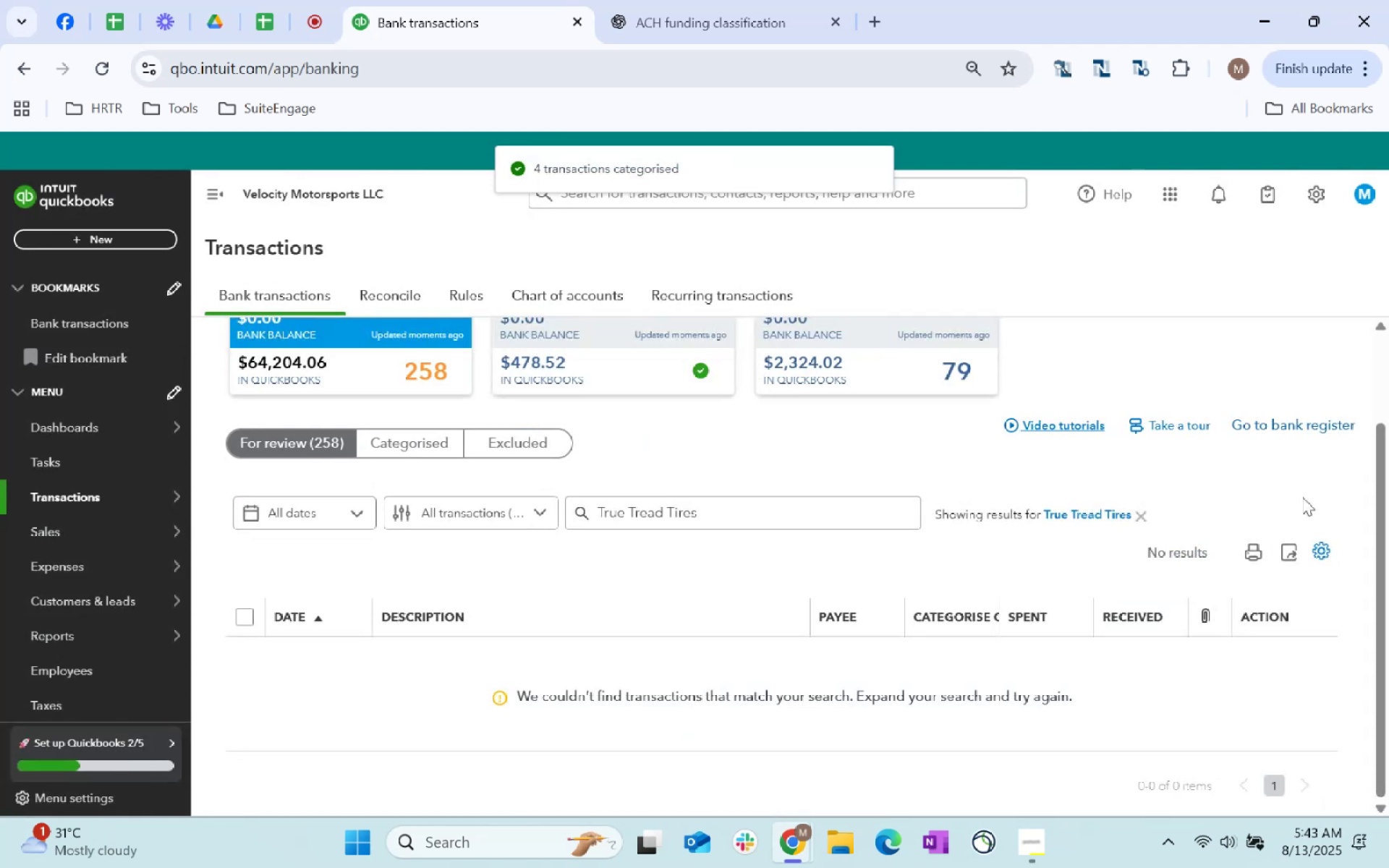 
left_click([1150, 511])
 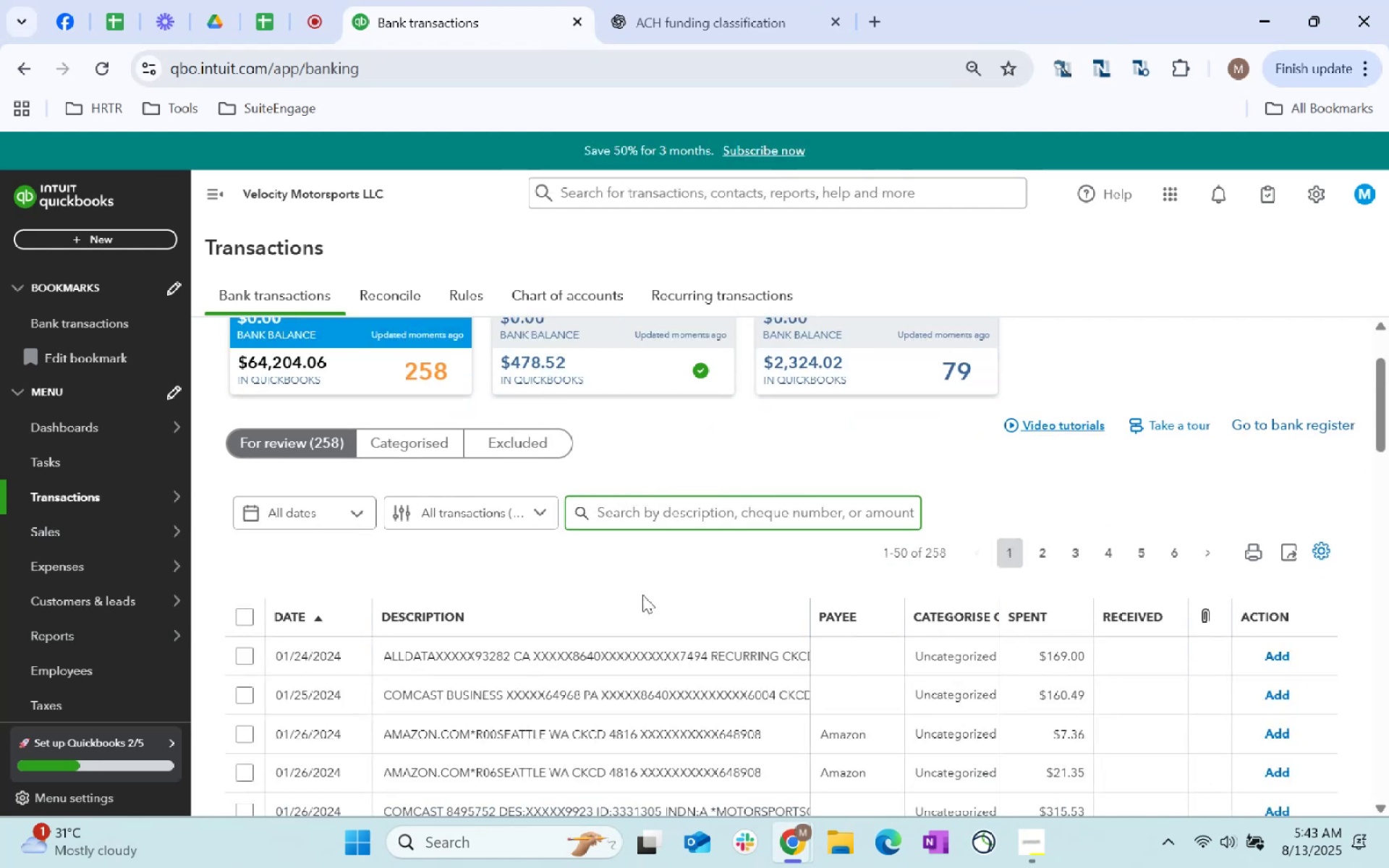 
left_click([682, 665])
 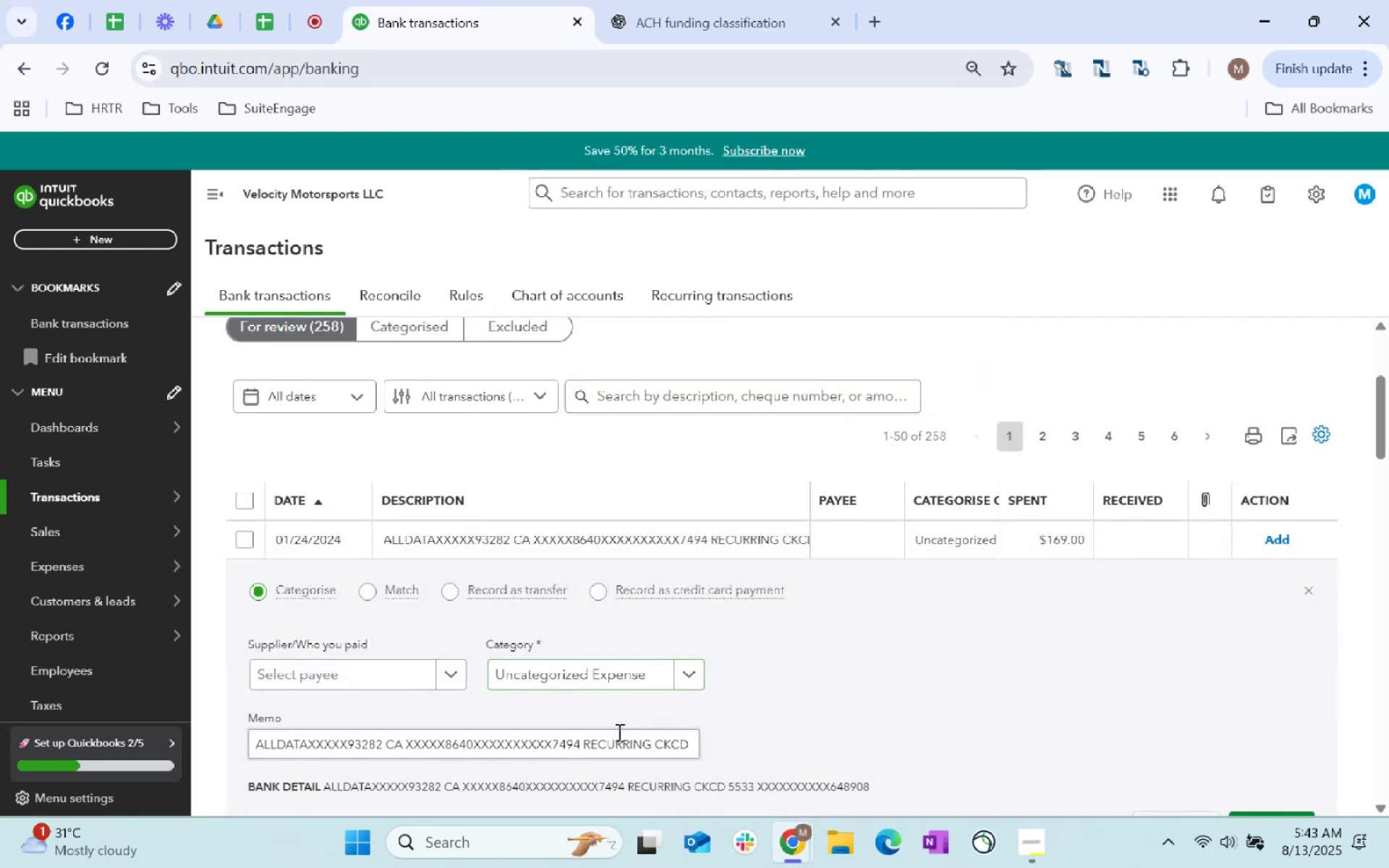 
key(Control+A)
 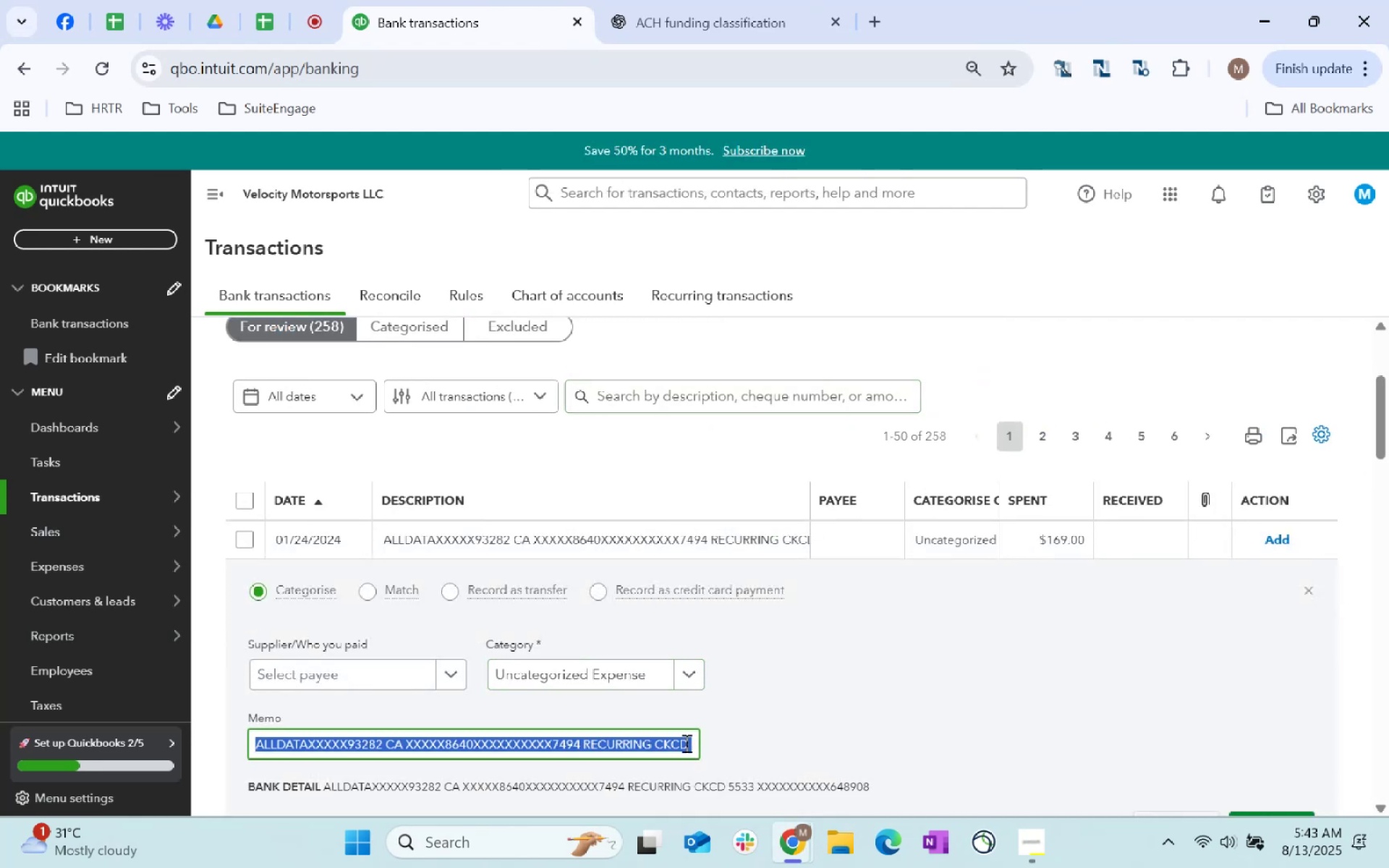 
key(Control+C)
 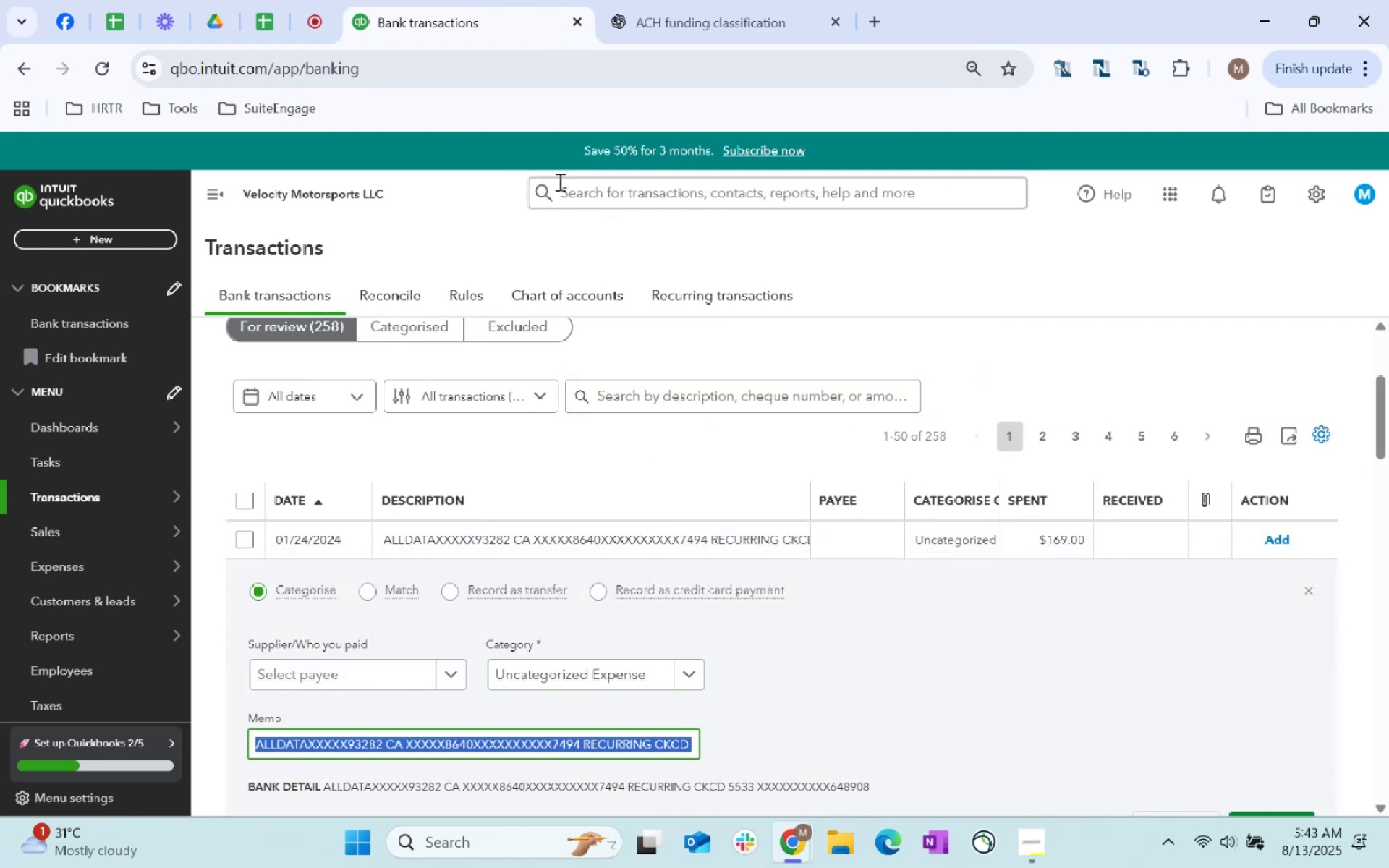 
key(Control+C)
 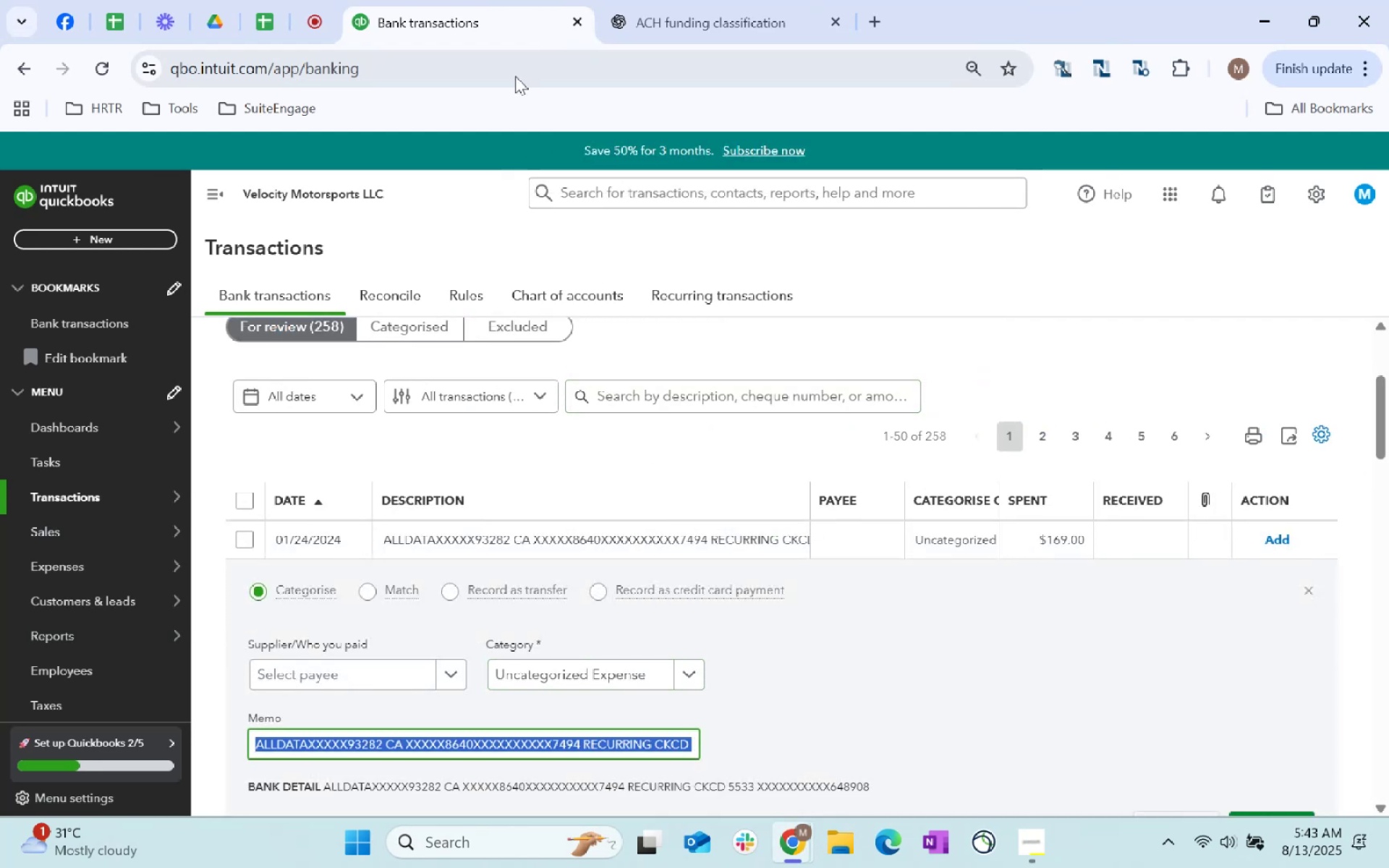 
key(Control+C)
 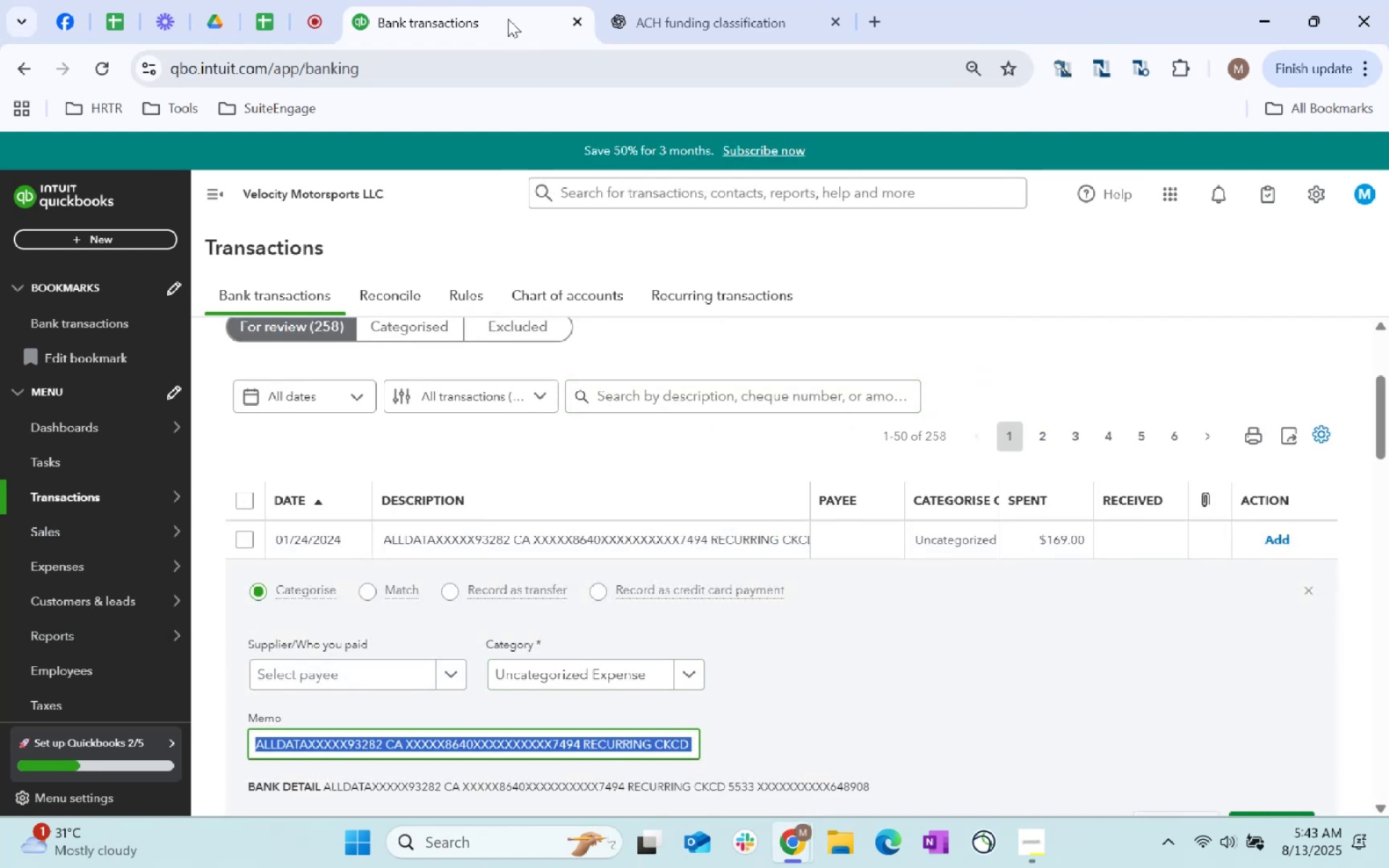 
key(Control+C)
 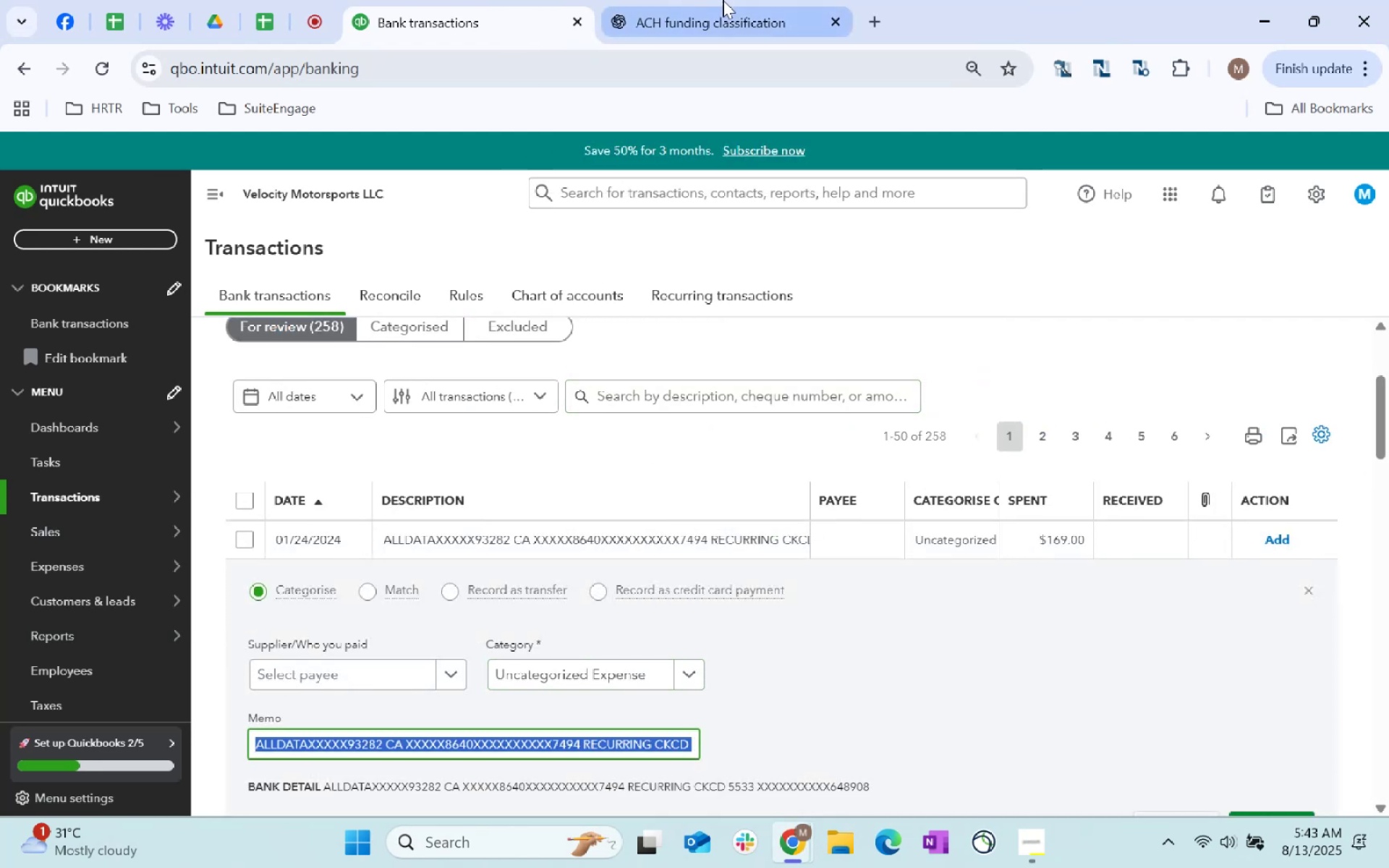 
left_click([723, 0])
 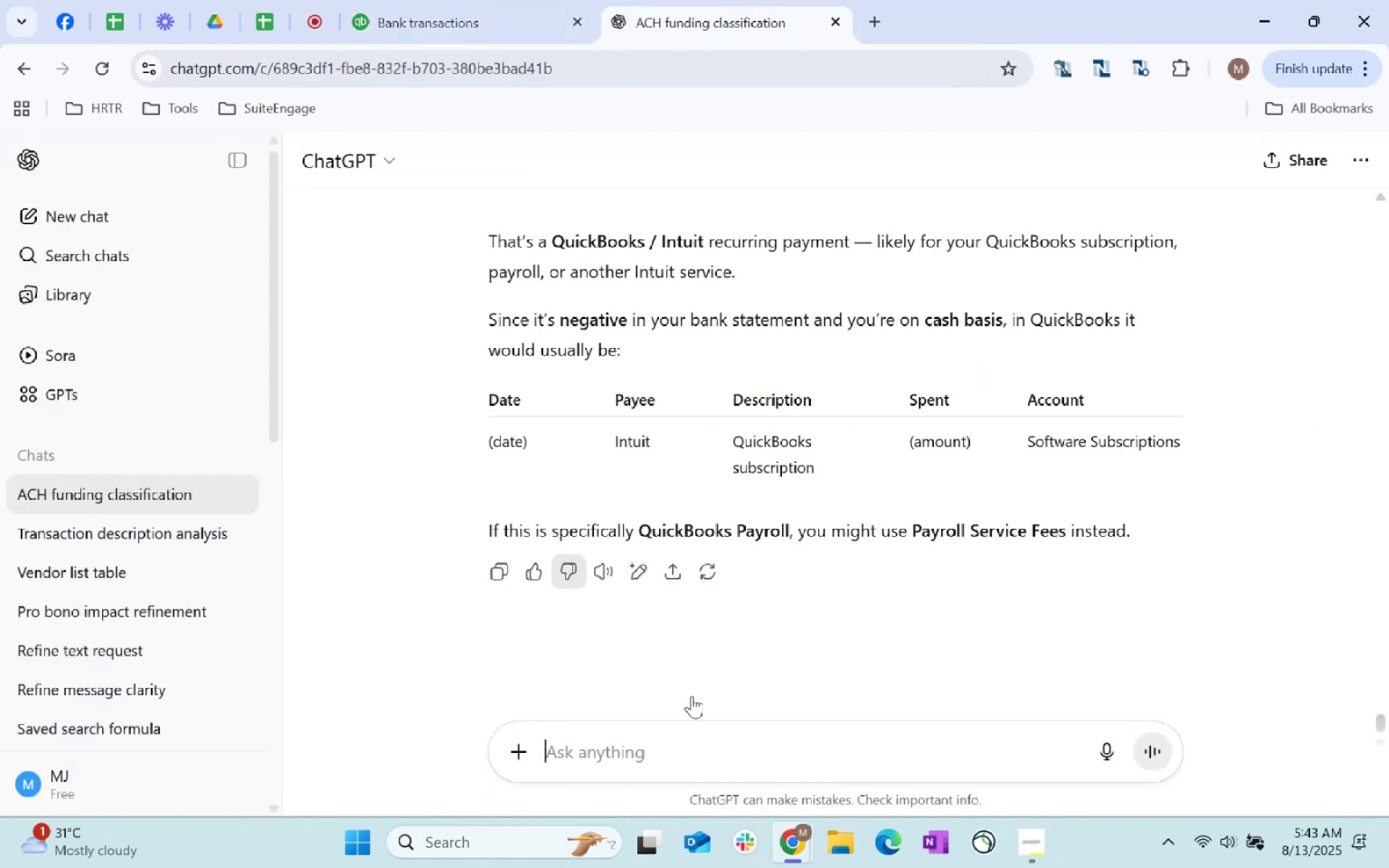 
key(Control+ControlLeft)
 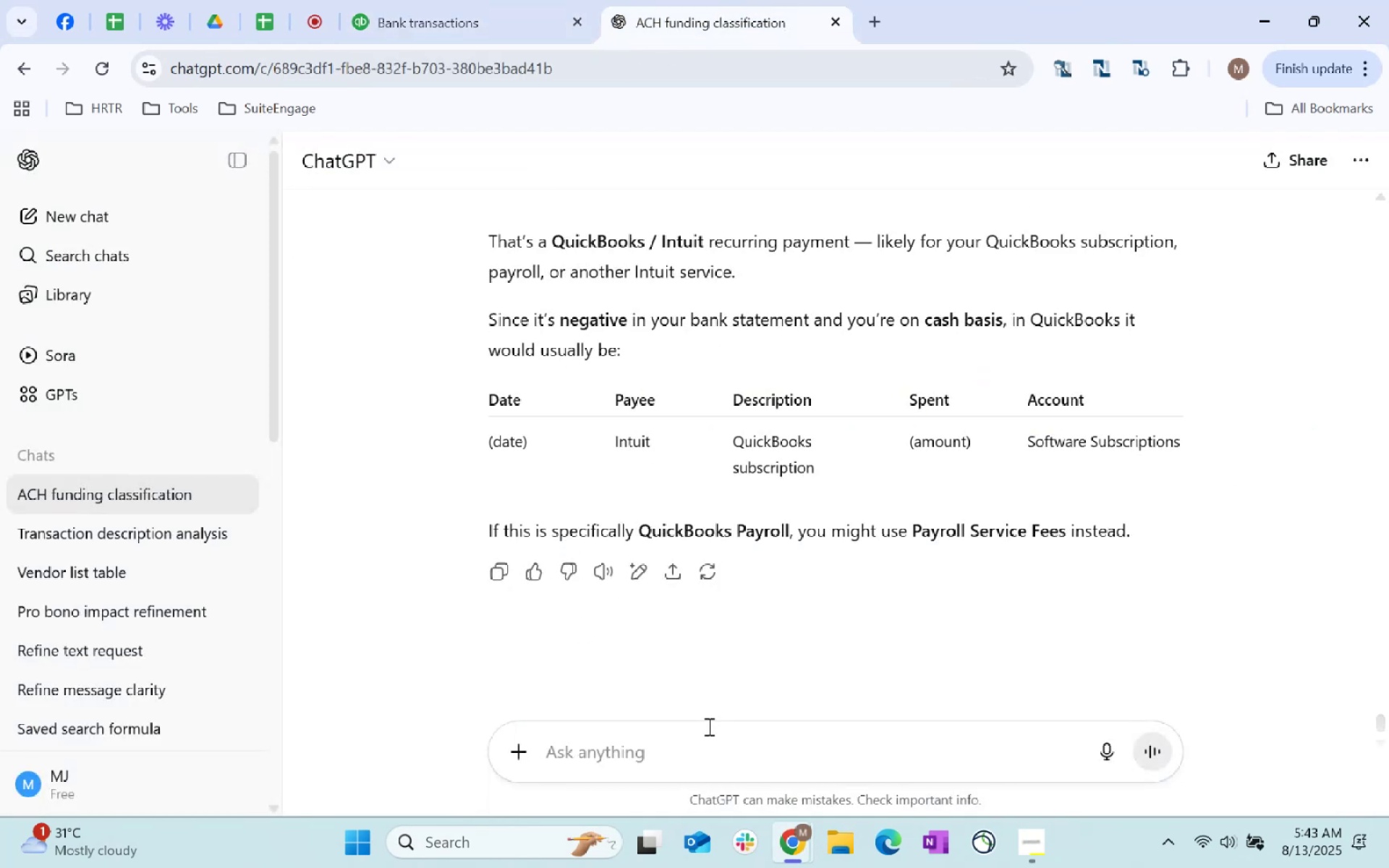 
key(Control+V)
 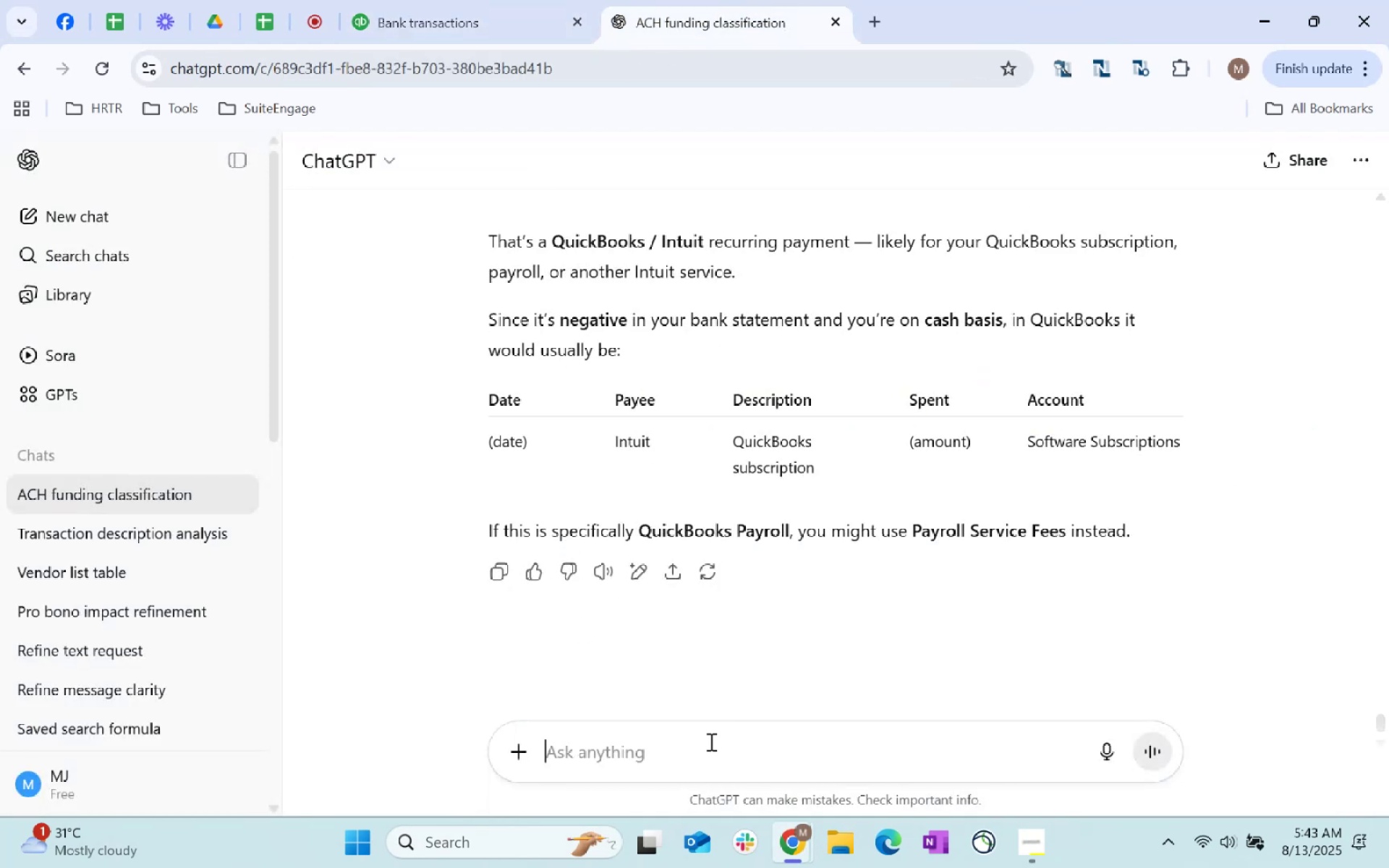 
key(Enter)
 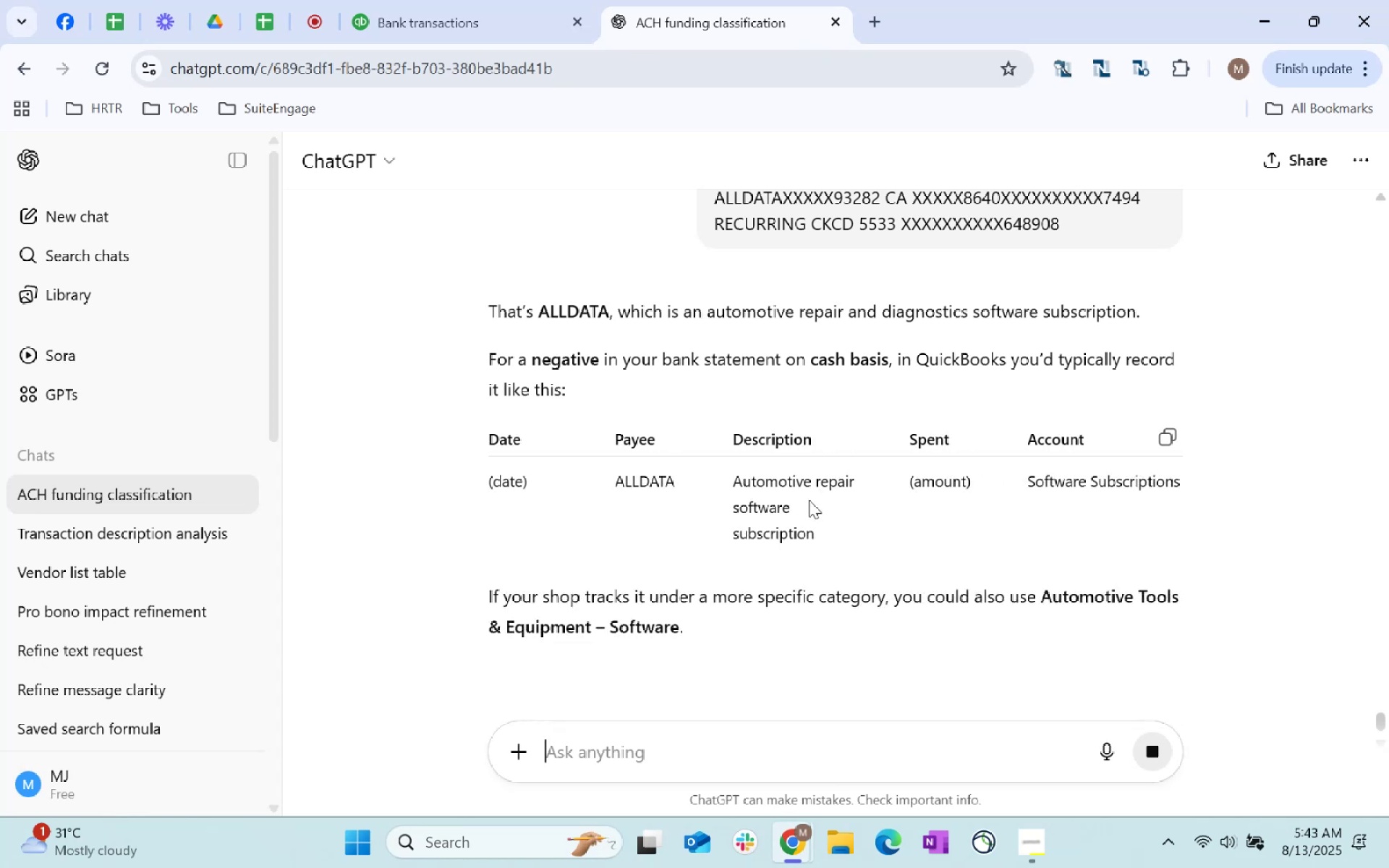 
wait(5.32)
 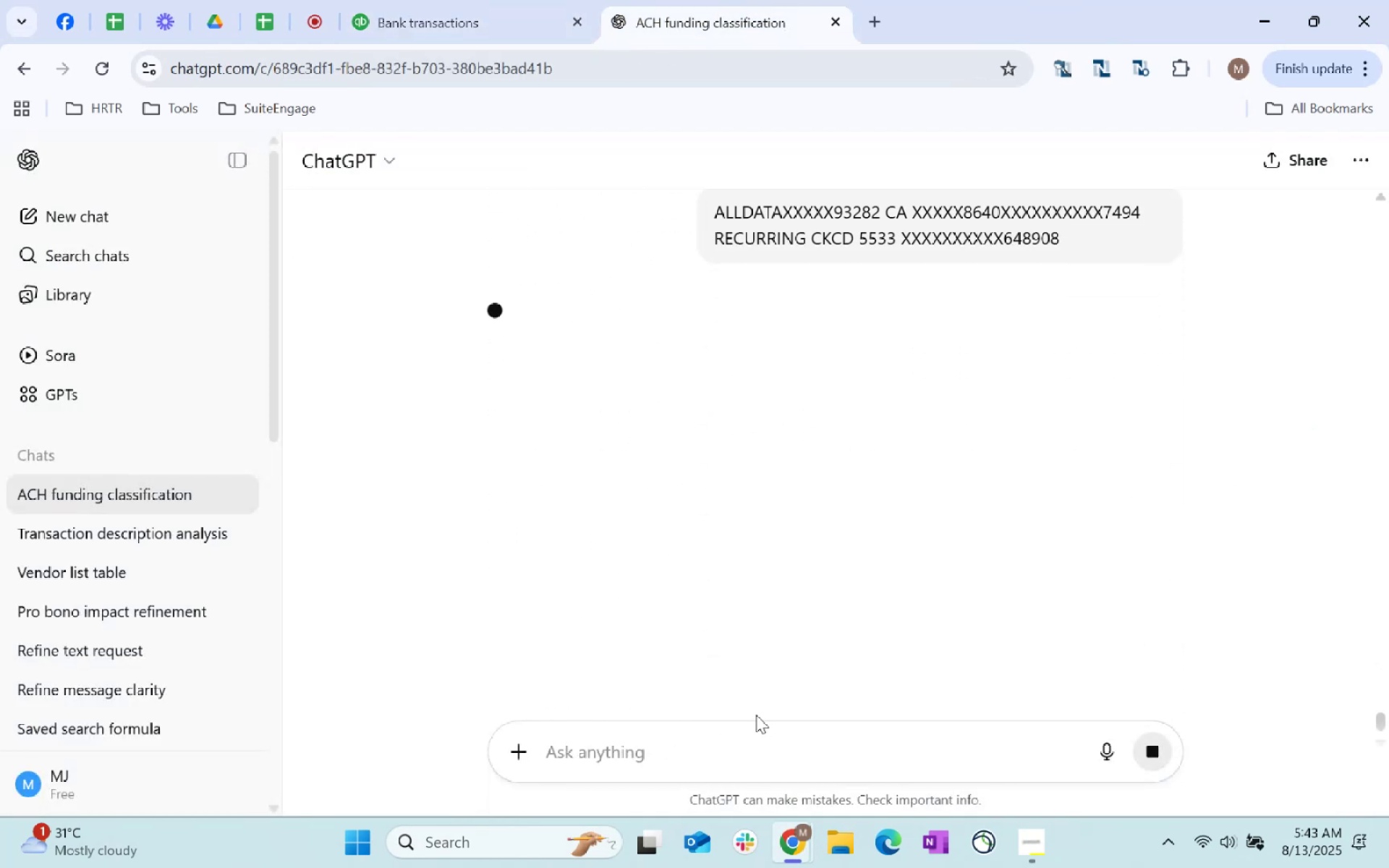 
left_click_drag(start_coordinate=[679, 476], to_coordinate=[611, 482])
 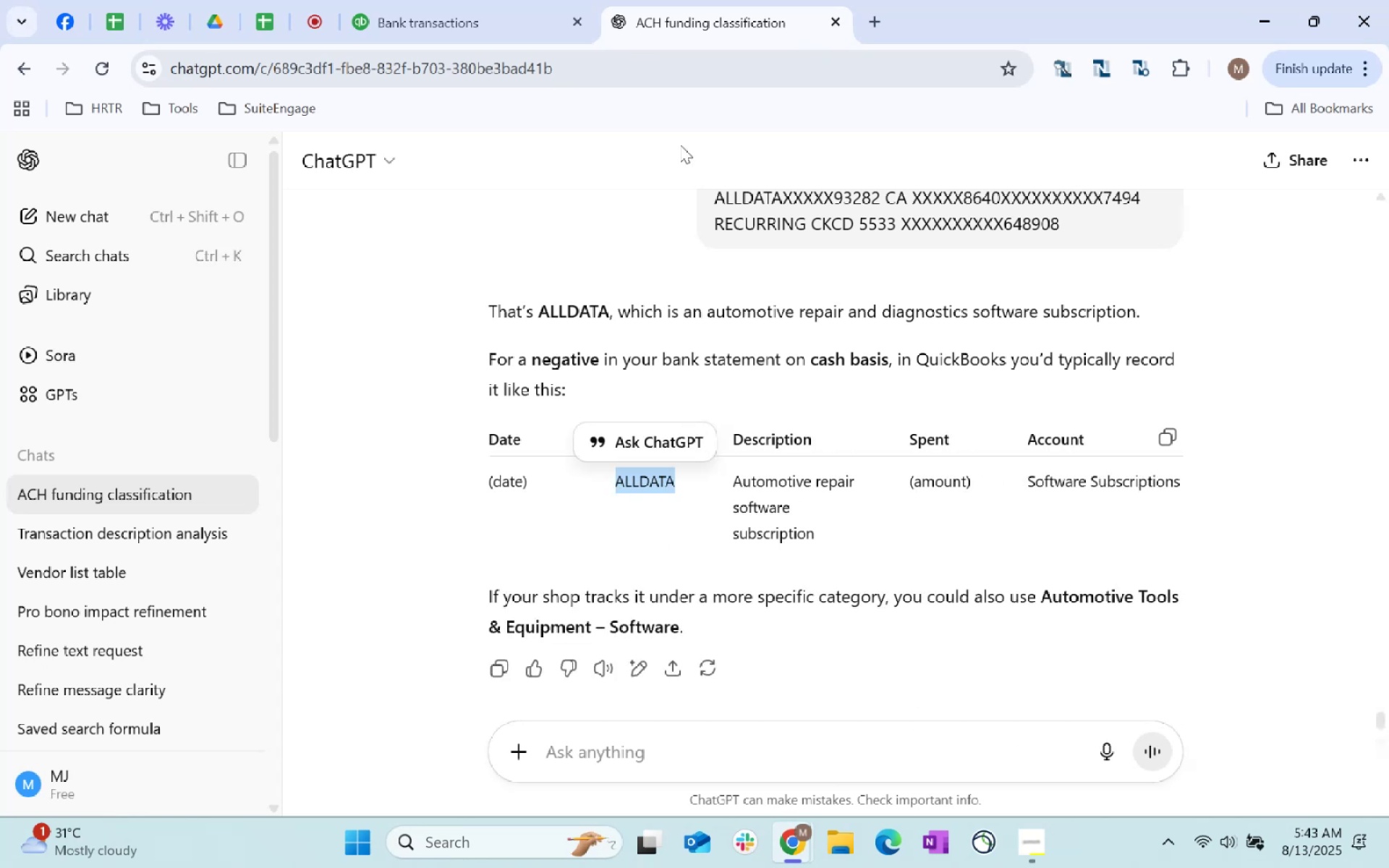 
key(Control+C)
 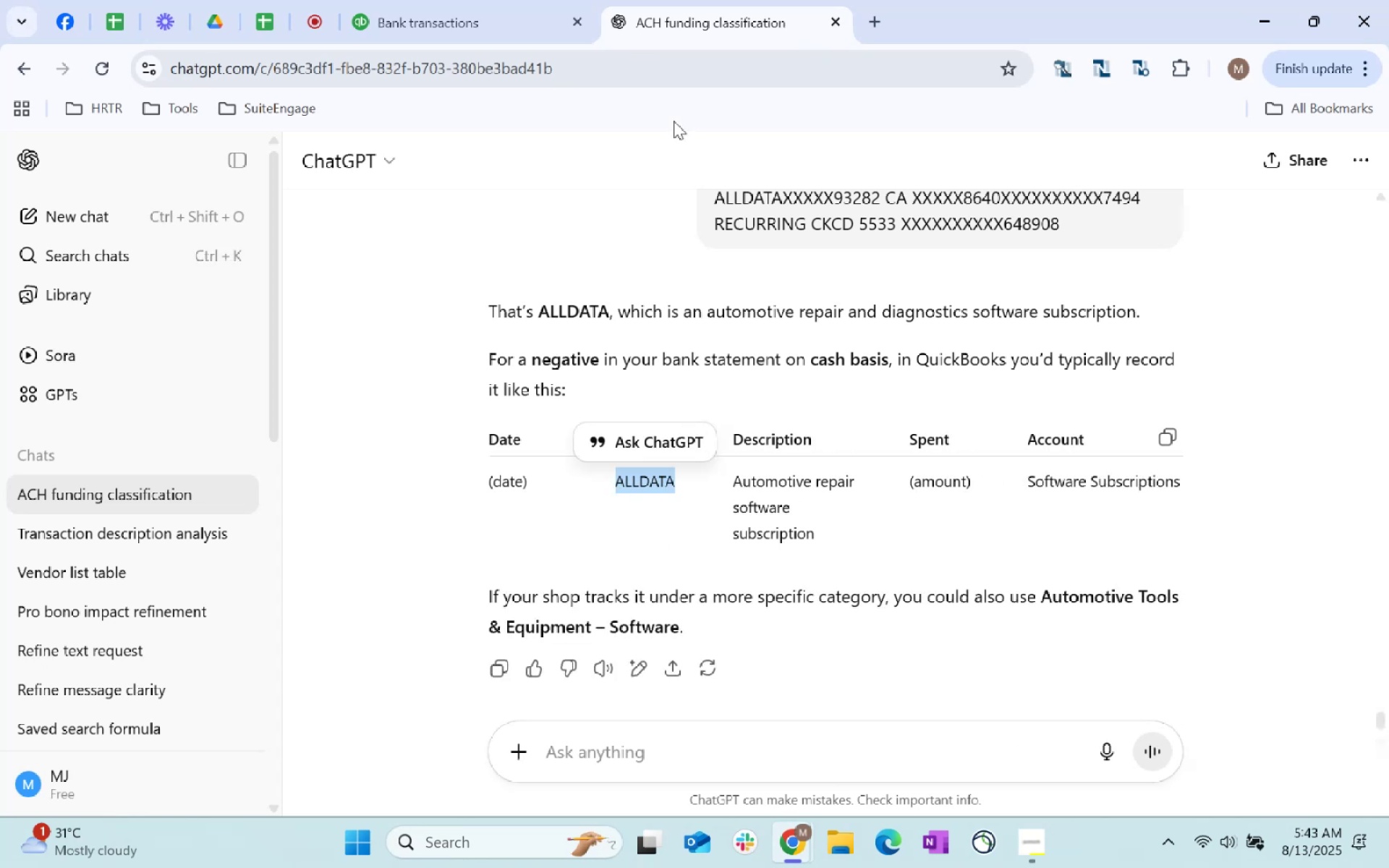 
key(Control+C)
 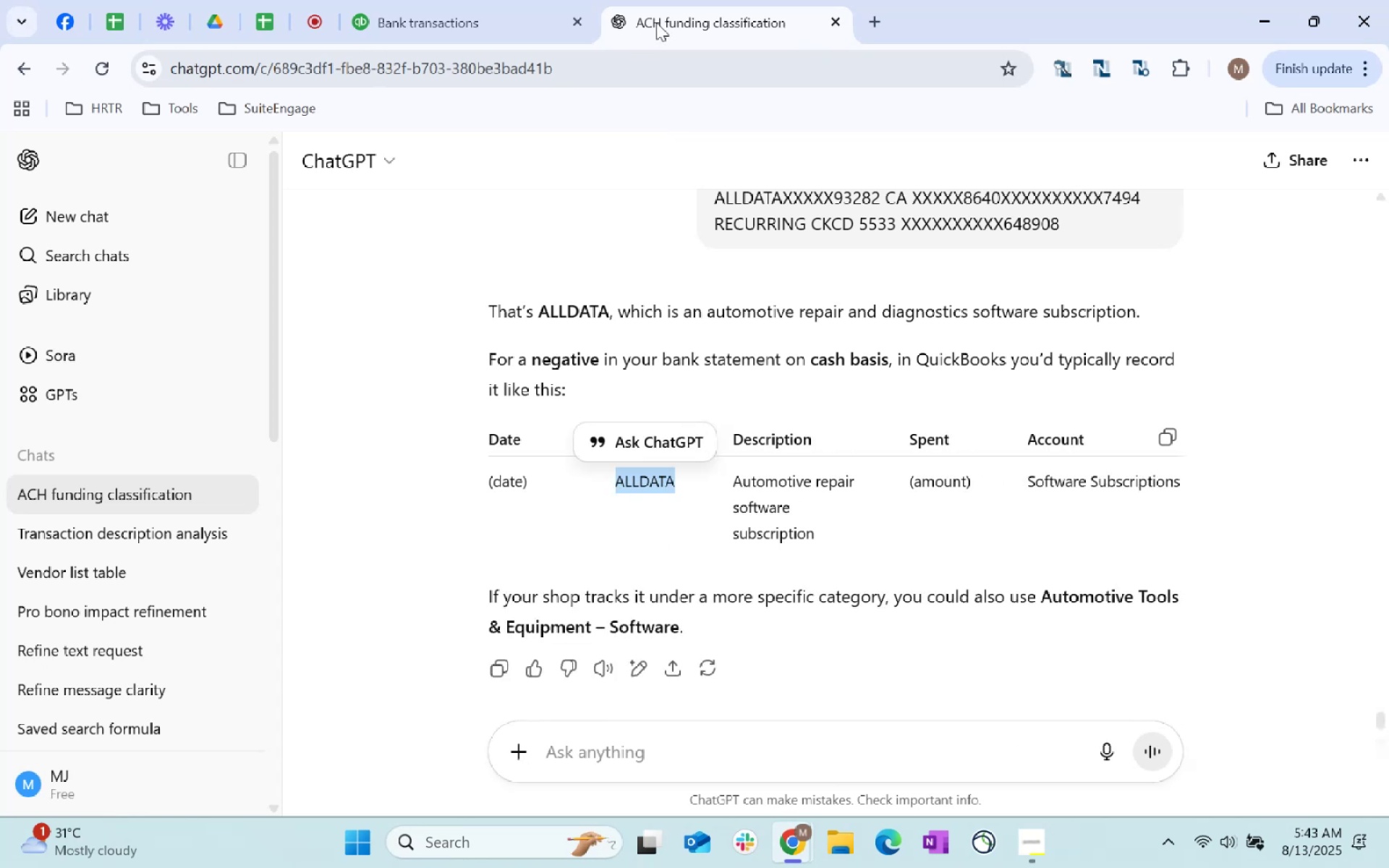 
key(Control+C)
 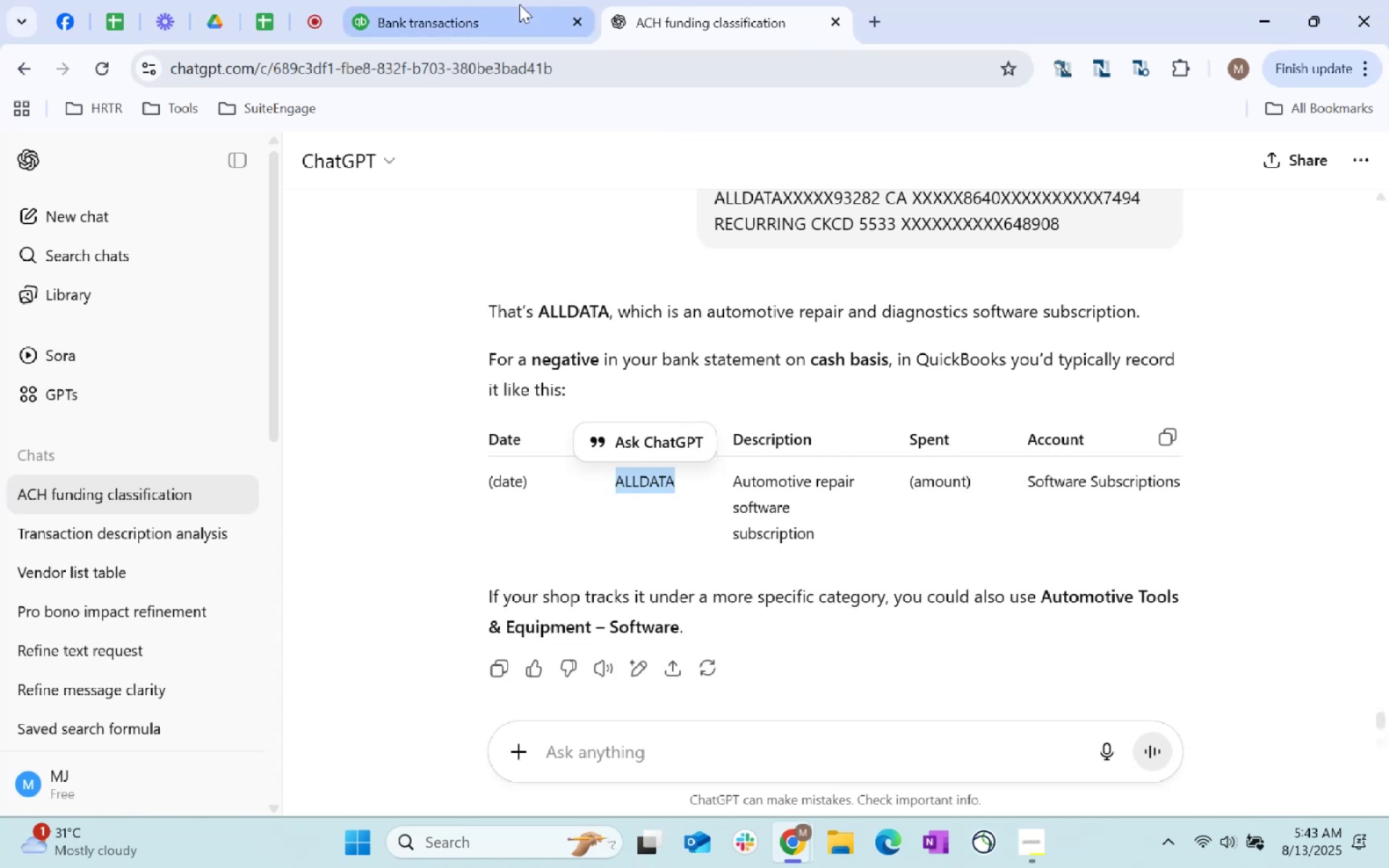 
left_click_drag(start_coordinate=[473, 2], to_coordinate=[470, 5])
 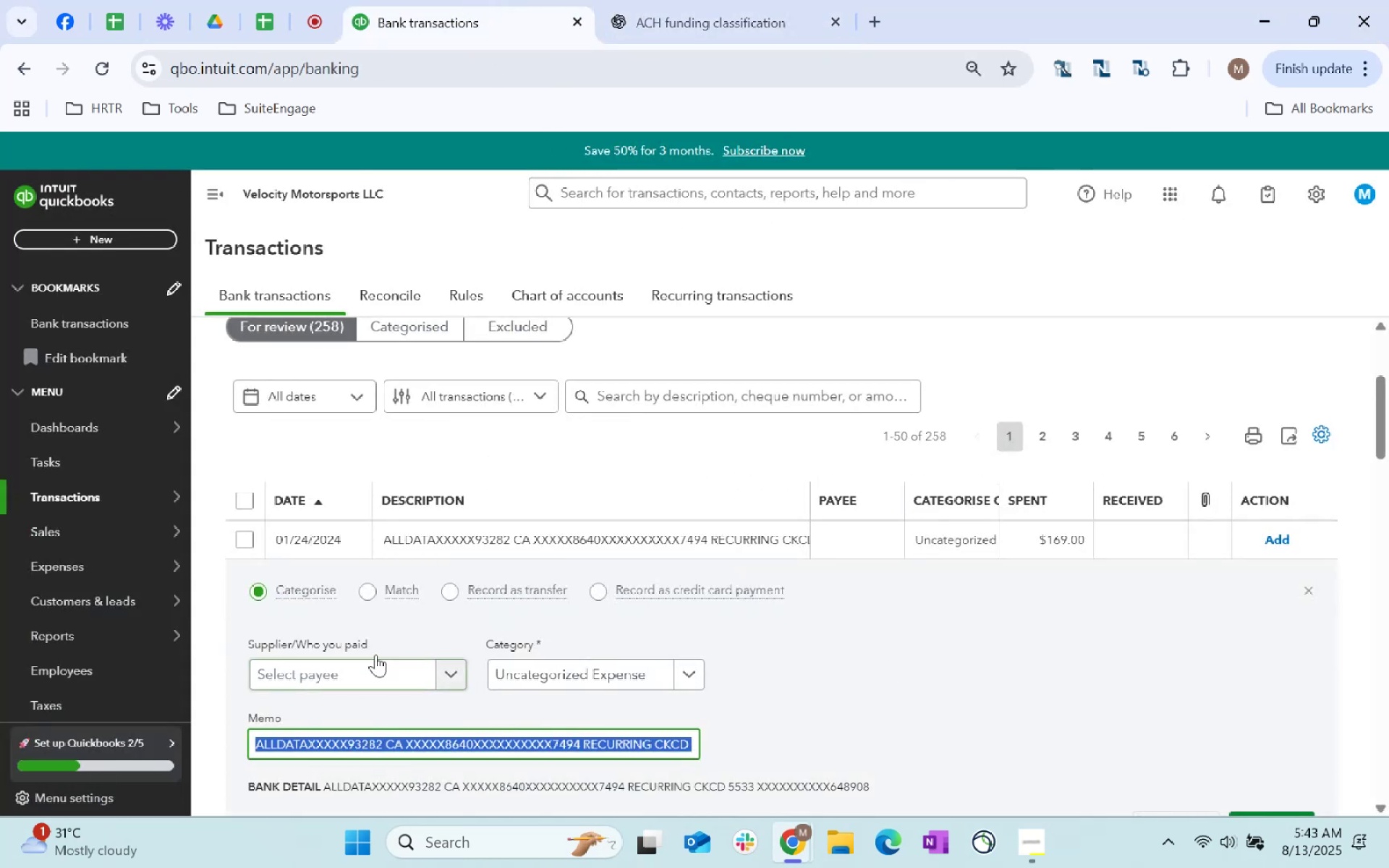 
double_click([374, 659])
 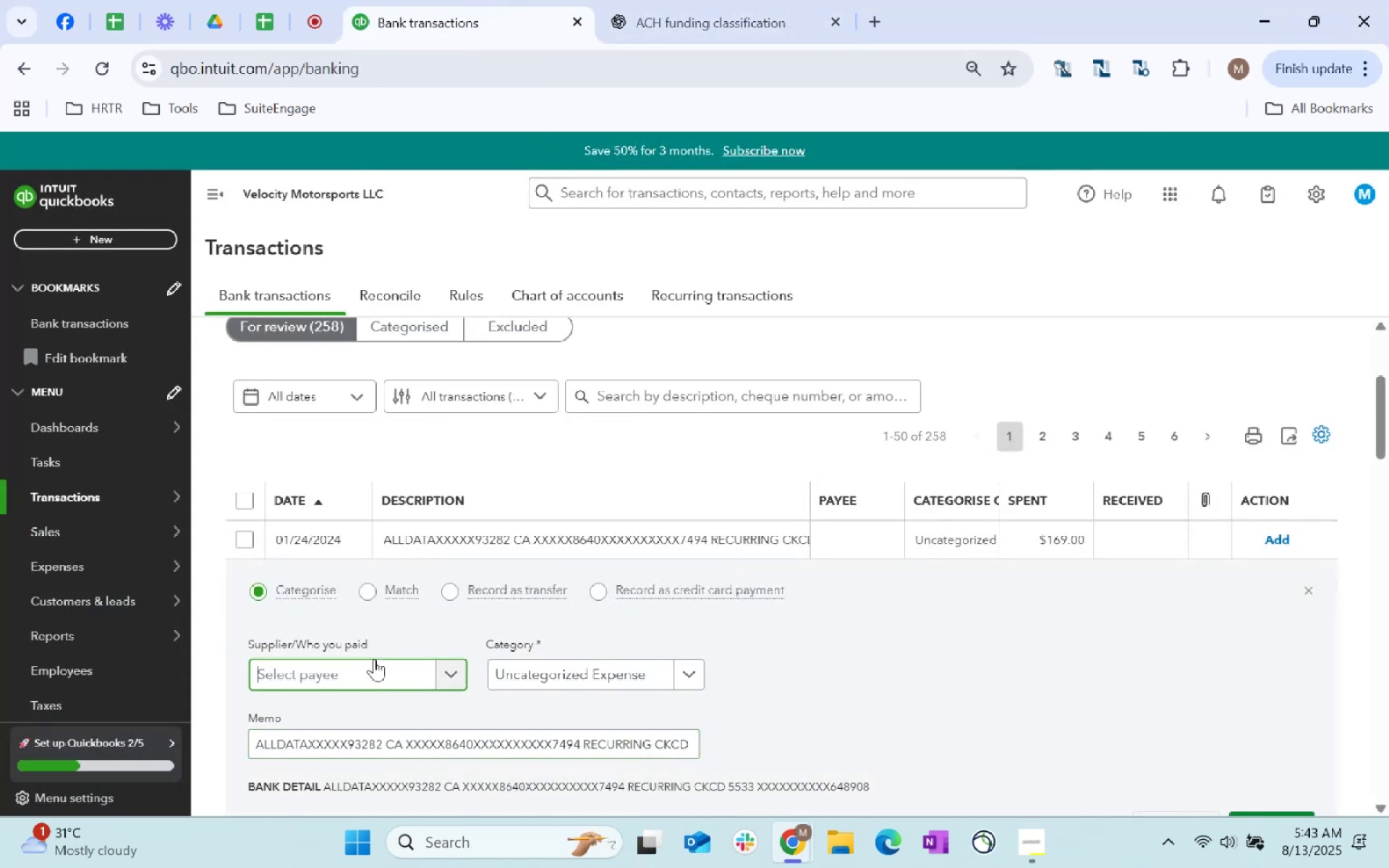 
hold_key(key=ControlLeft, duration=0.33)
 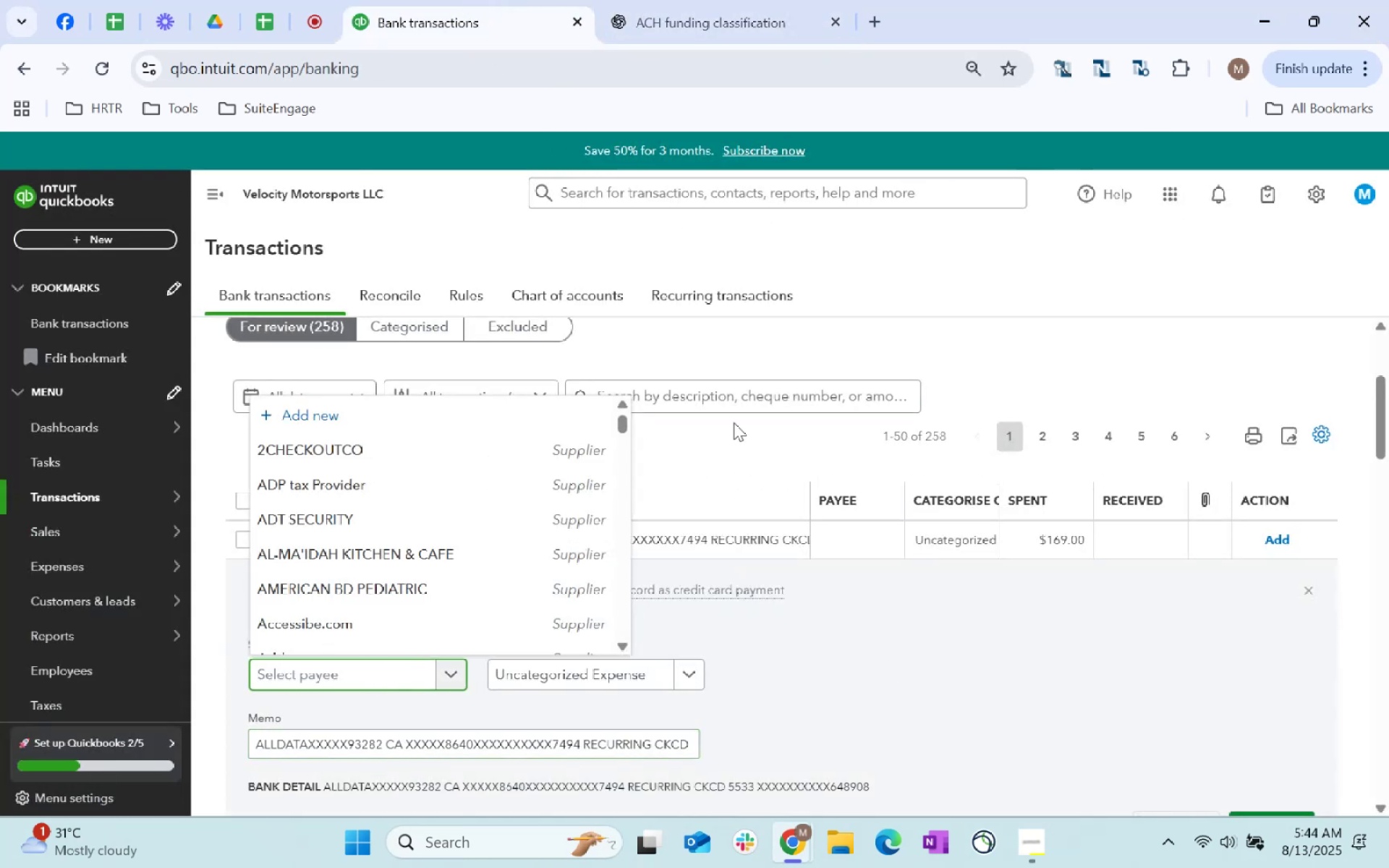 
left_click([721, 407])
 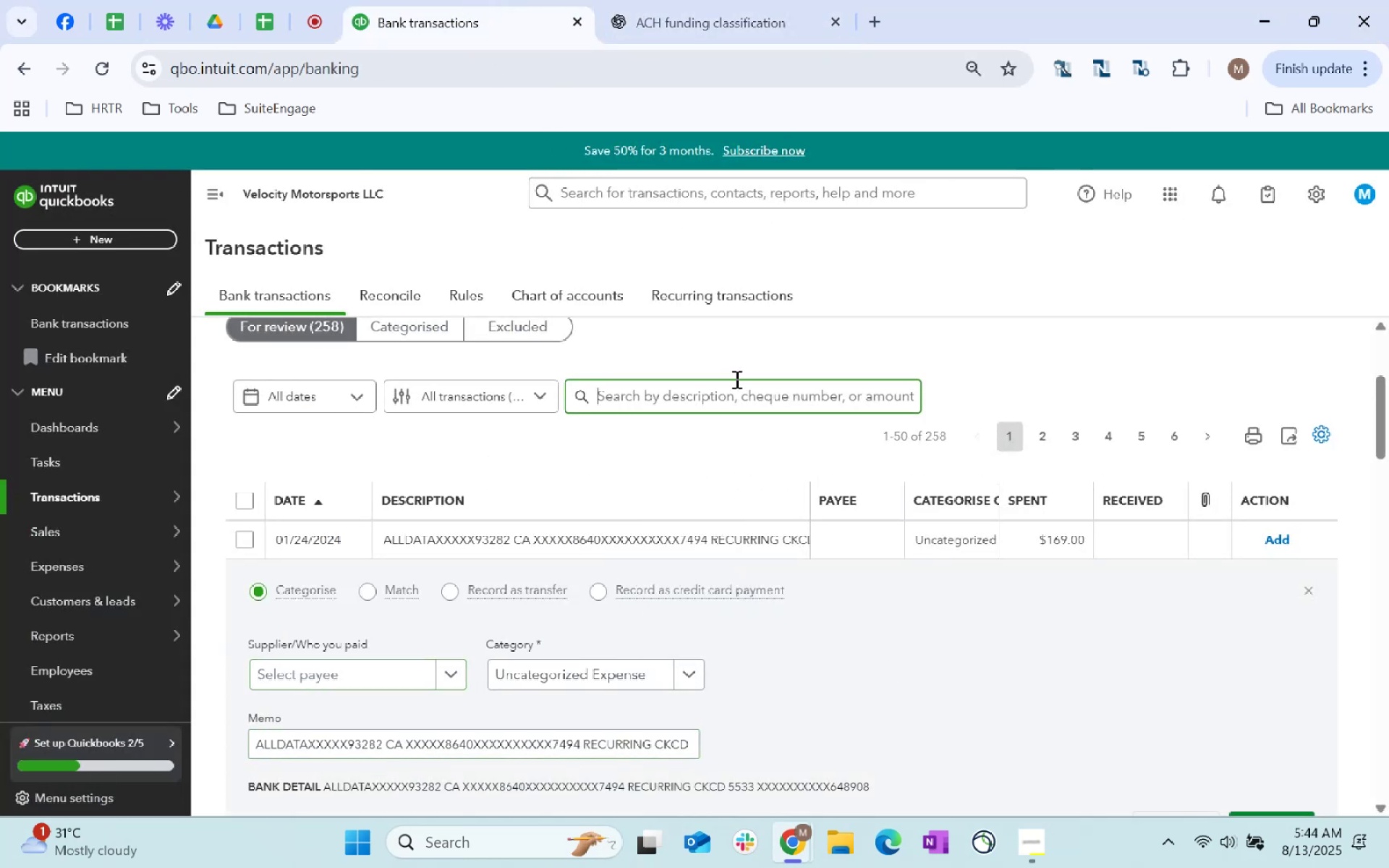 
type(Alldata)
 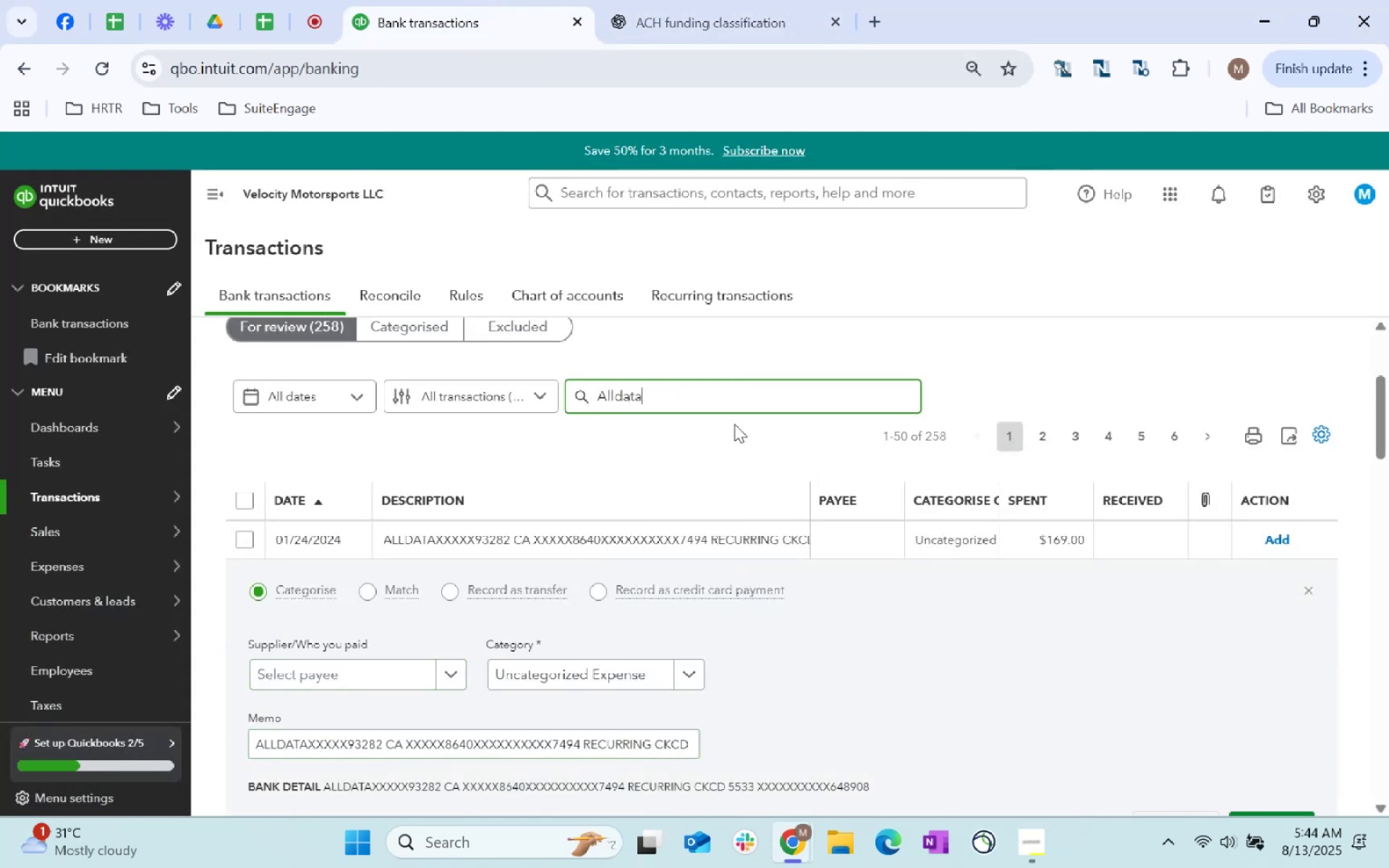 
key(Enter)
 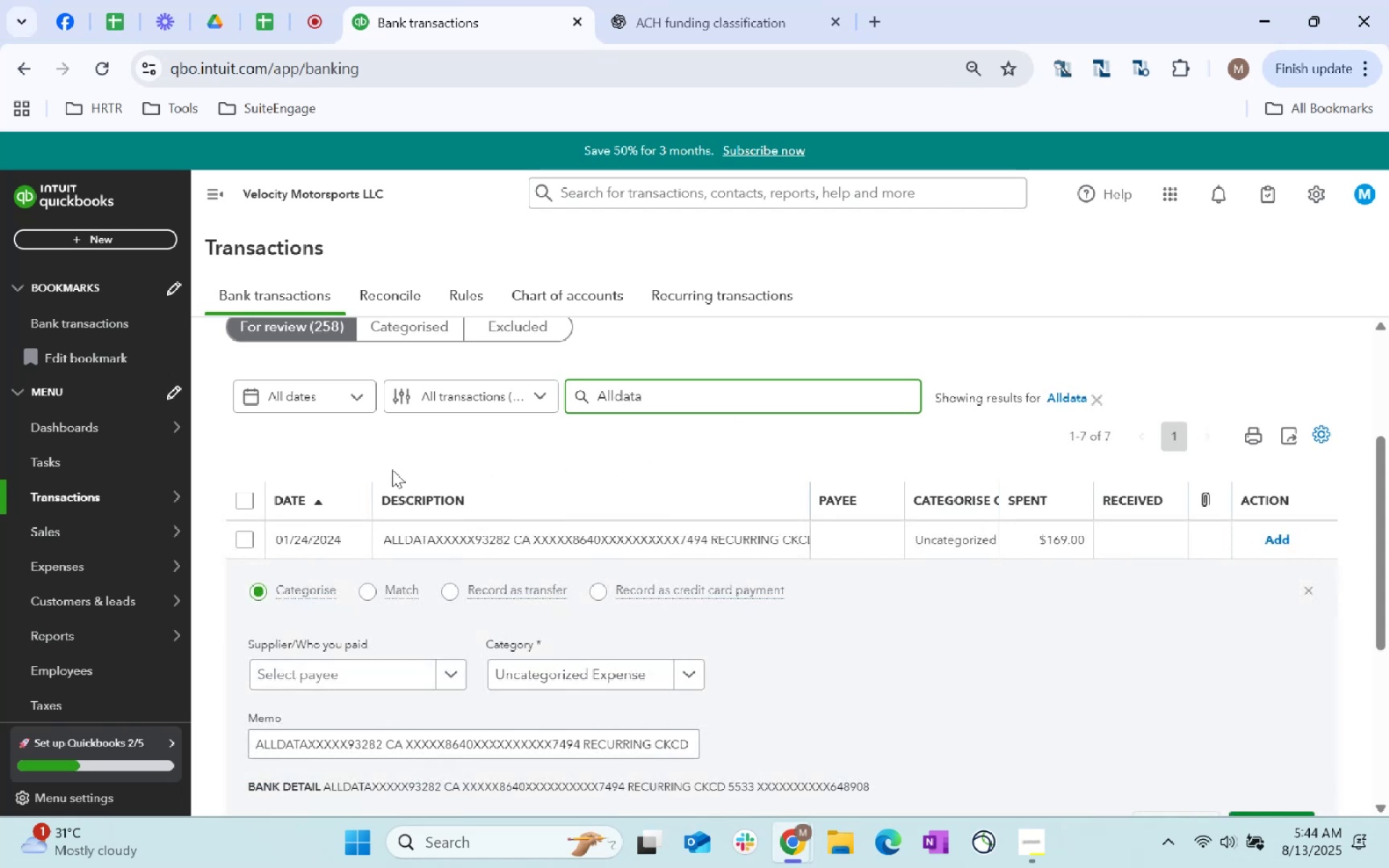 
left_click([245, 500])
 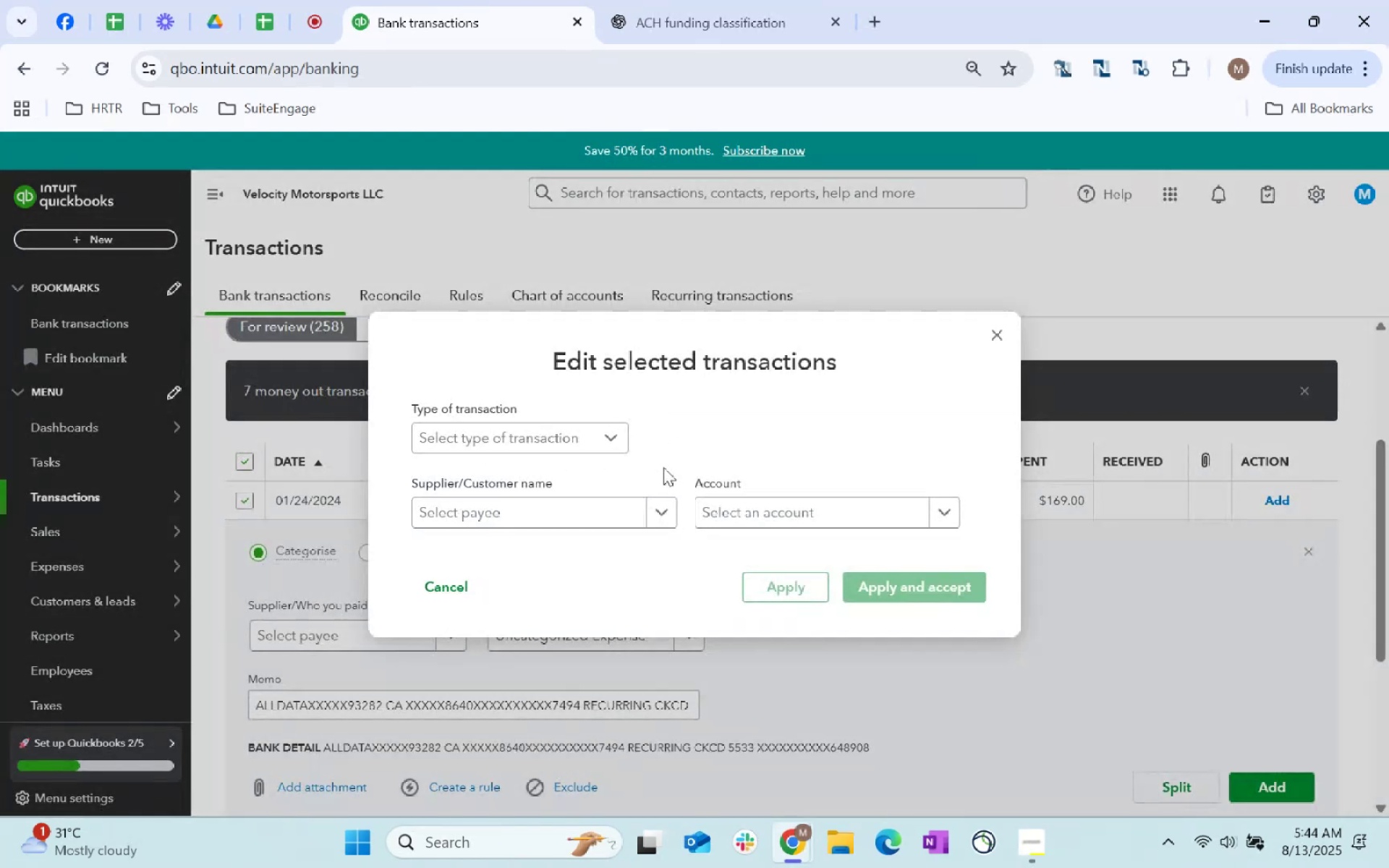 
left_click([559, 438])
 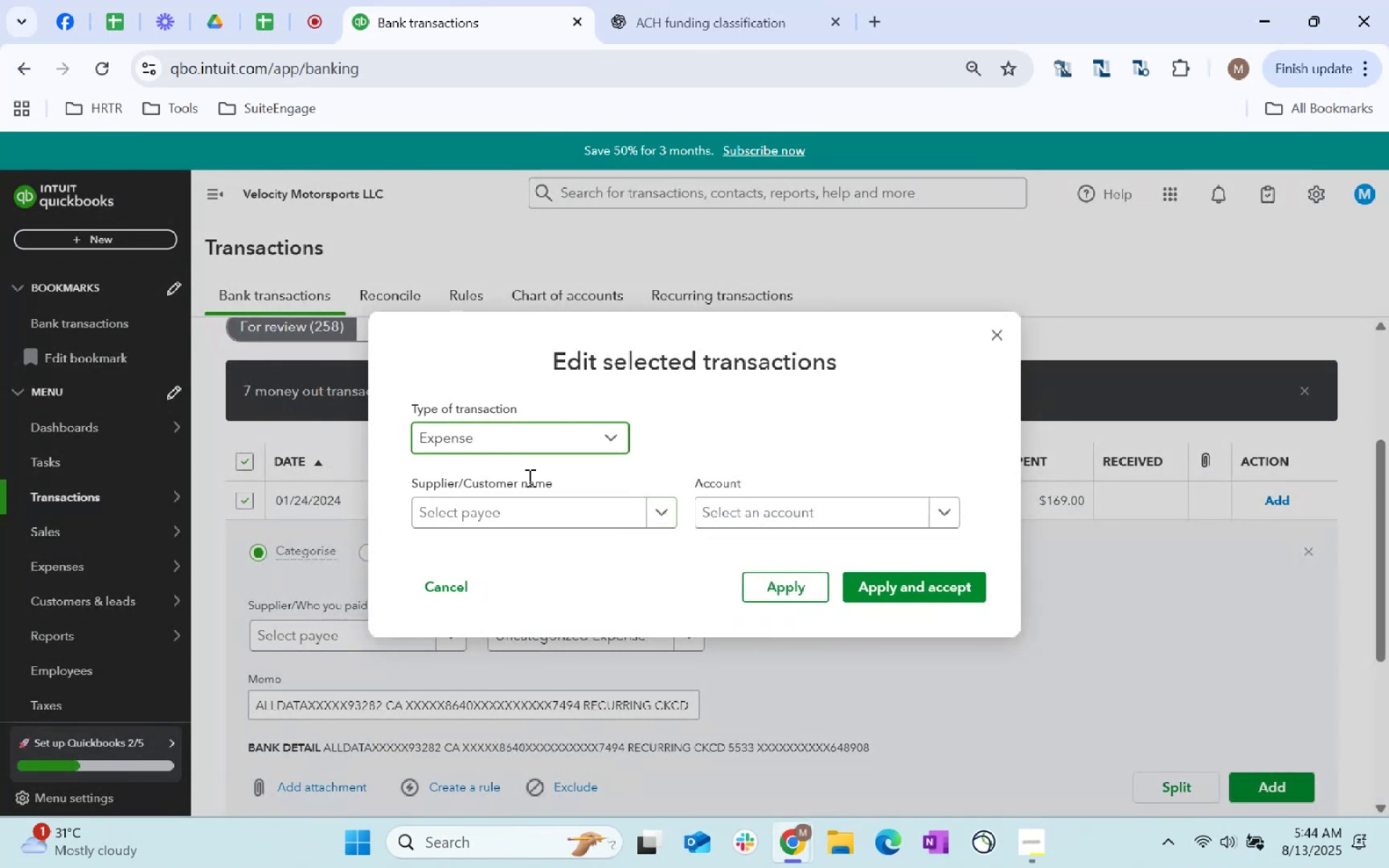 
double_click([535, 515])
 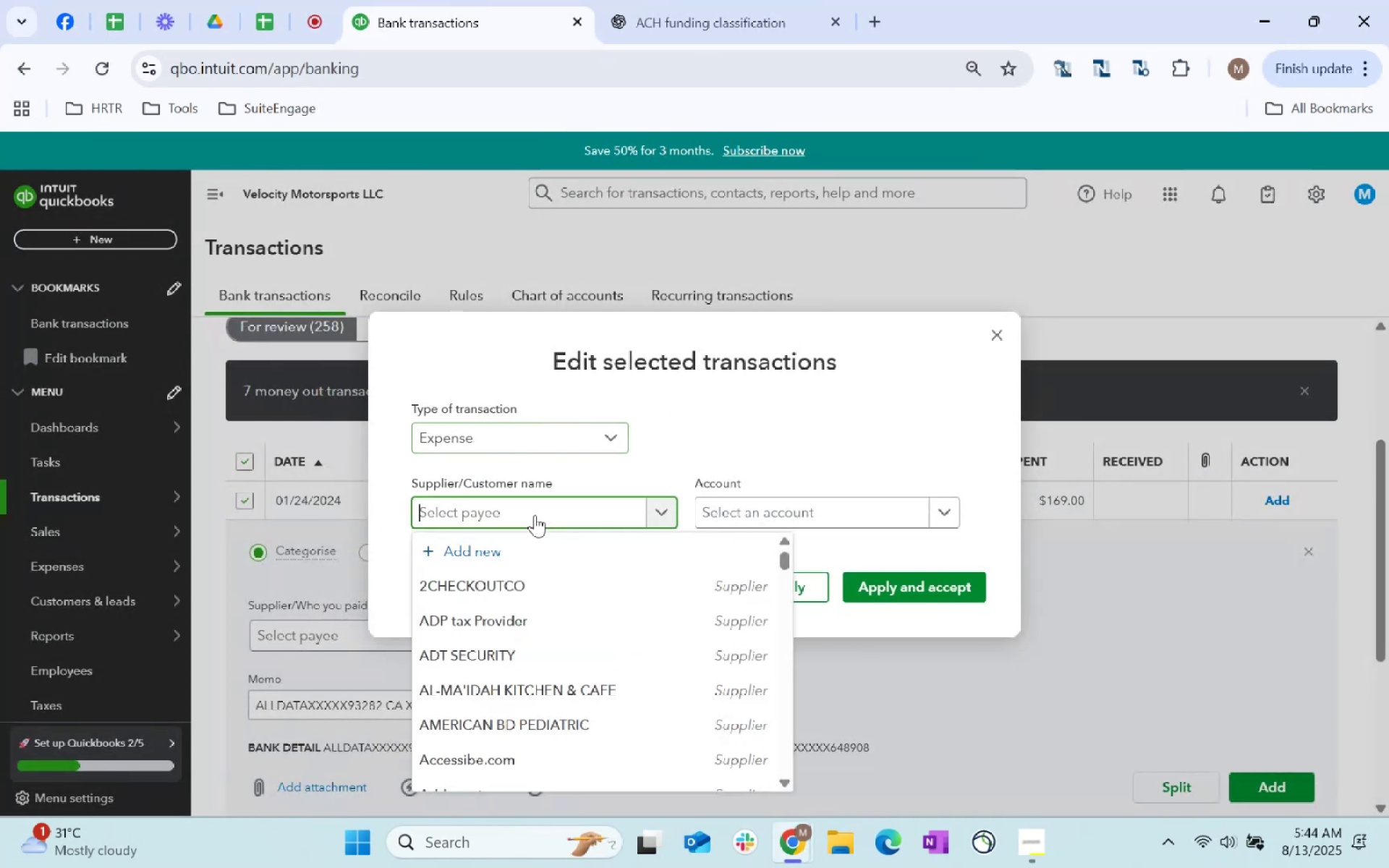 
key(Control+ControlLeft)
 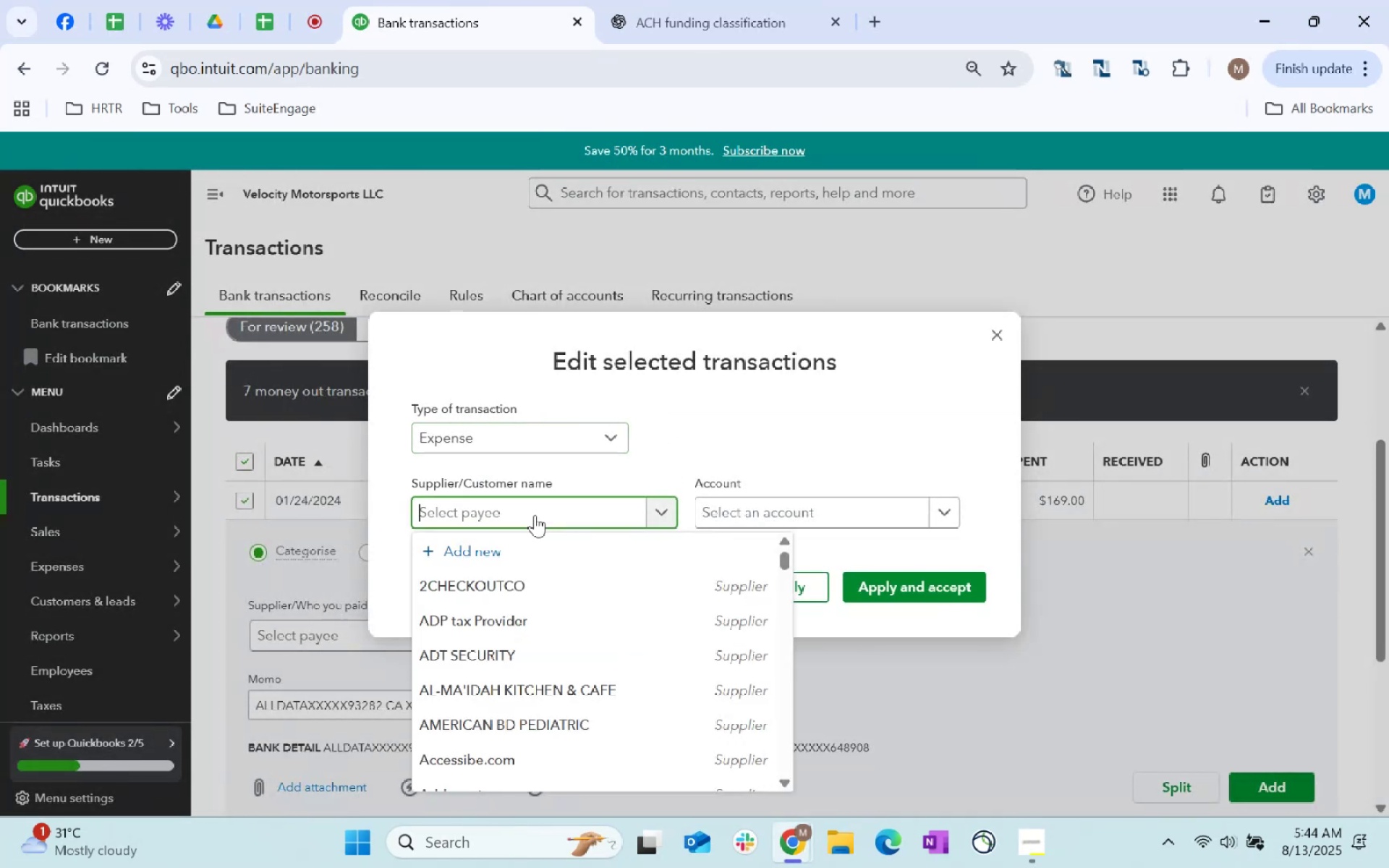 
key(Control+V)
 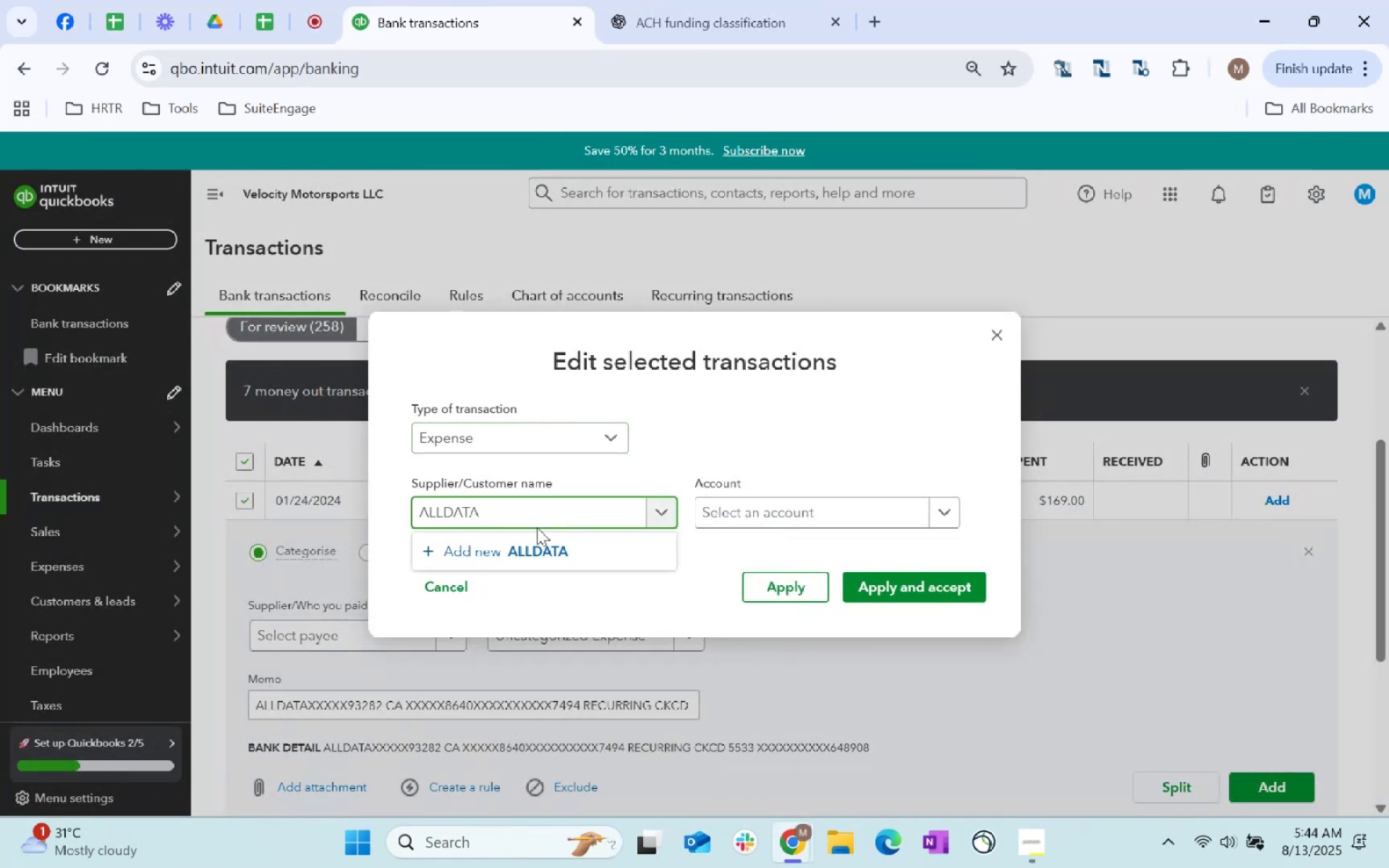 
key(Tab)
 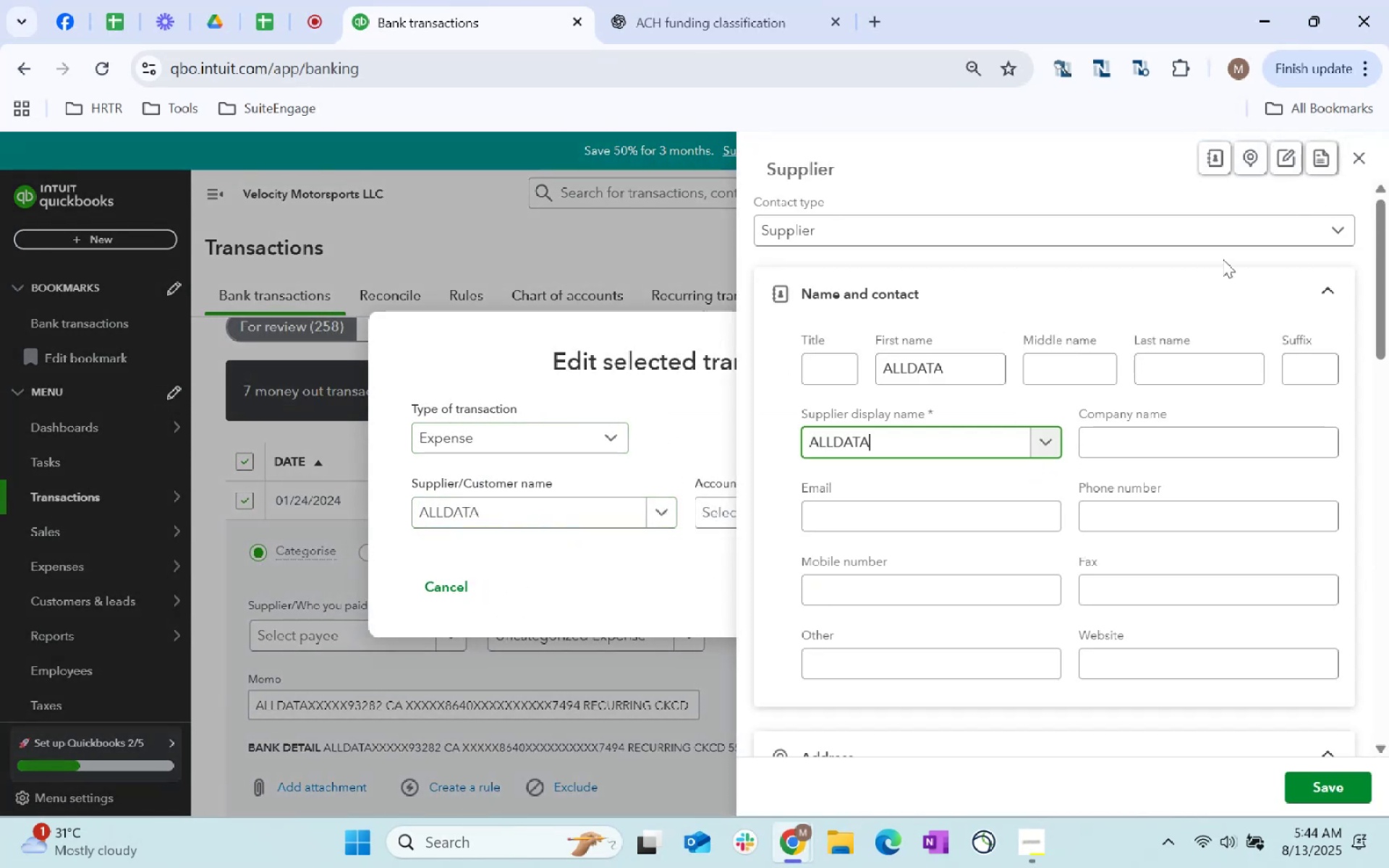 
scroll: coordinate [958, 472], scroll_direction: down, amount: 344.0
 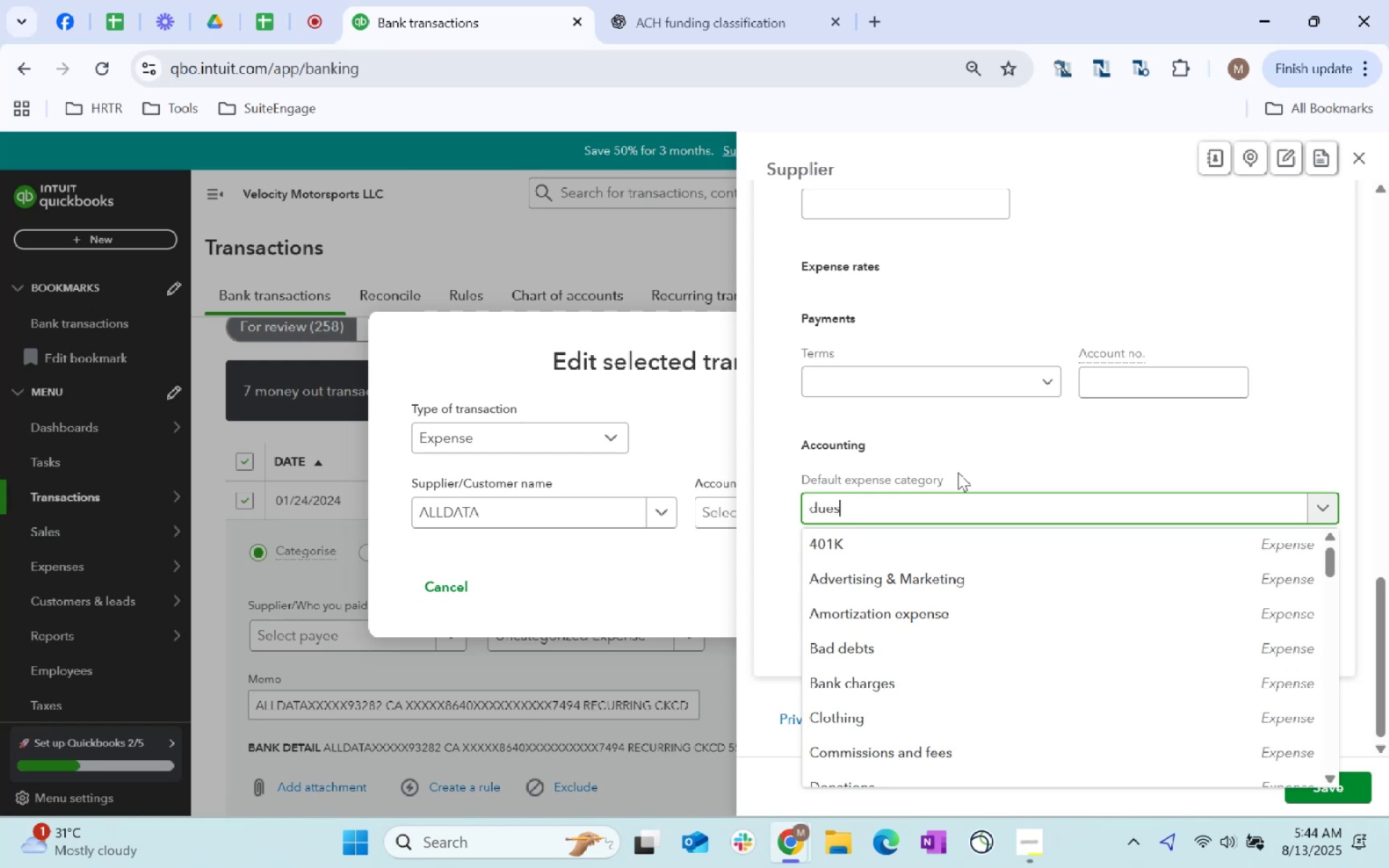 
left_click([1000, 501])
 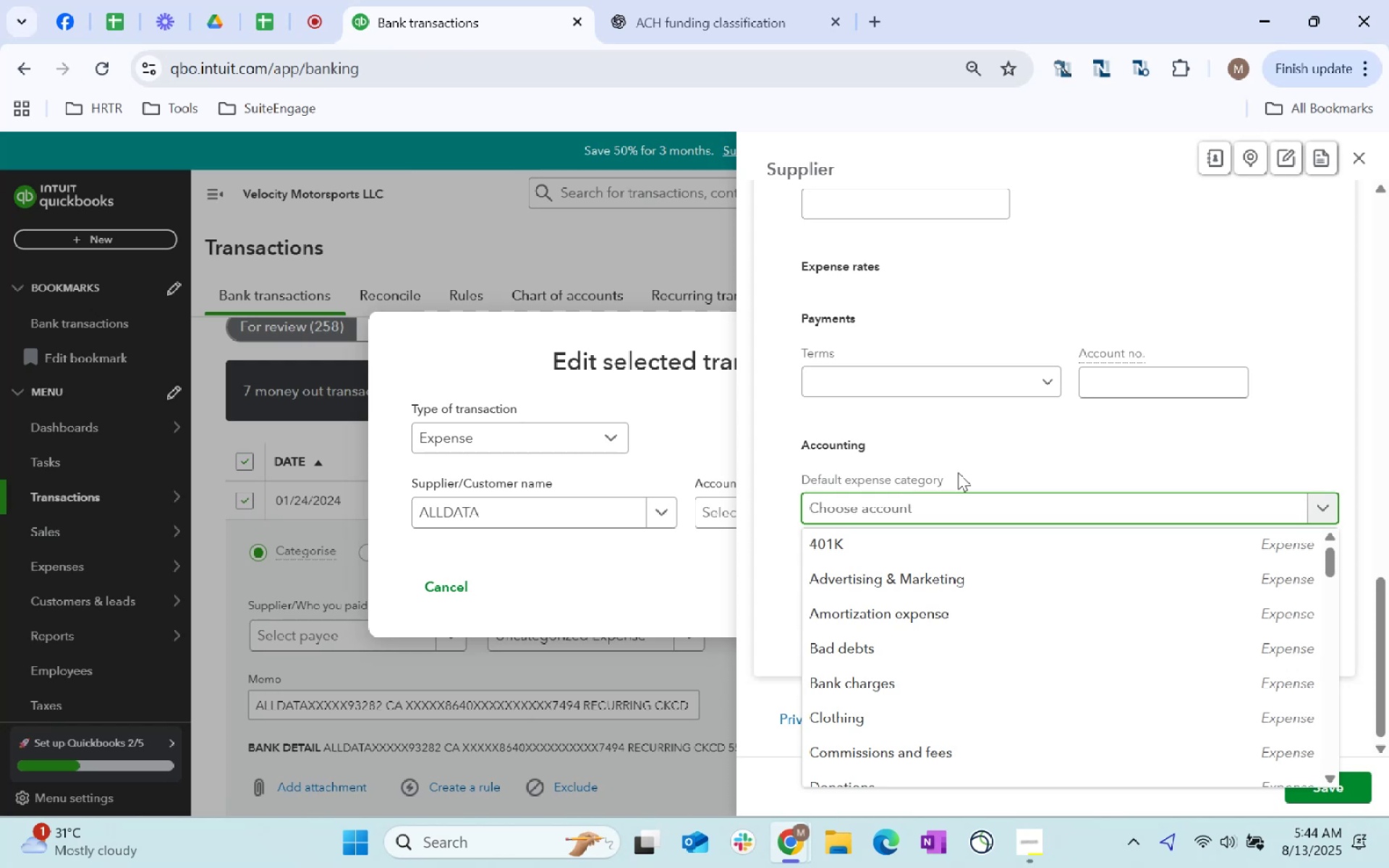 
type(dues)
key(Tab)
 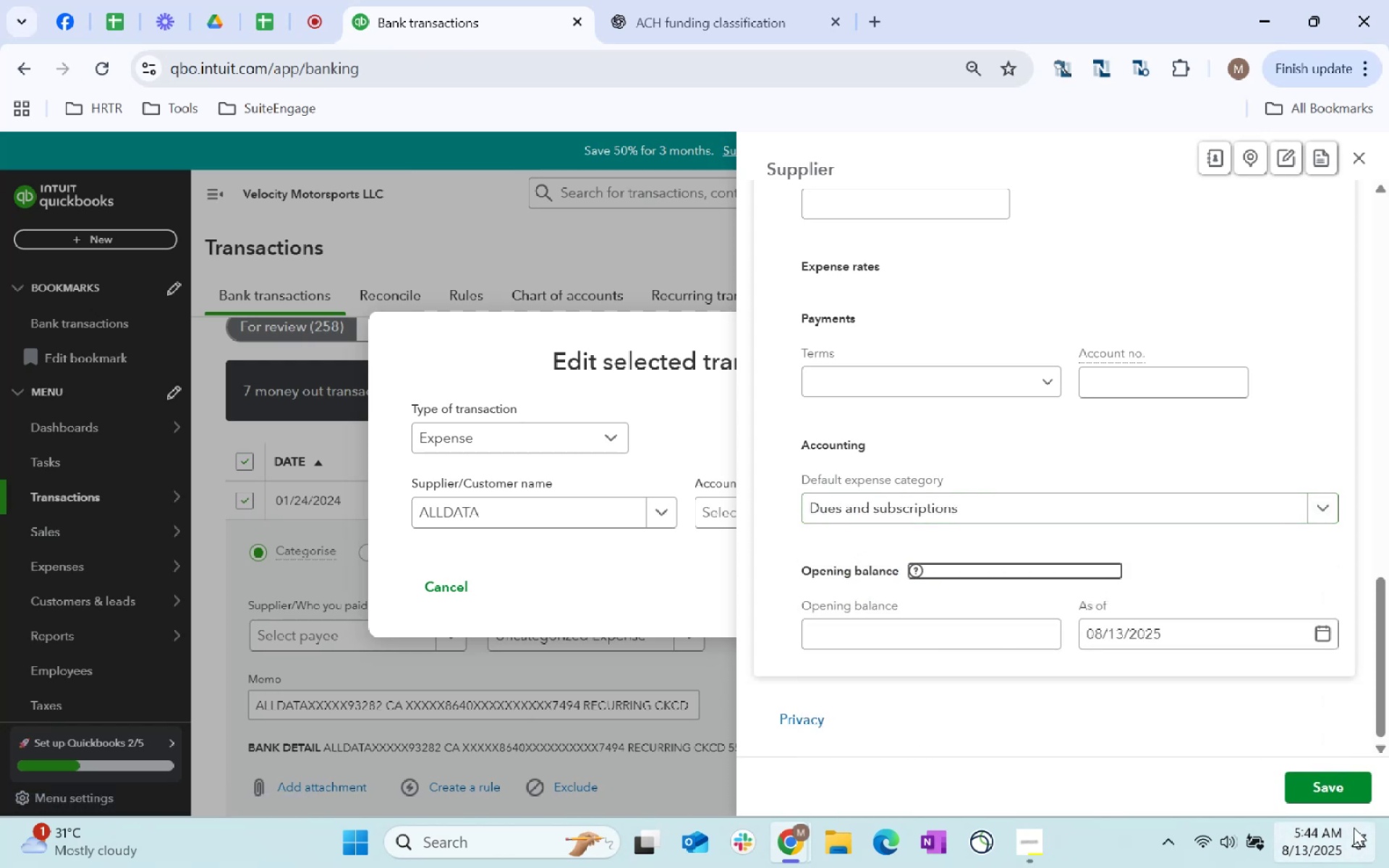 
left_click([1320, 793])
 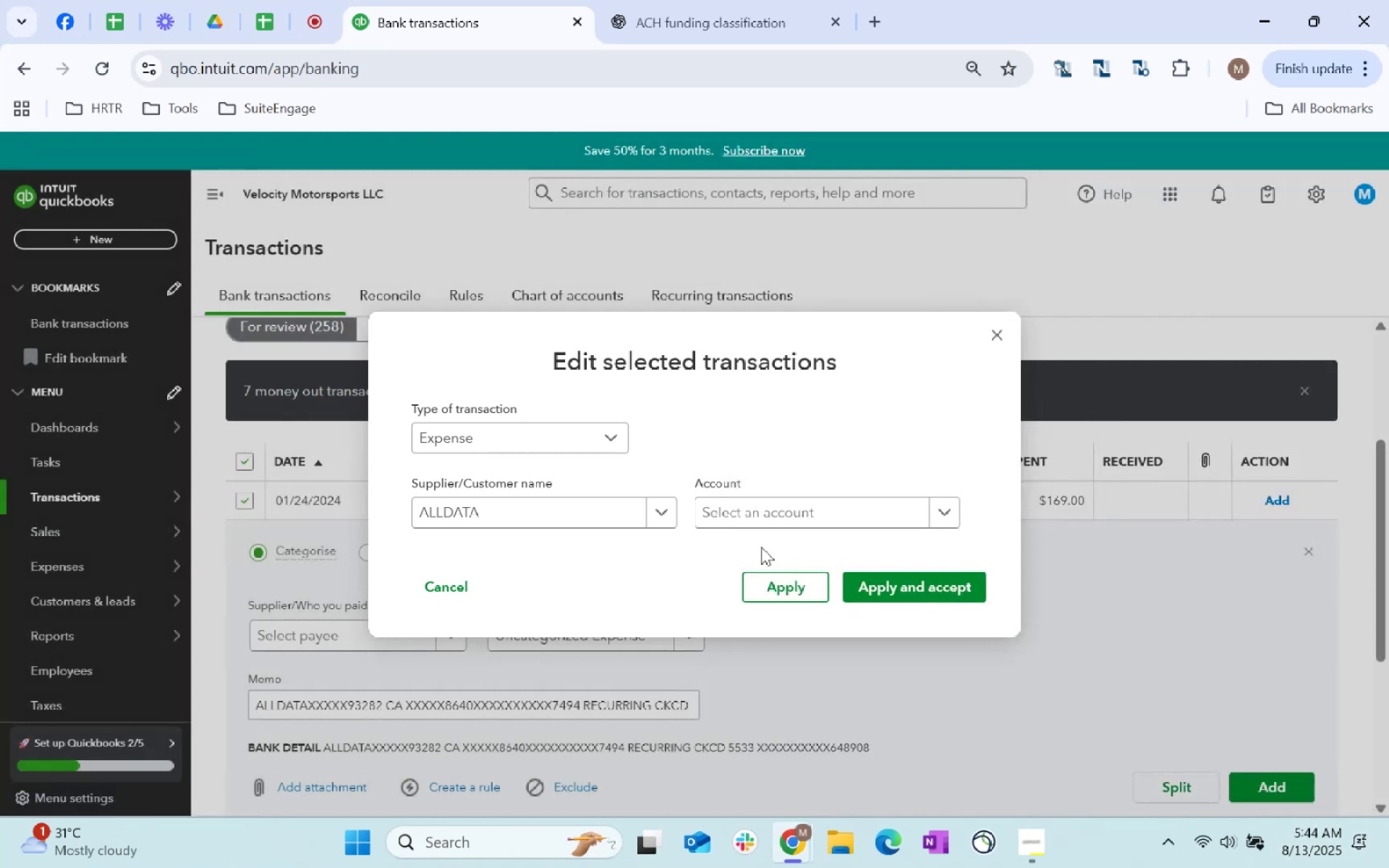 
key(Tab)
type(dues)
key(Tab)
 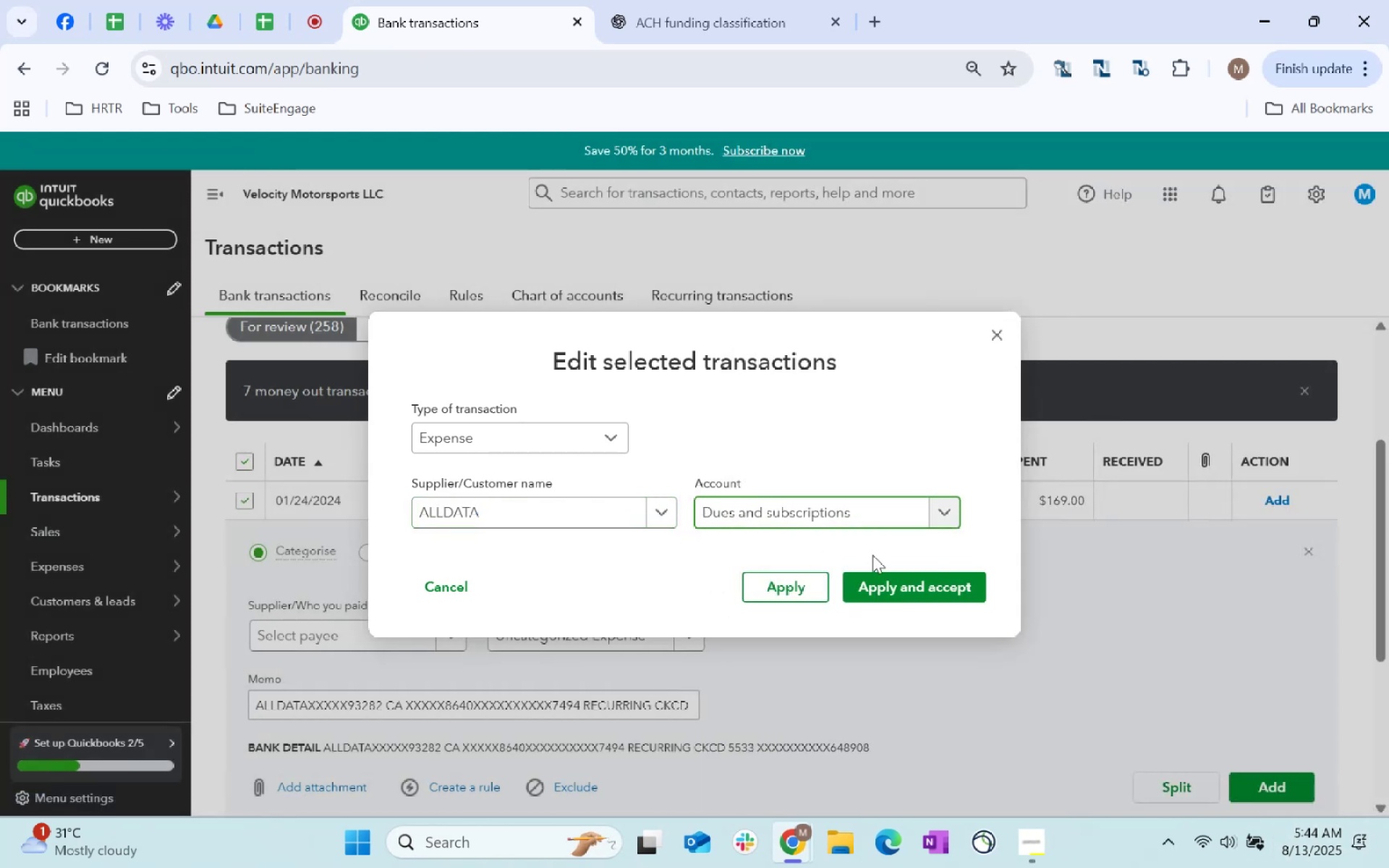 
left_click([901, 604])
 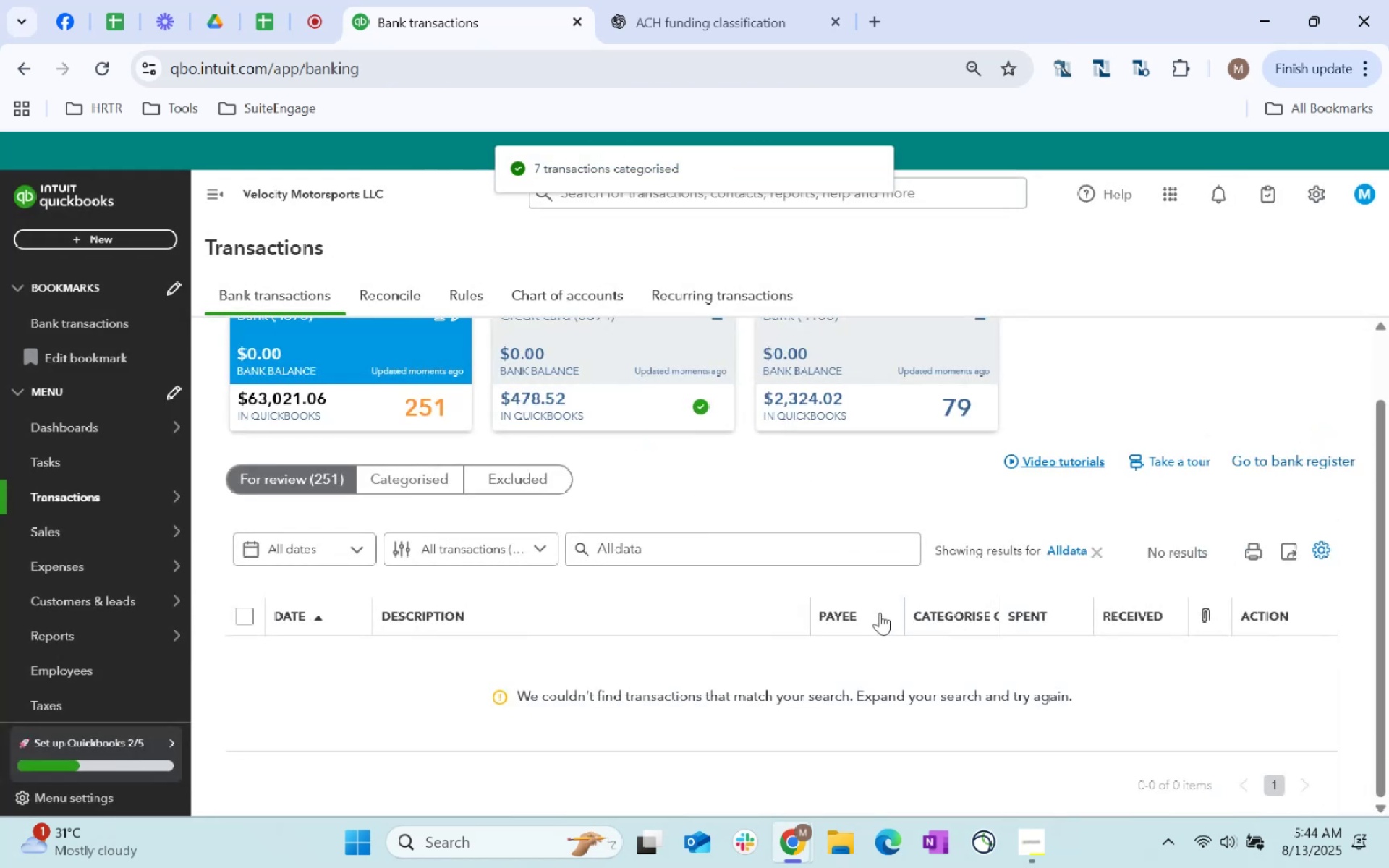 
left_click([1092, 547])
 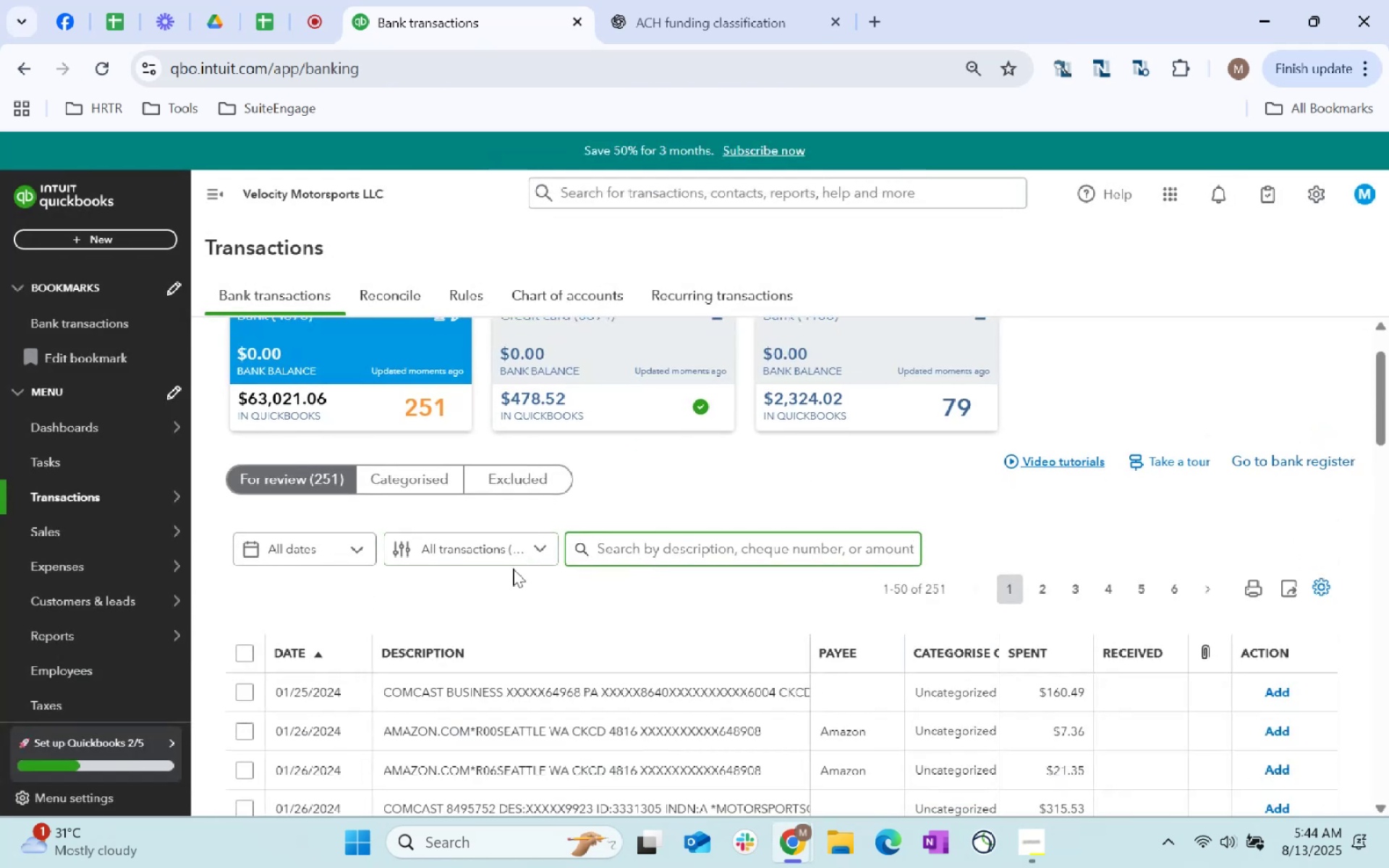 
scroll: coordinate [513, 571], scroll_direction: down, amount: 1.0
 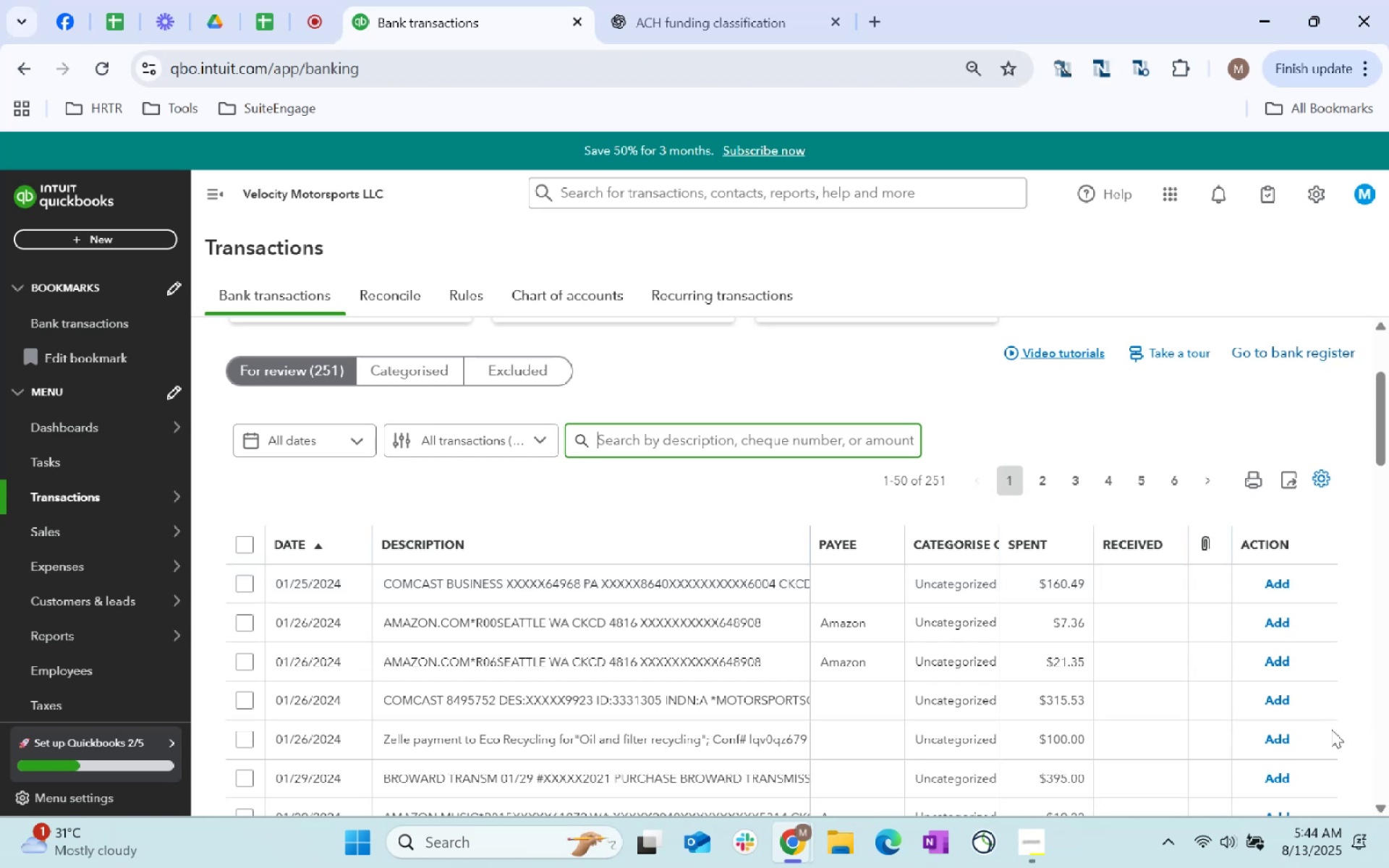 
wait(7.38)
 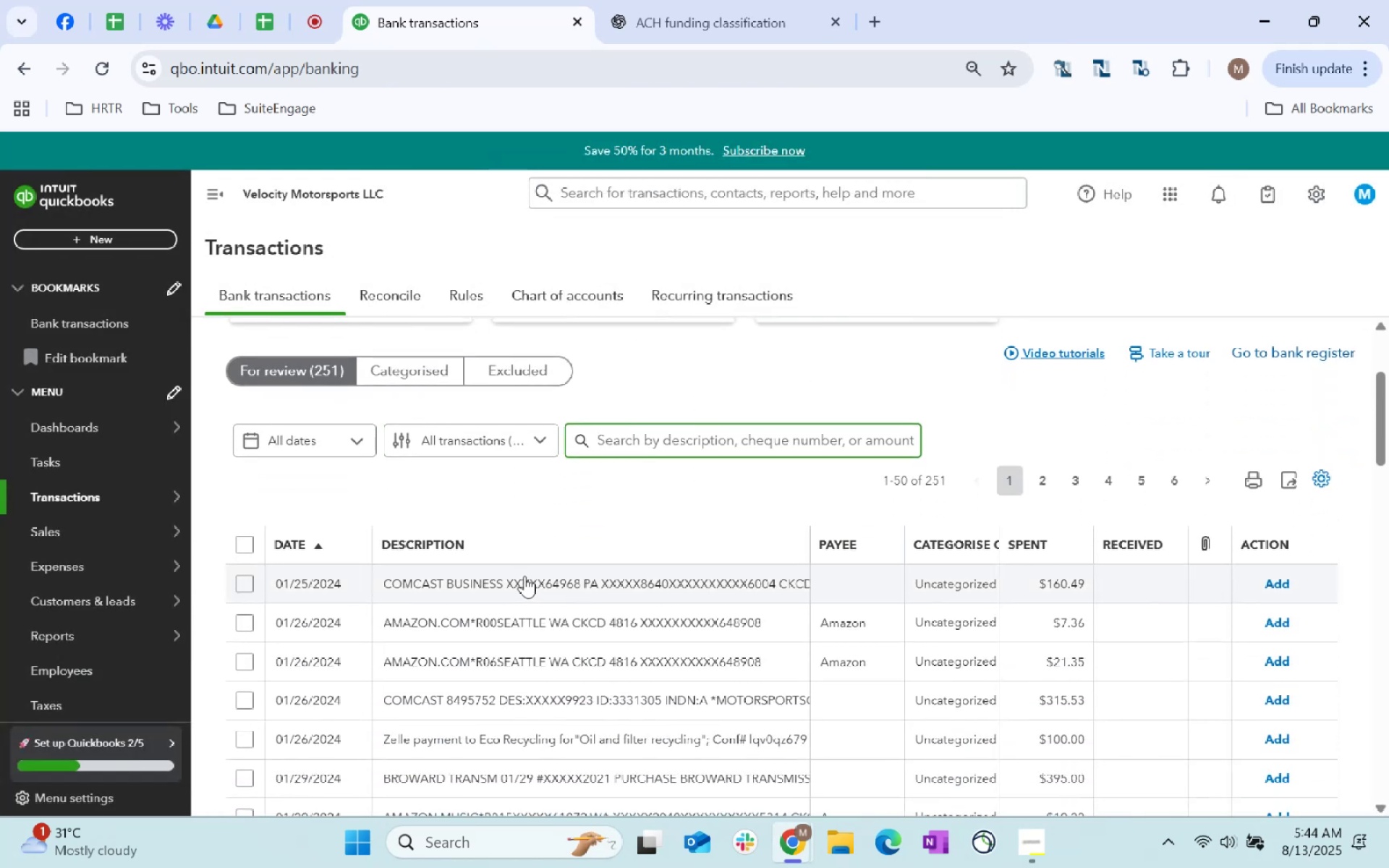 
left_click([954, 626])
 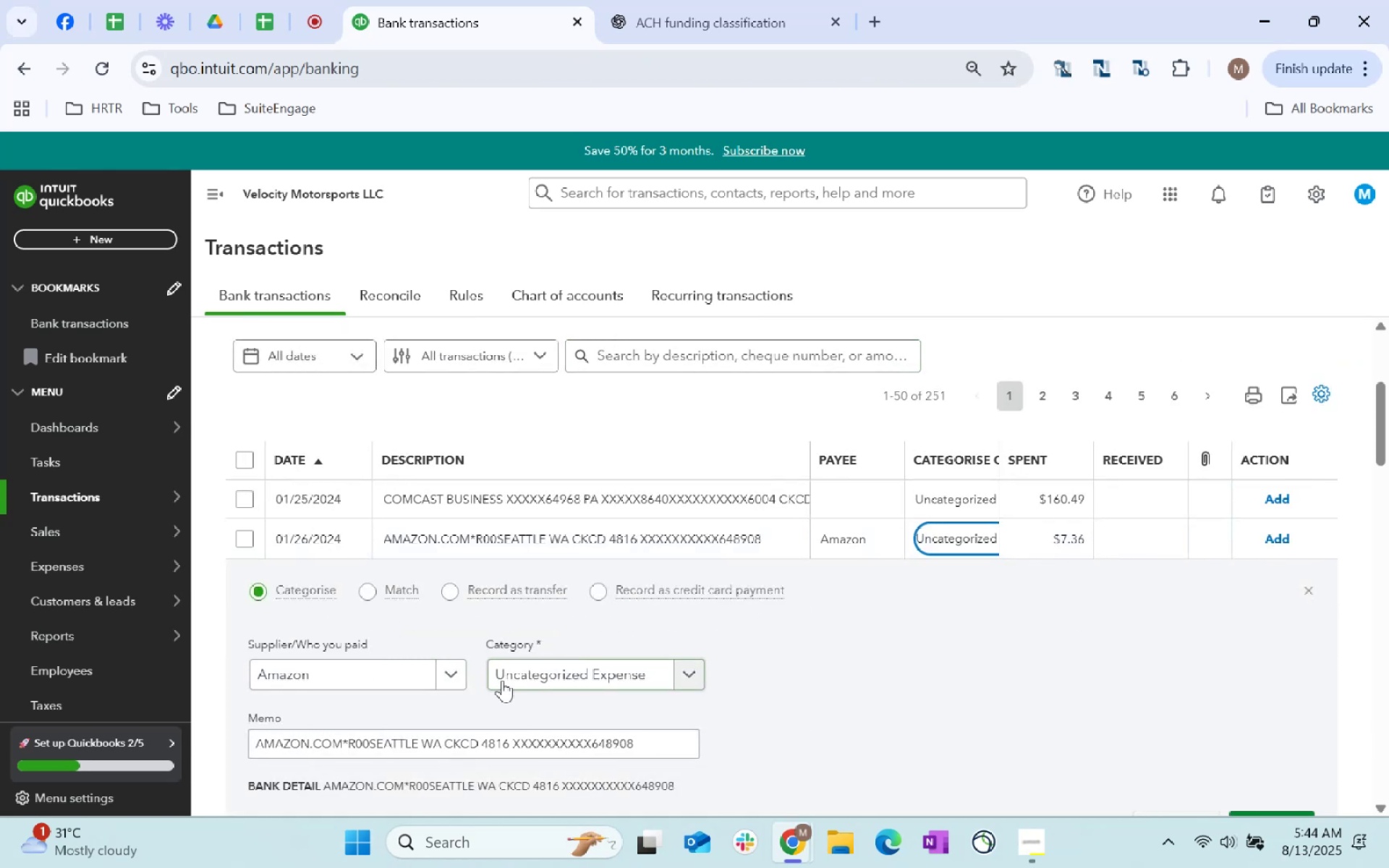 
key(Tab)
 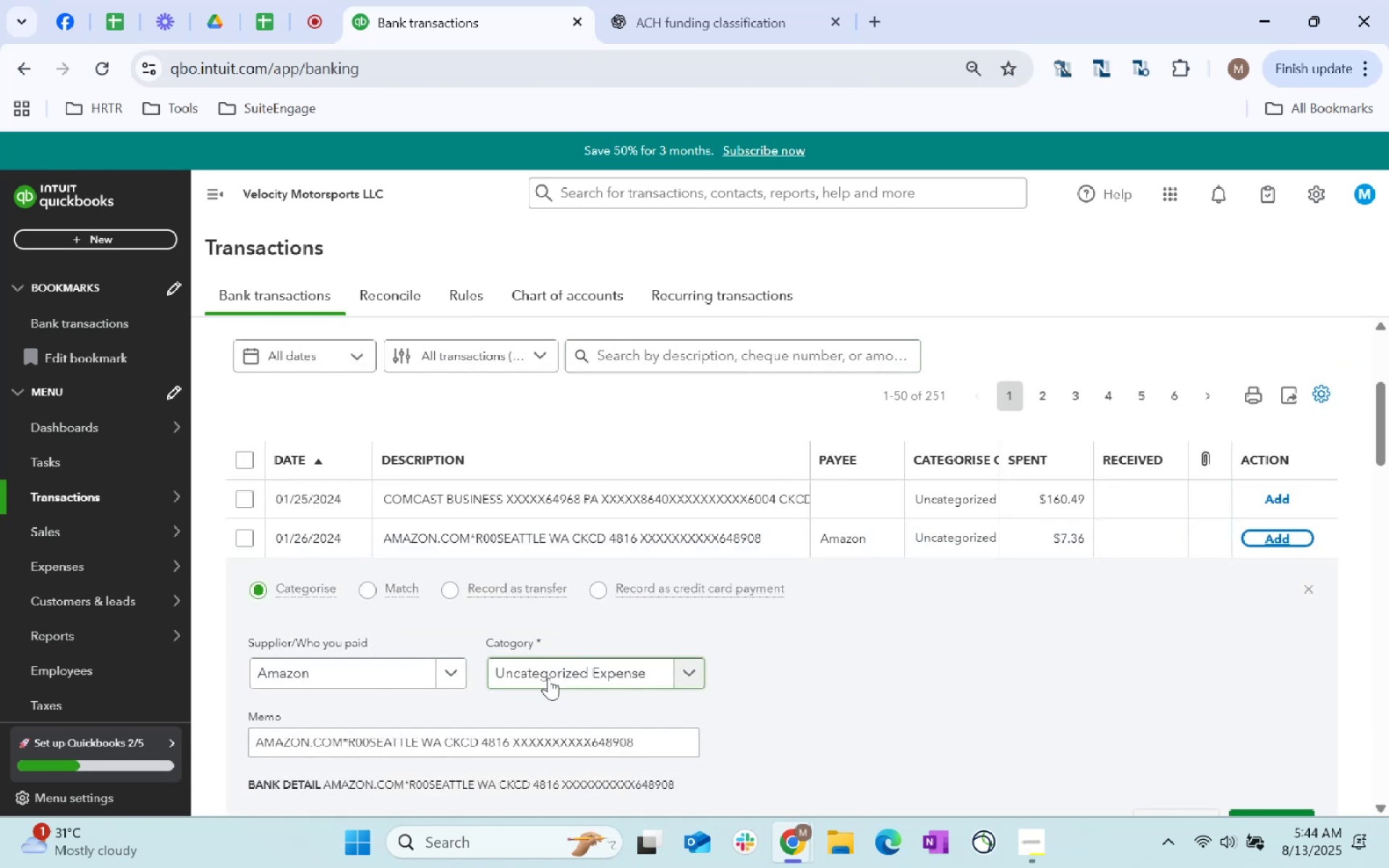 
left_click([548, 678])
 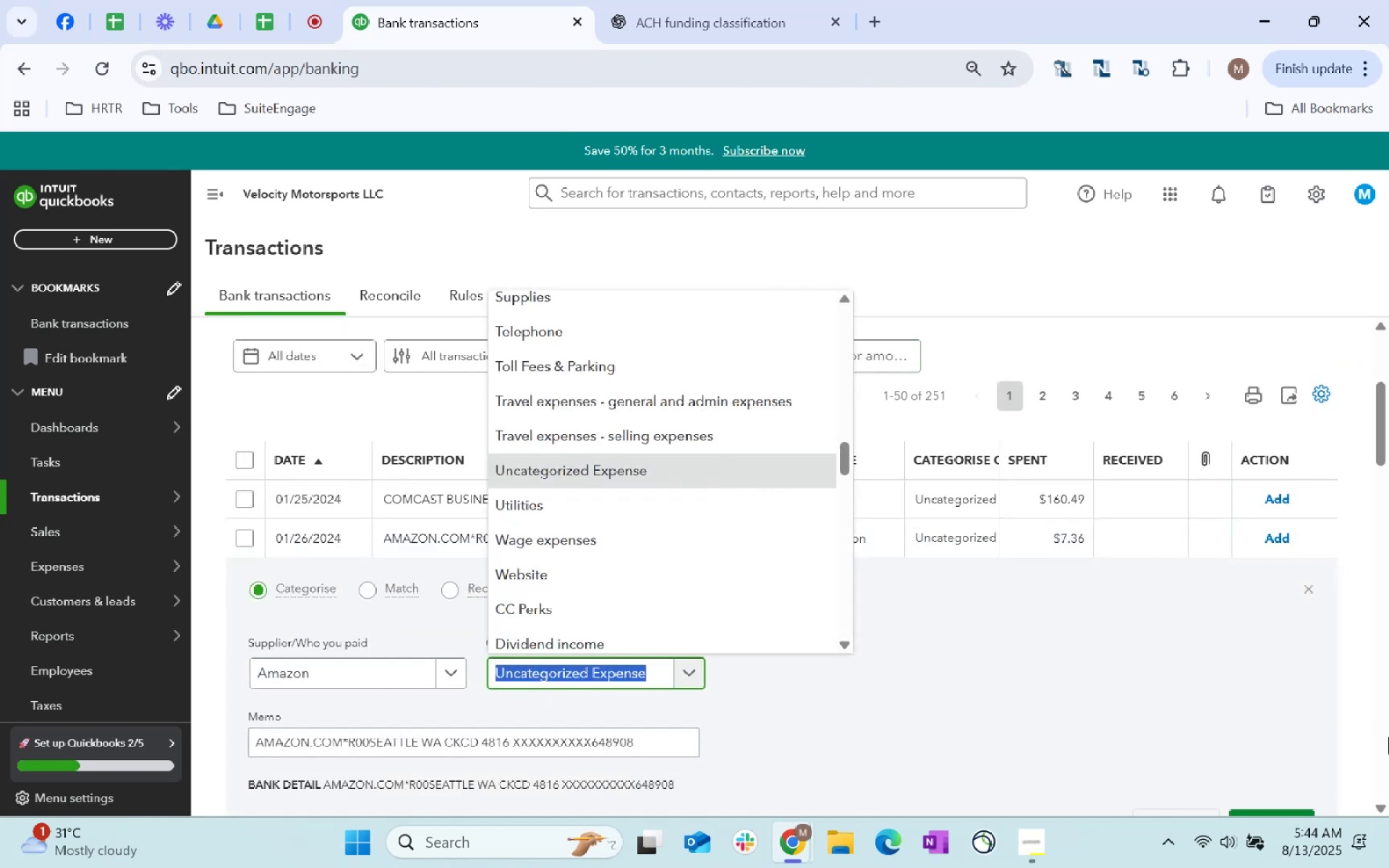 
type(merchat)
key(Backspace)
type(nt)
key(Tab)
 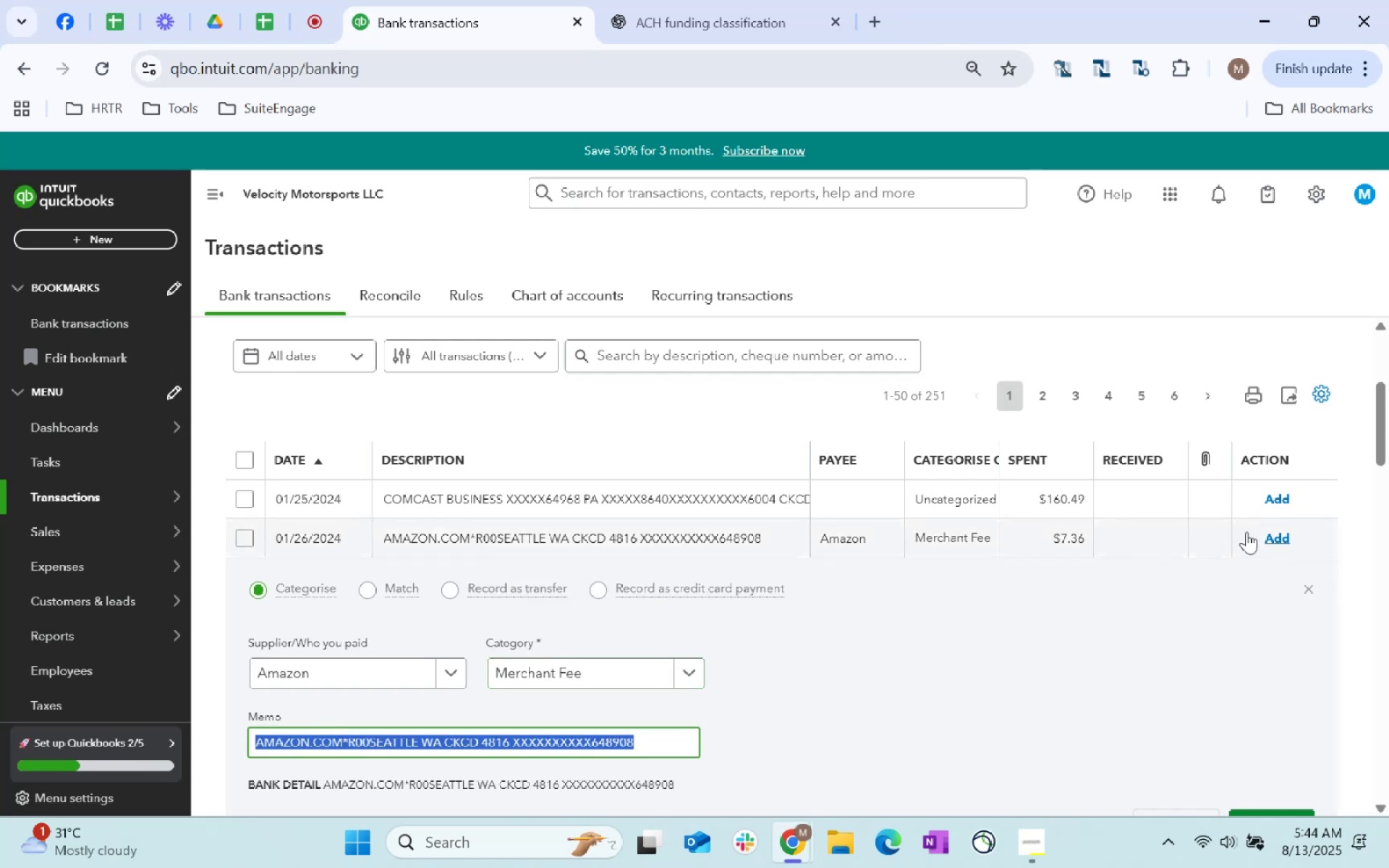 
scroll: coordinate [1161, 699], scroll_direction: down, amount: 1.0
 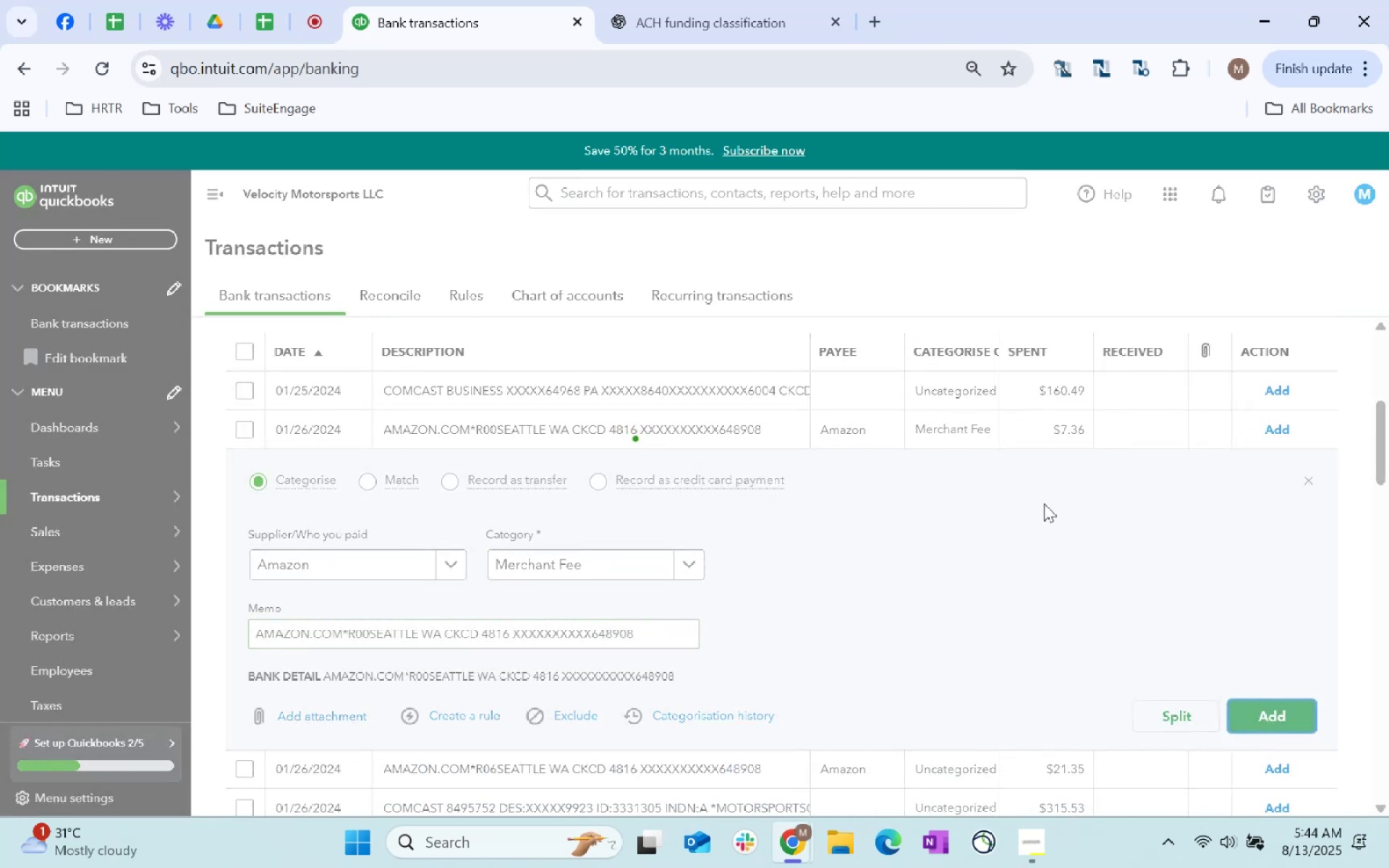 
left_click([935, 414])
 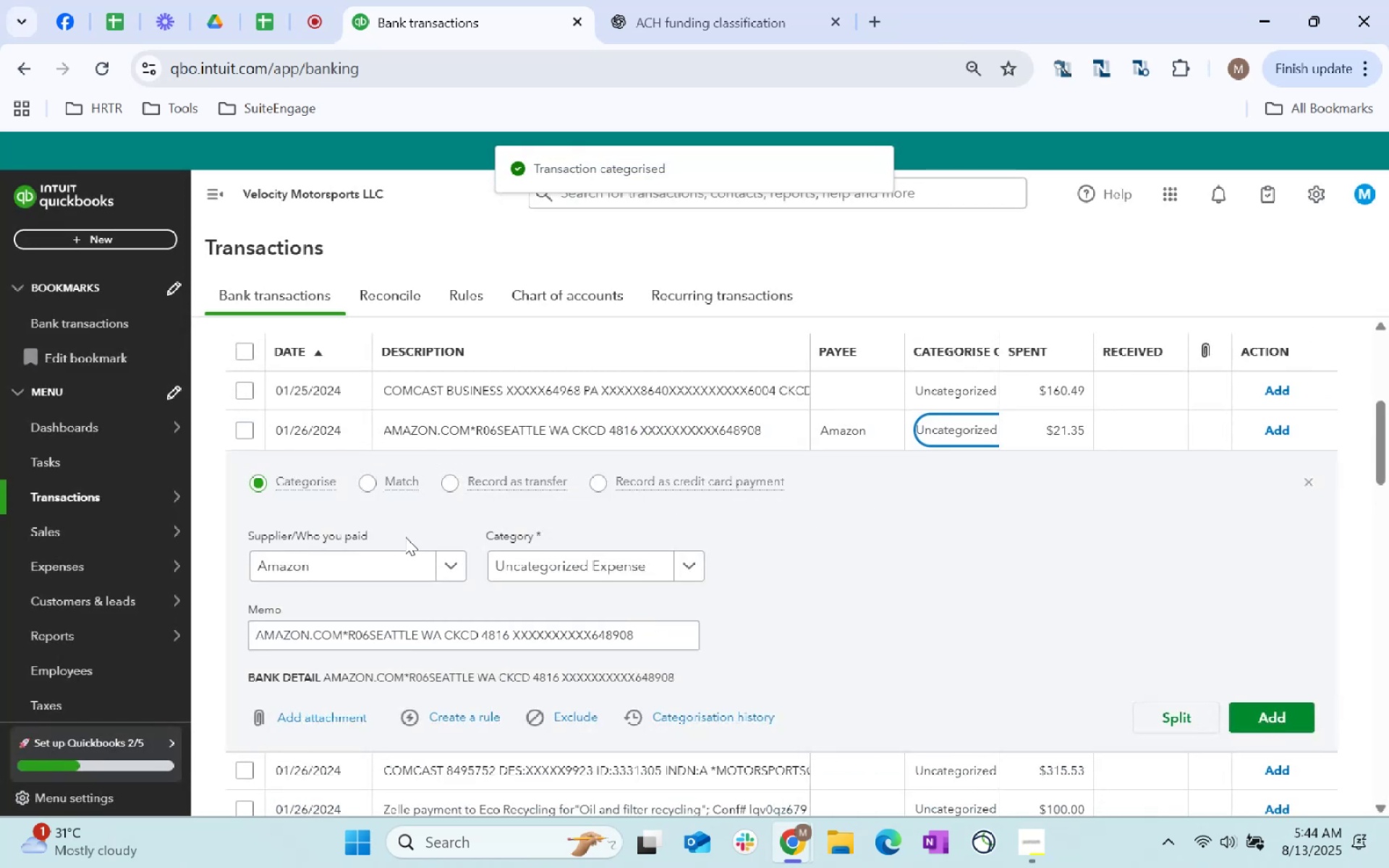 
left_click([537, 575])
 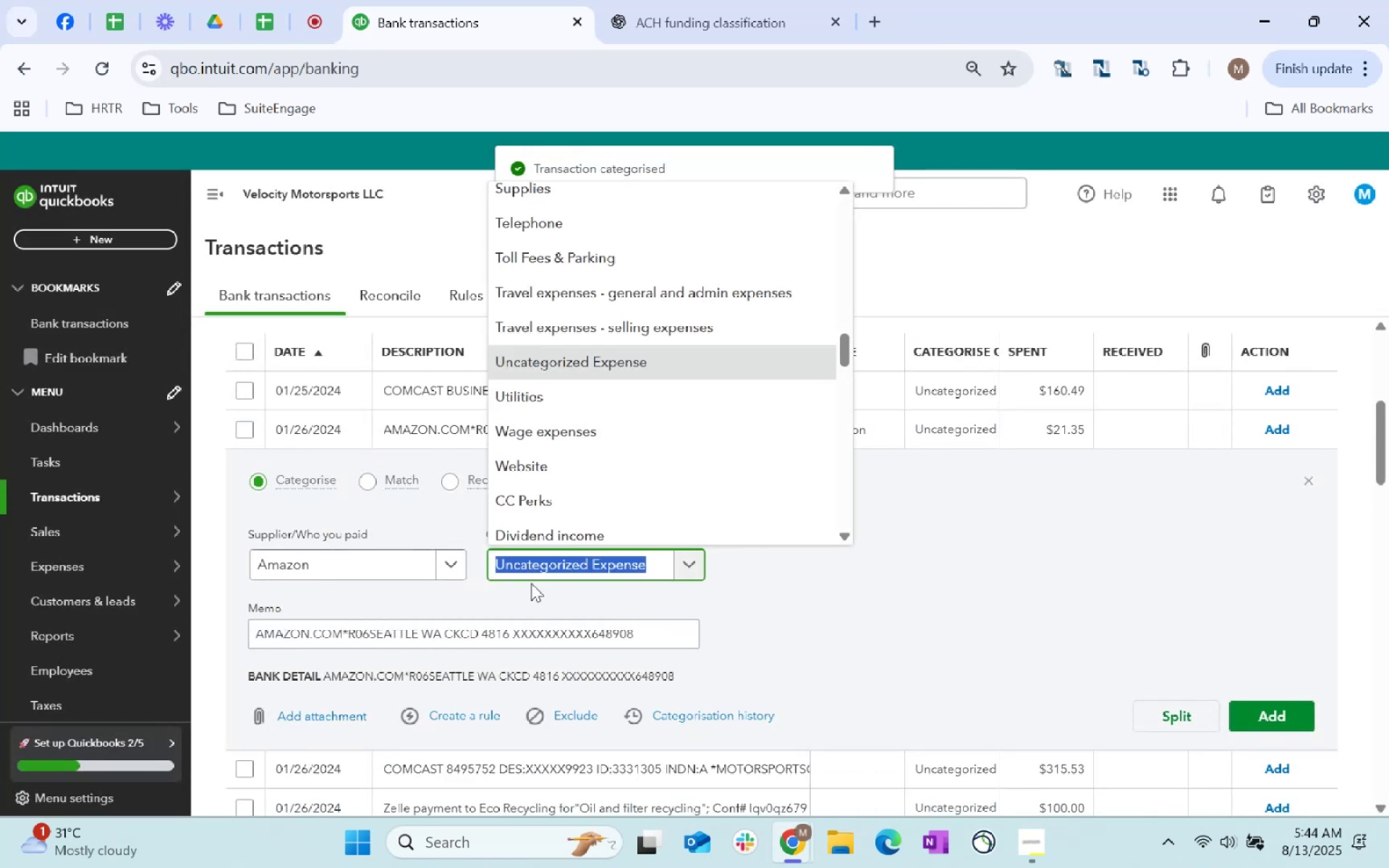 
type(merchant)
key(Tab)
 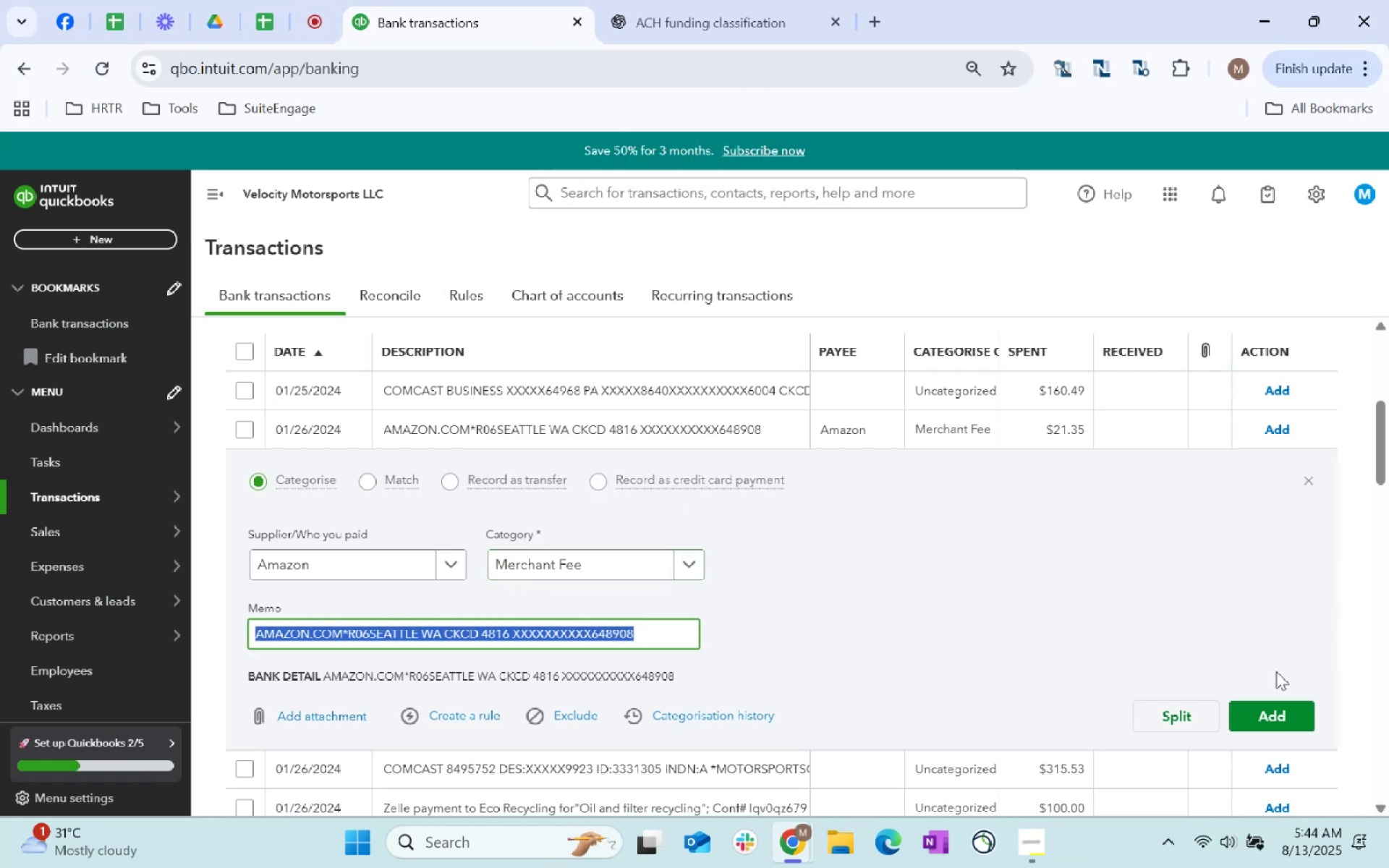 
left_click([1287, 719])
 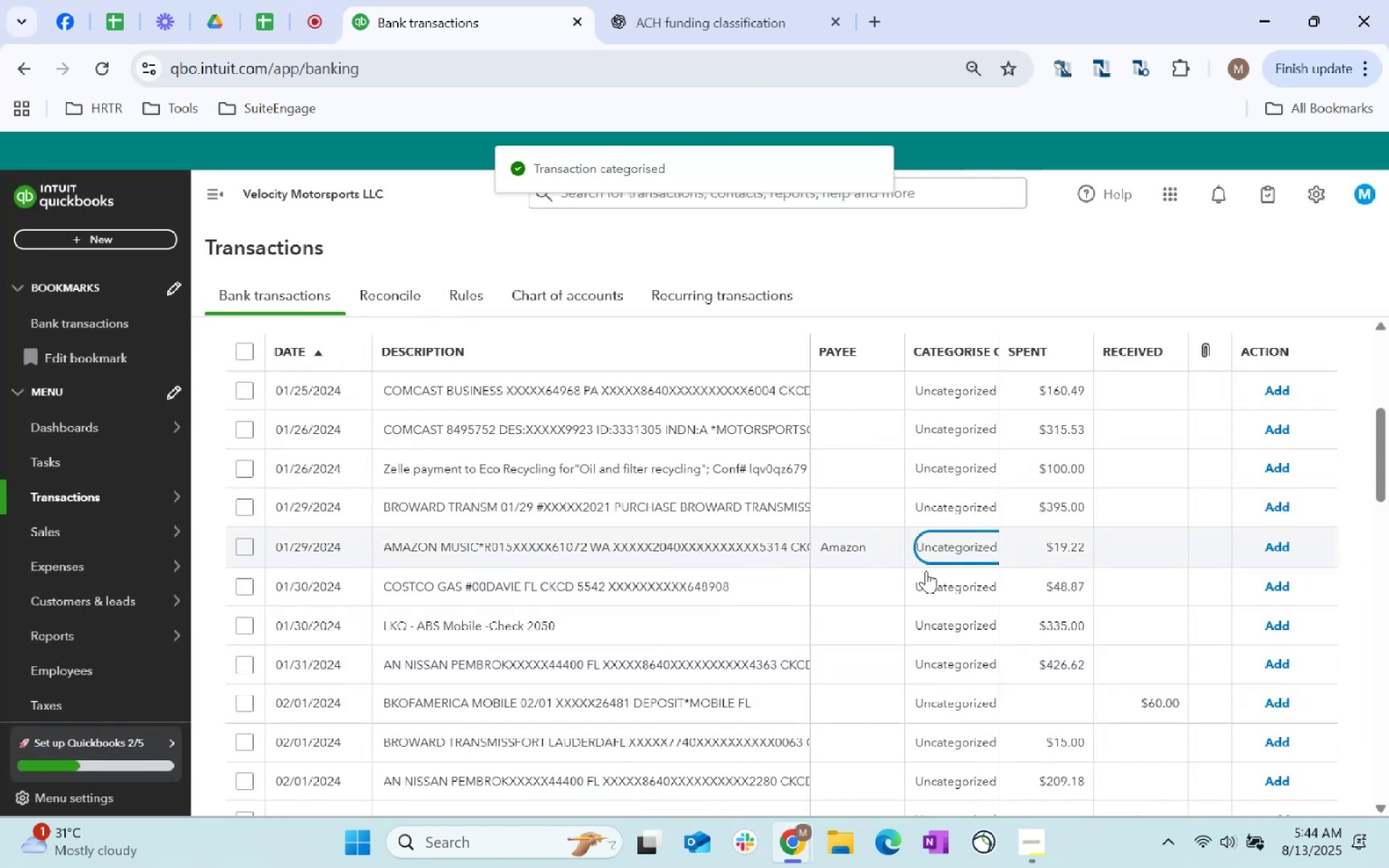 
left_click([568, 676])
 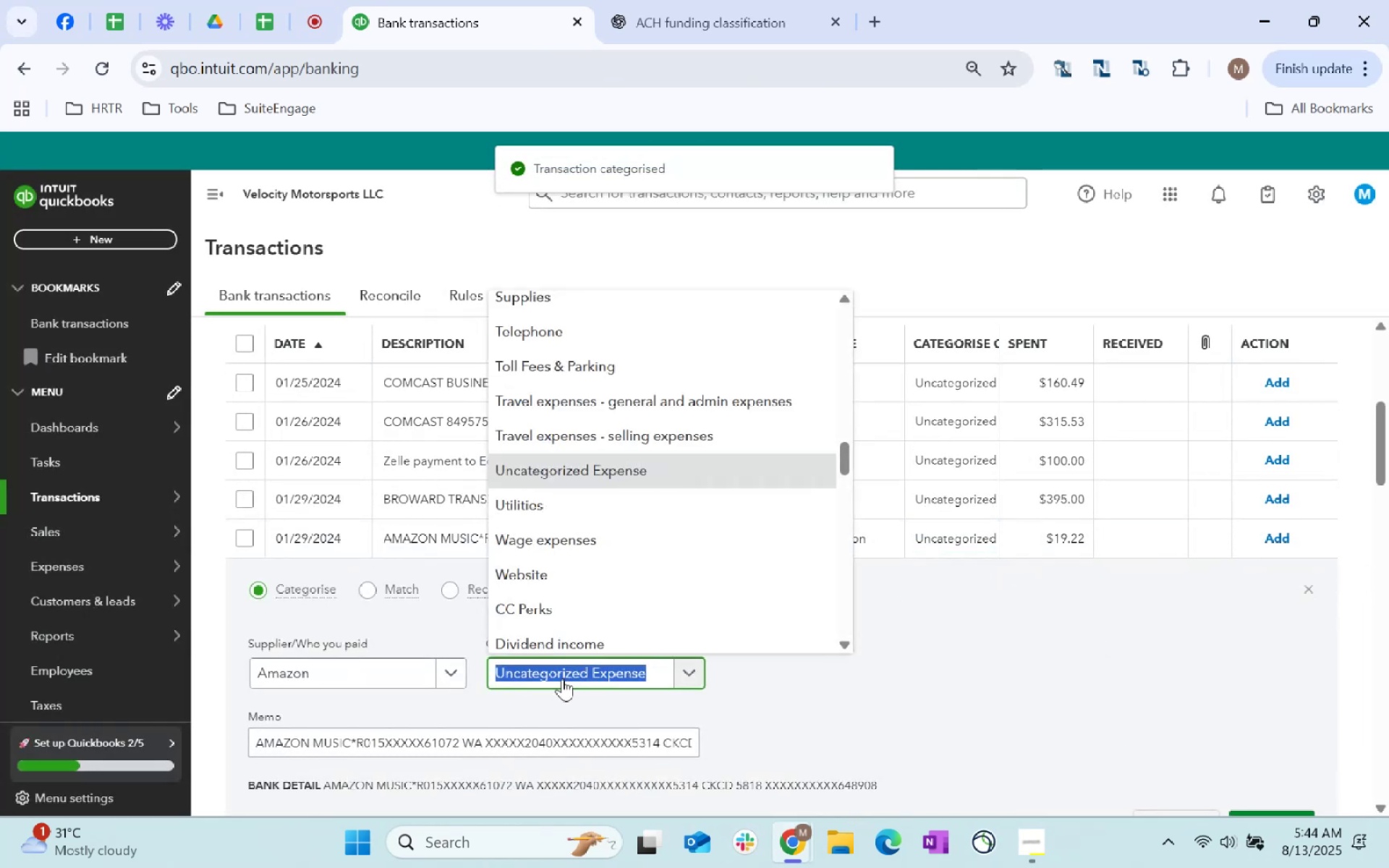 
type(merchant fee)
key(Tab)
 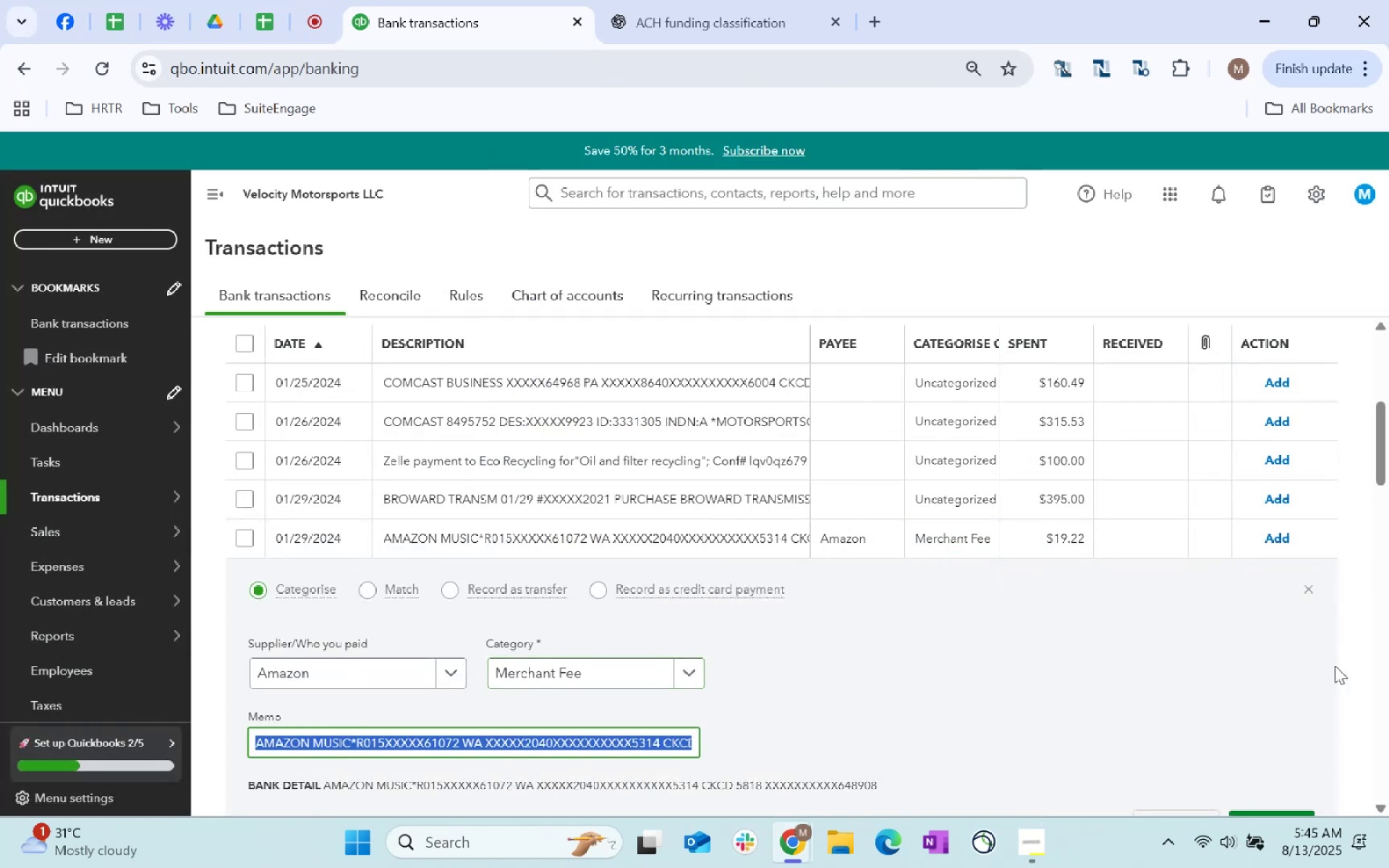 
scroll: coordinate [1325, 684], scroll_direction: down, amount: 1.0
 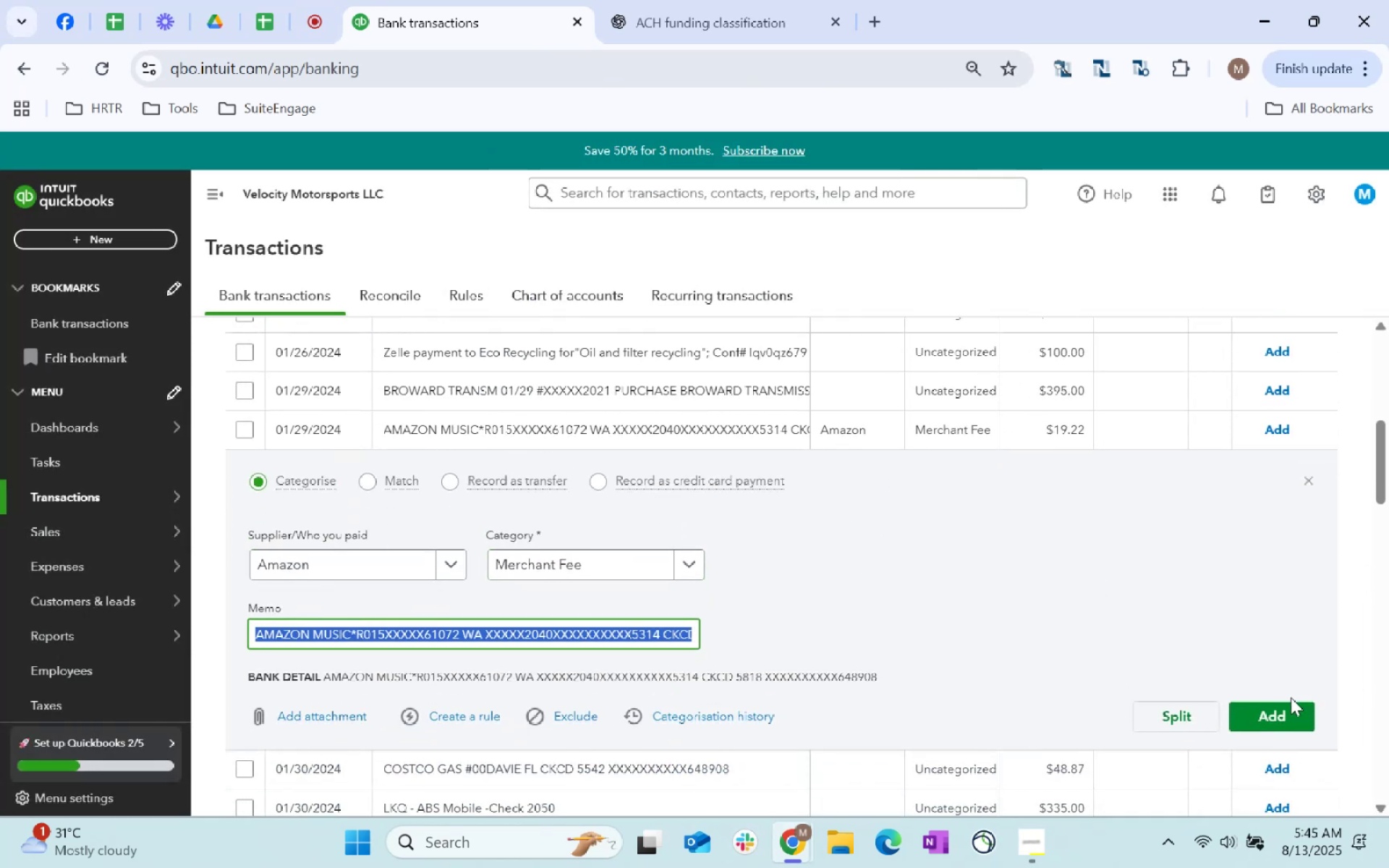 
left_click([1286, 709])
 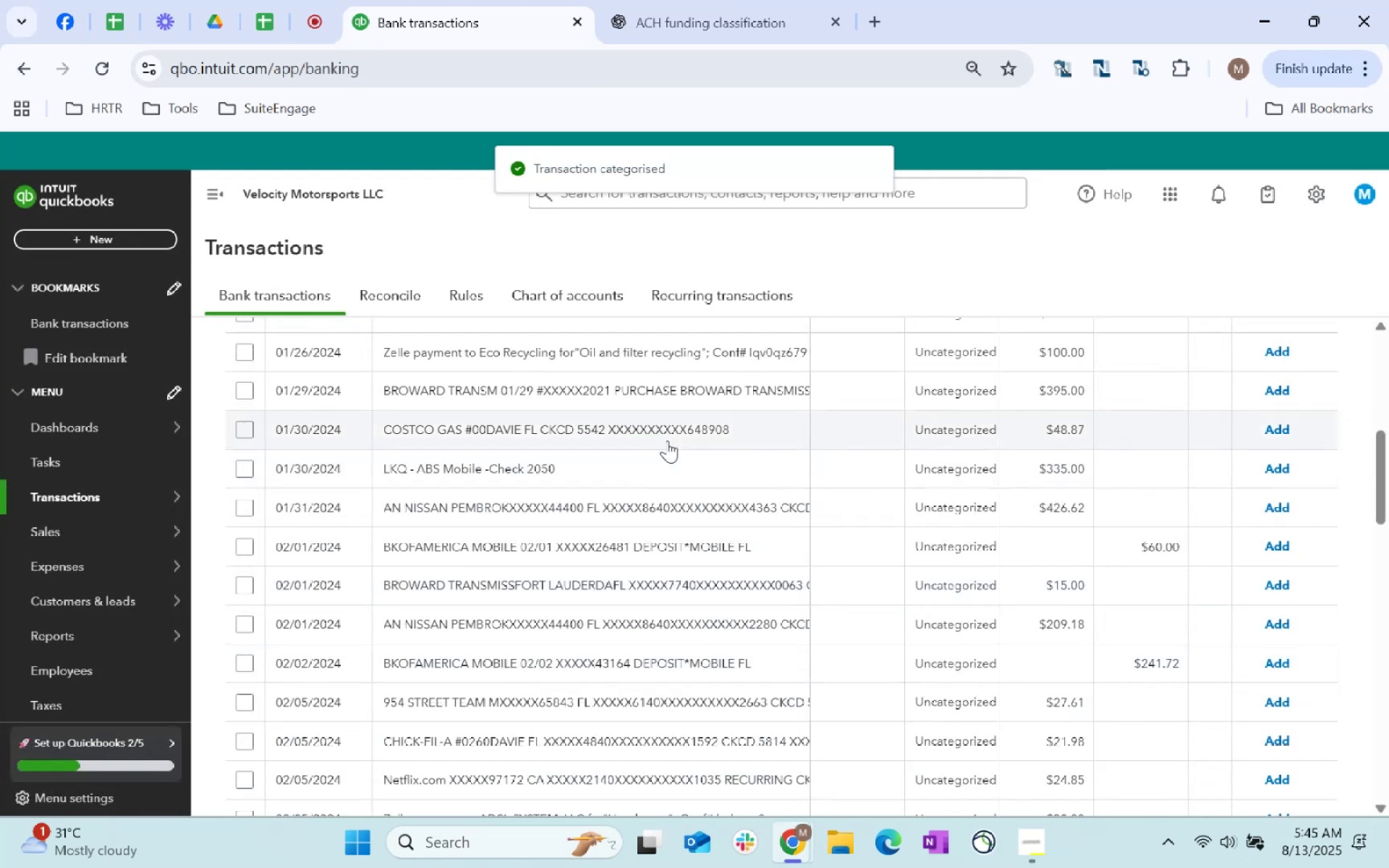 
scroll: coordinate [666, 569], scroll_direction: up, amount: 4.0
 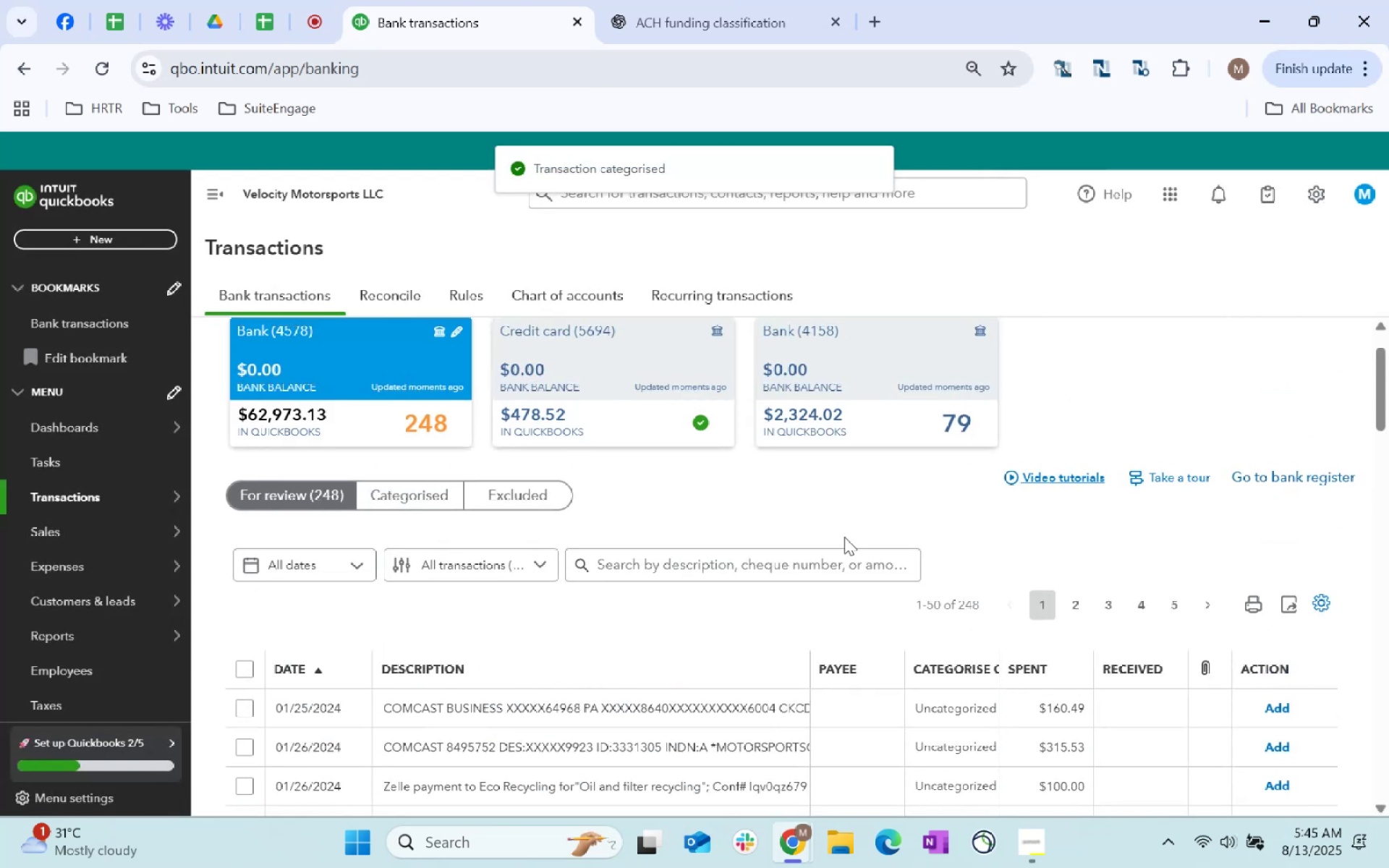 
left_click_drag(start_coordinate=[816, 553], to_coordinate=[816, 561])
 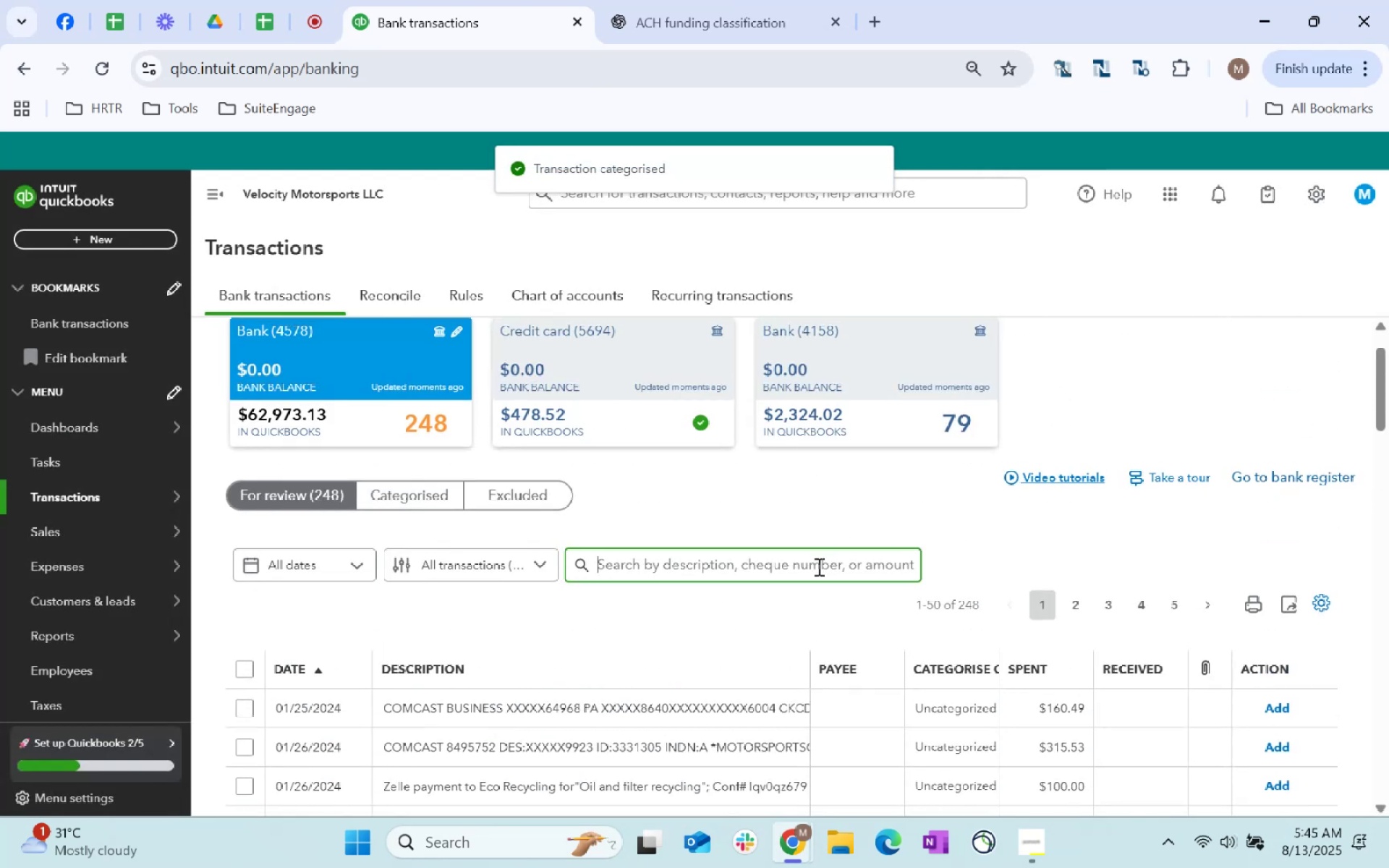 
type(costco gas)
 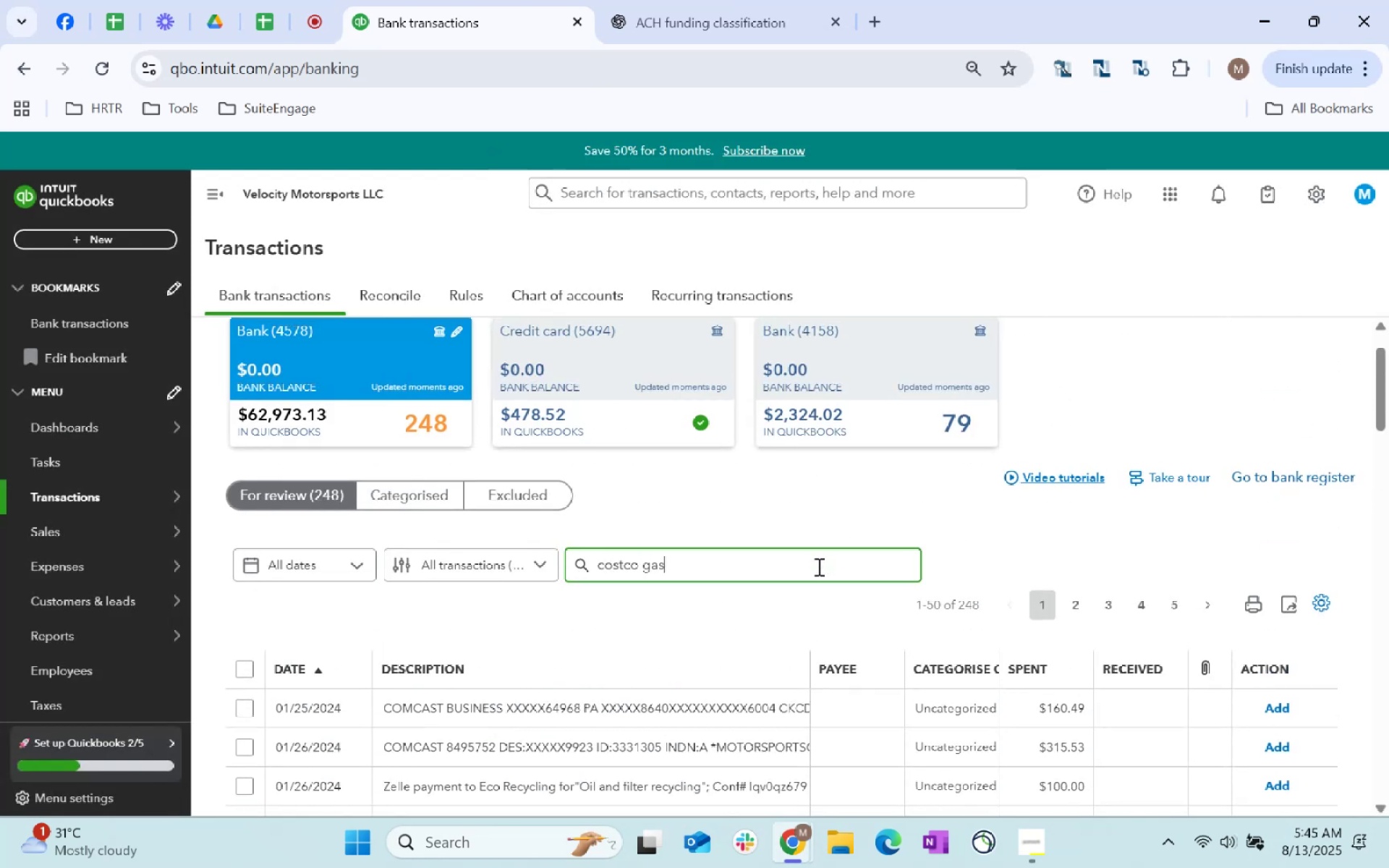 
key(Enter)
 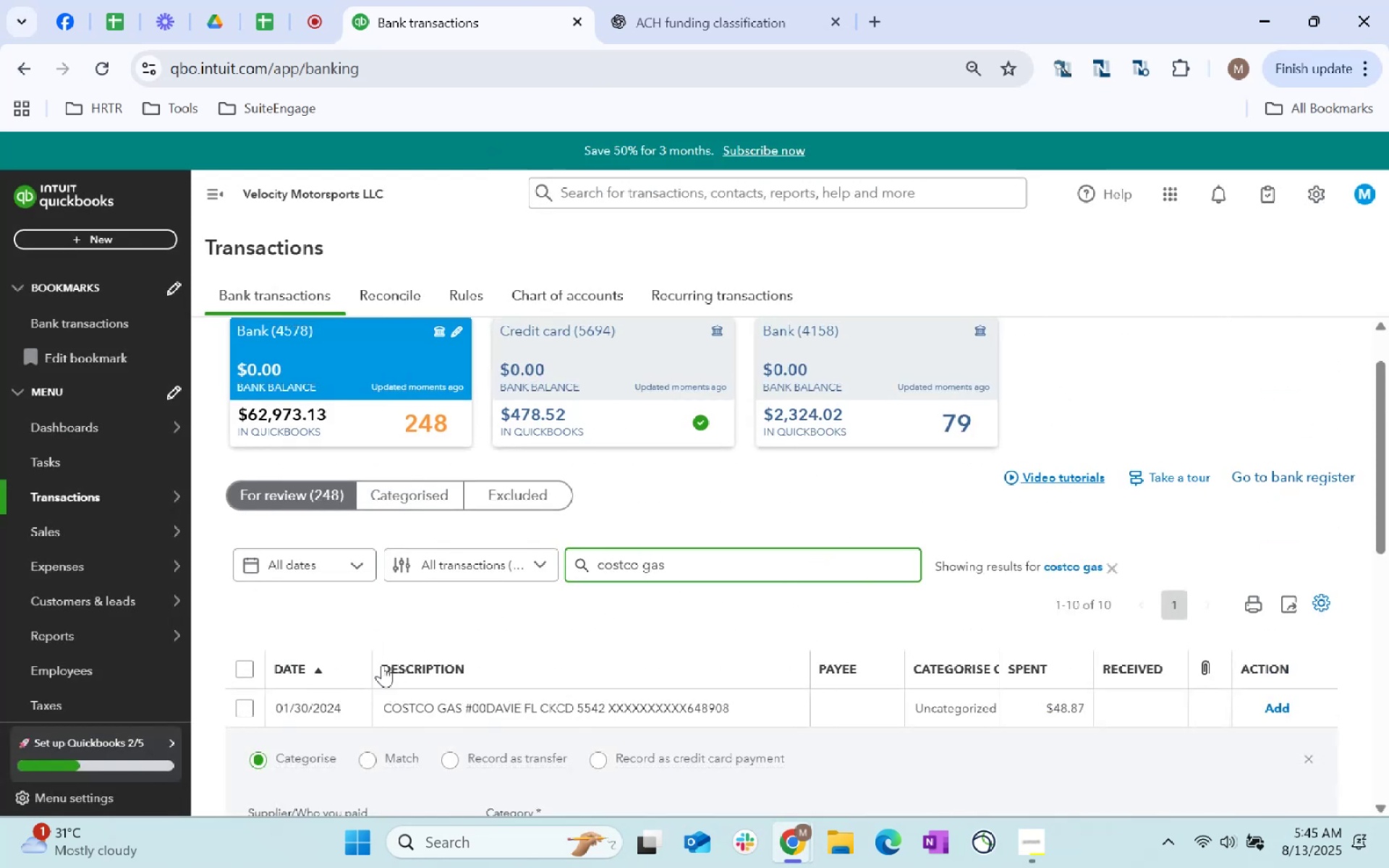 
left_click([239, 672])
 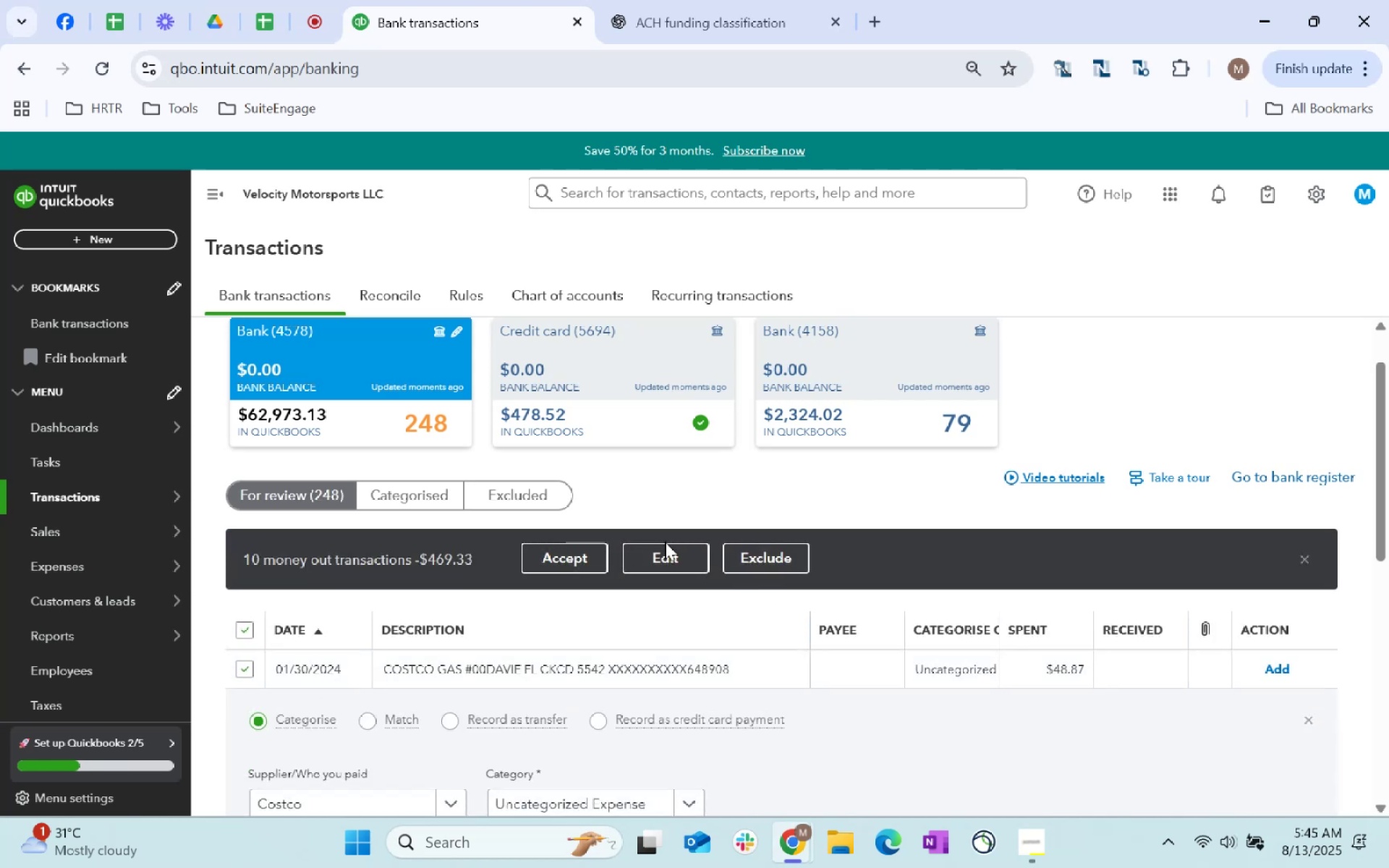 
double_click([666, 551])
 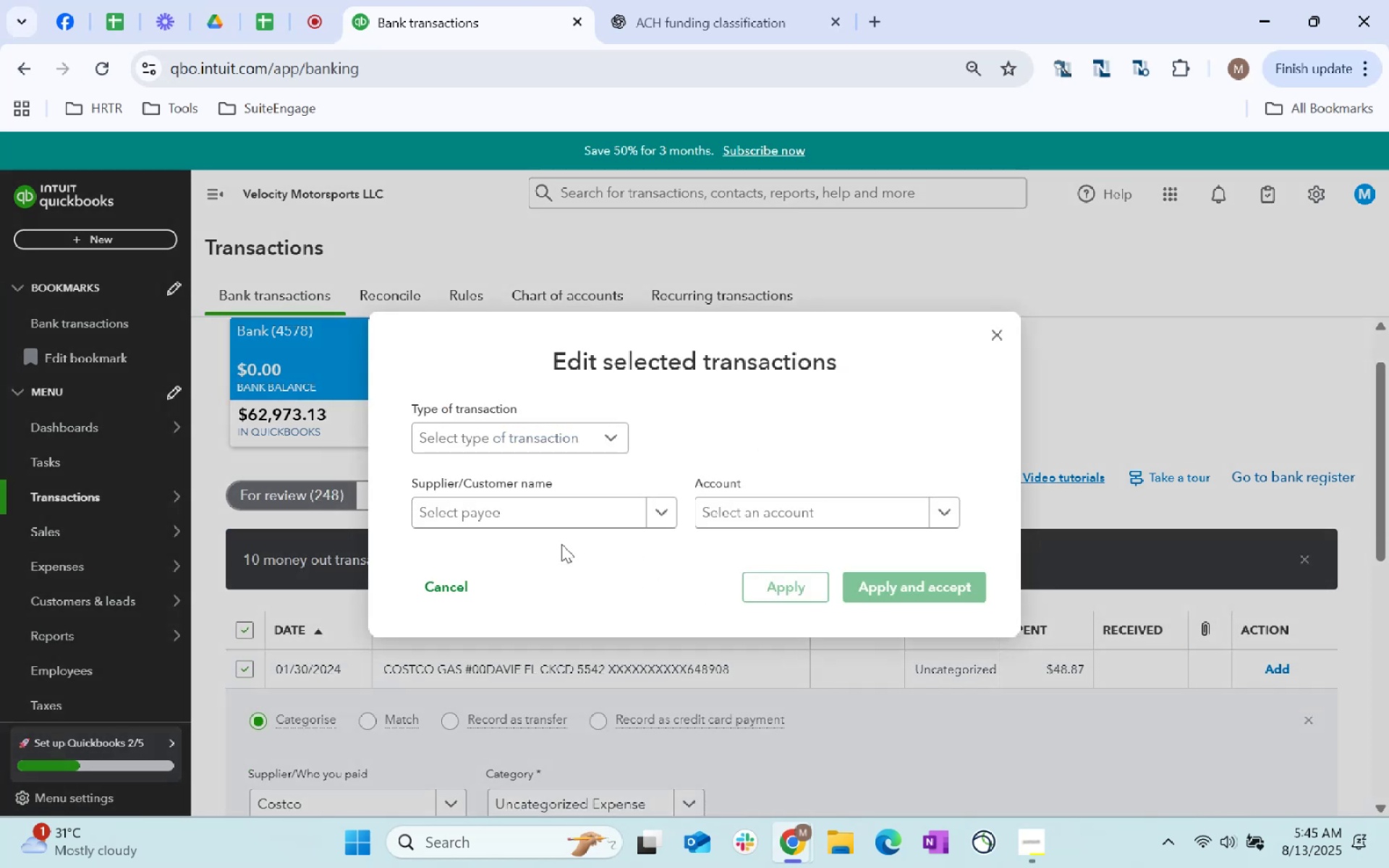 
left_click([559, 508])
 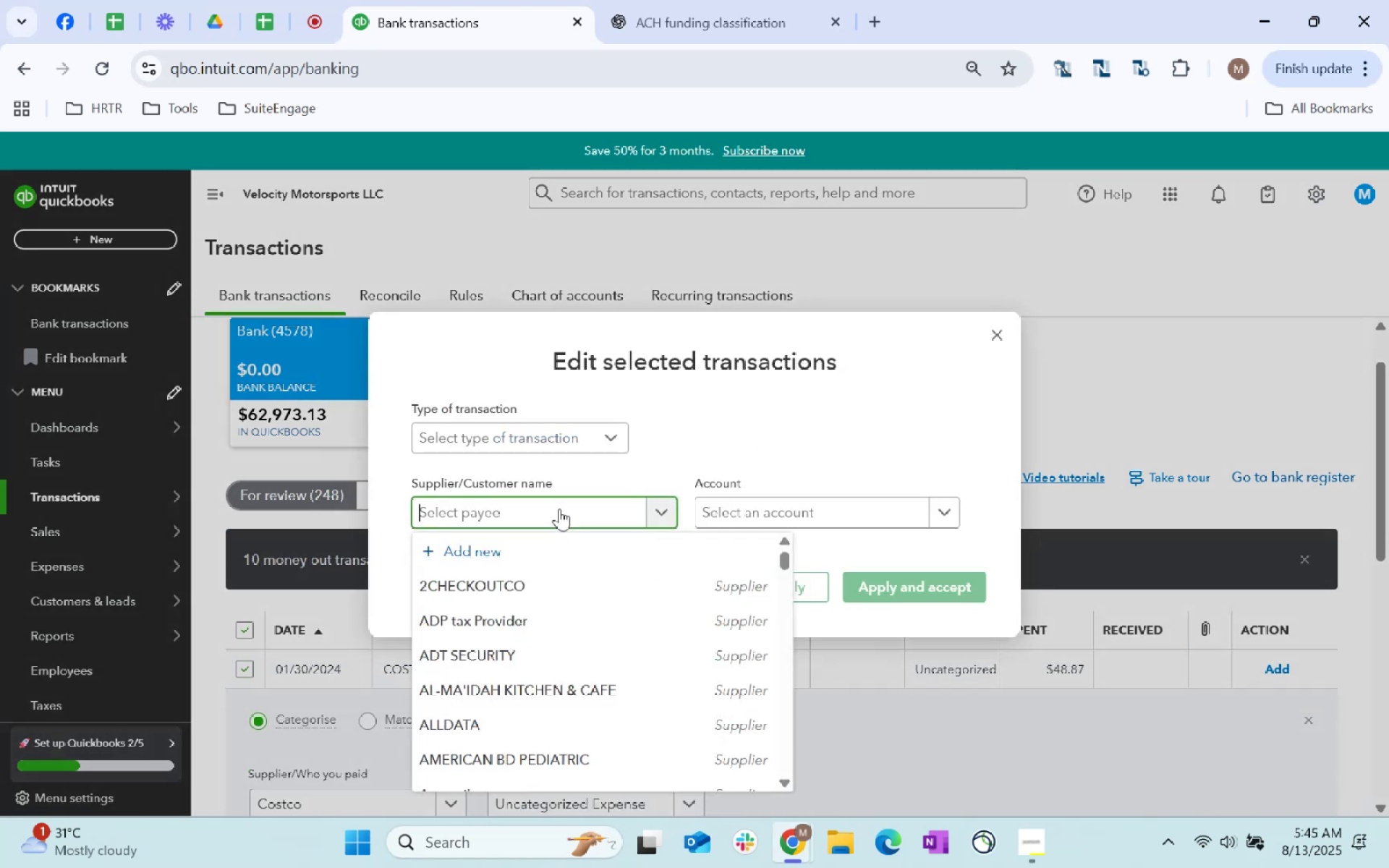 
type(costco)
key(Tab)
 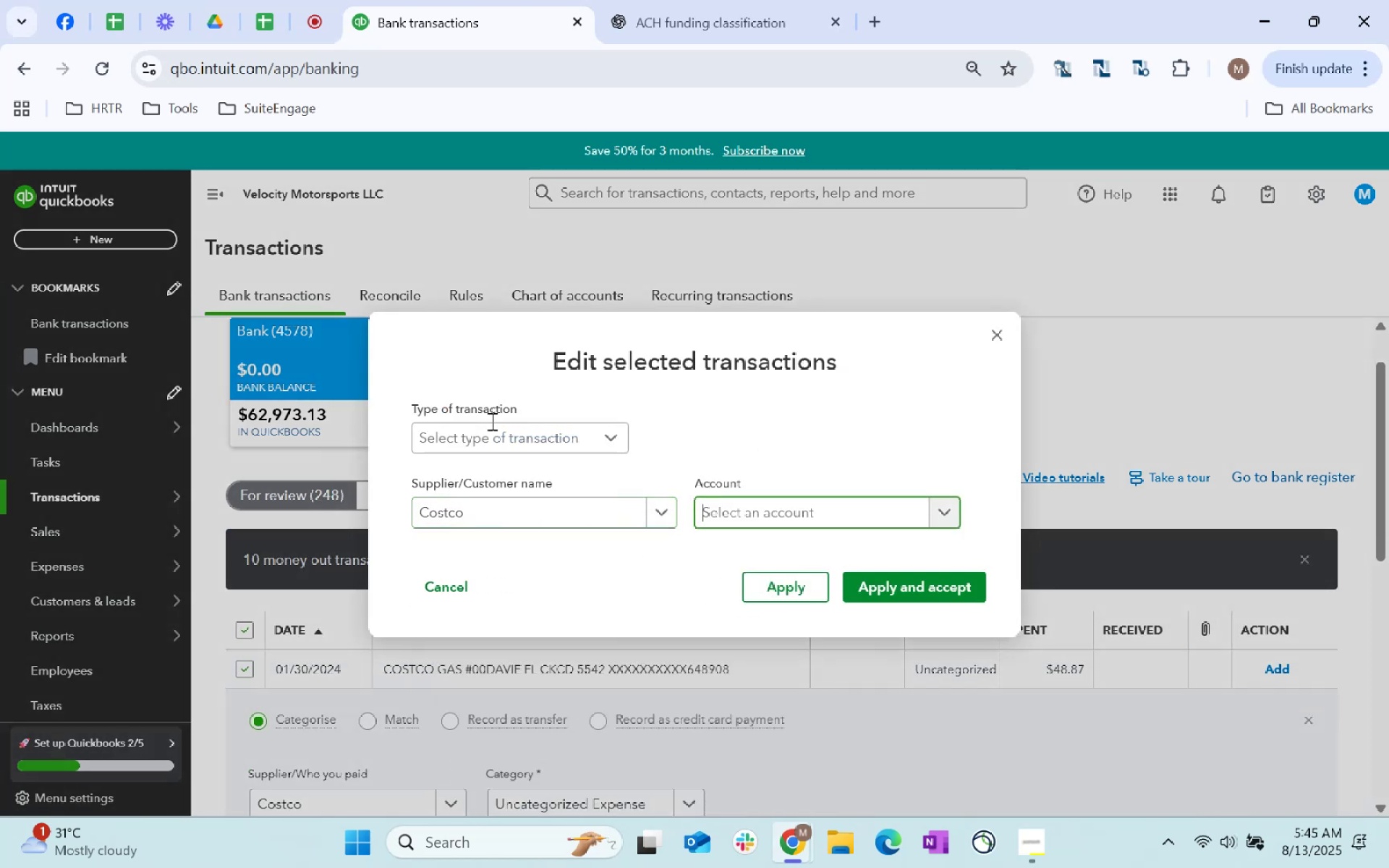 
left_click([504, 433])
 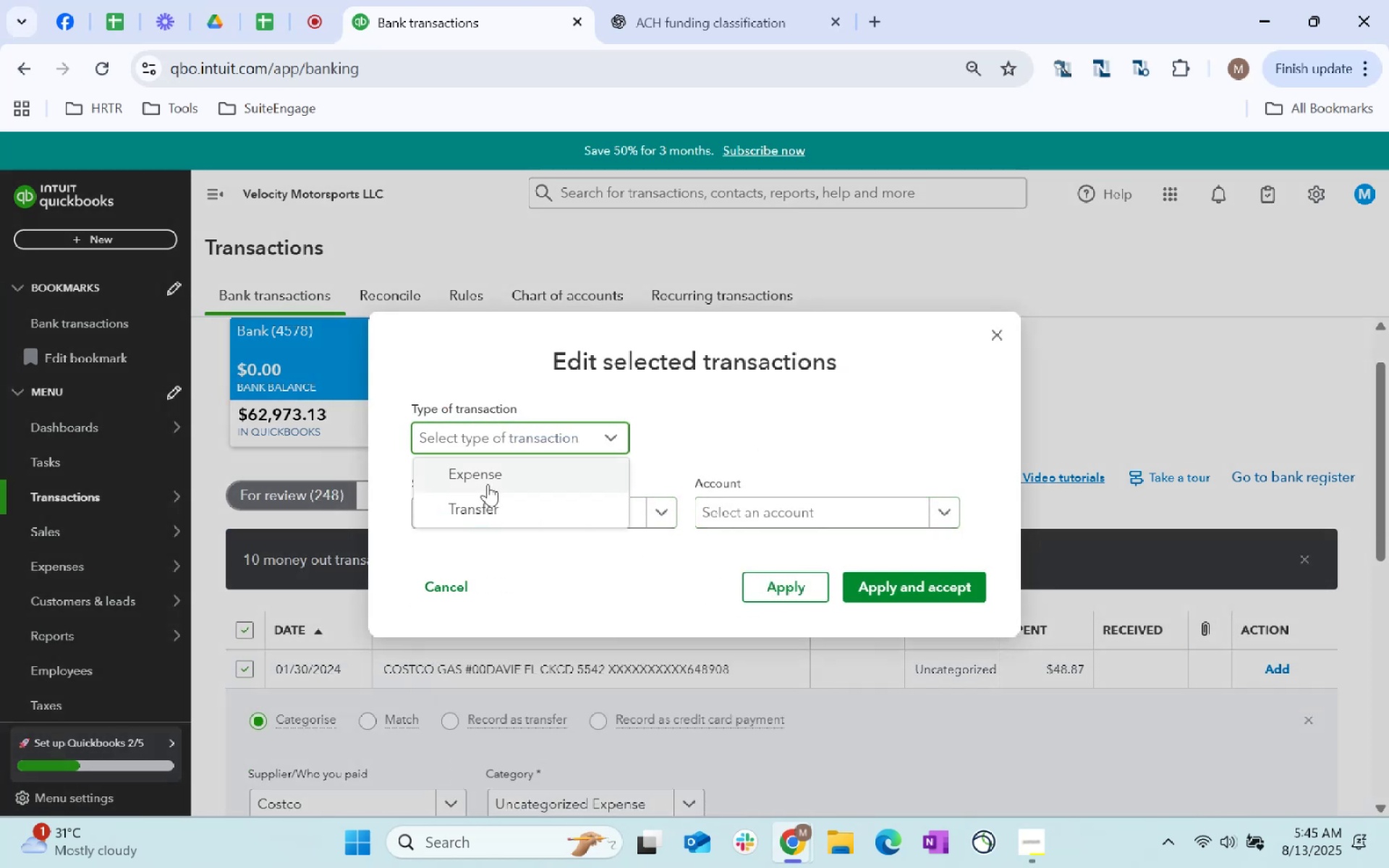 
left_click([493, 477])
 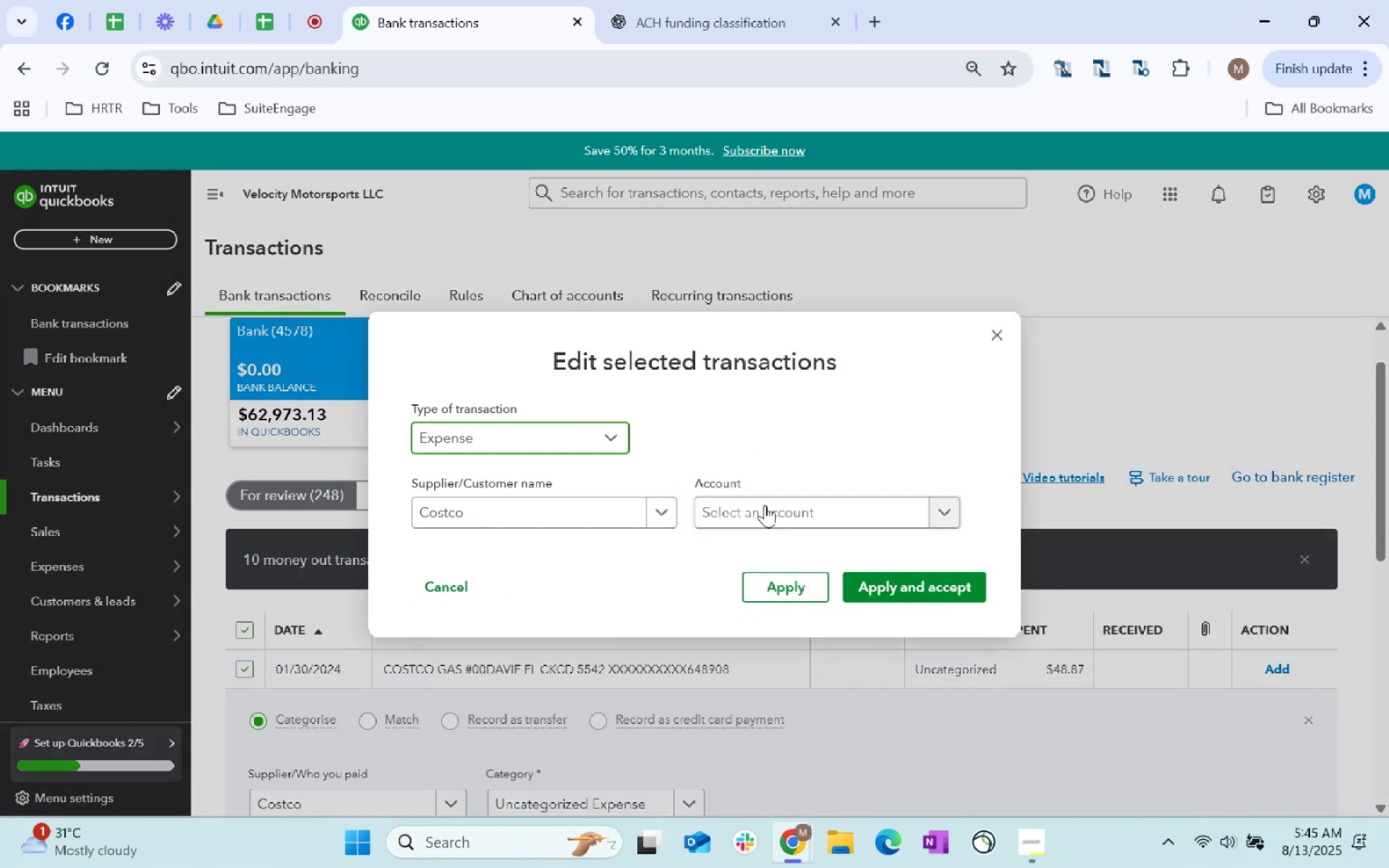 
left_click([760, 513])
 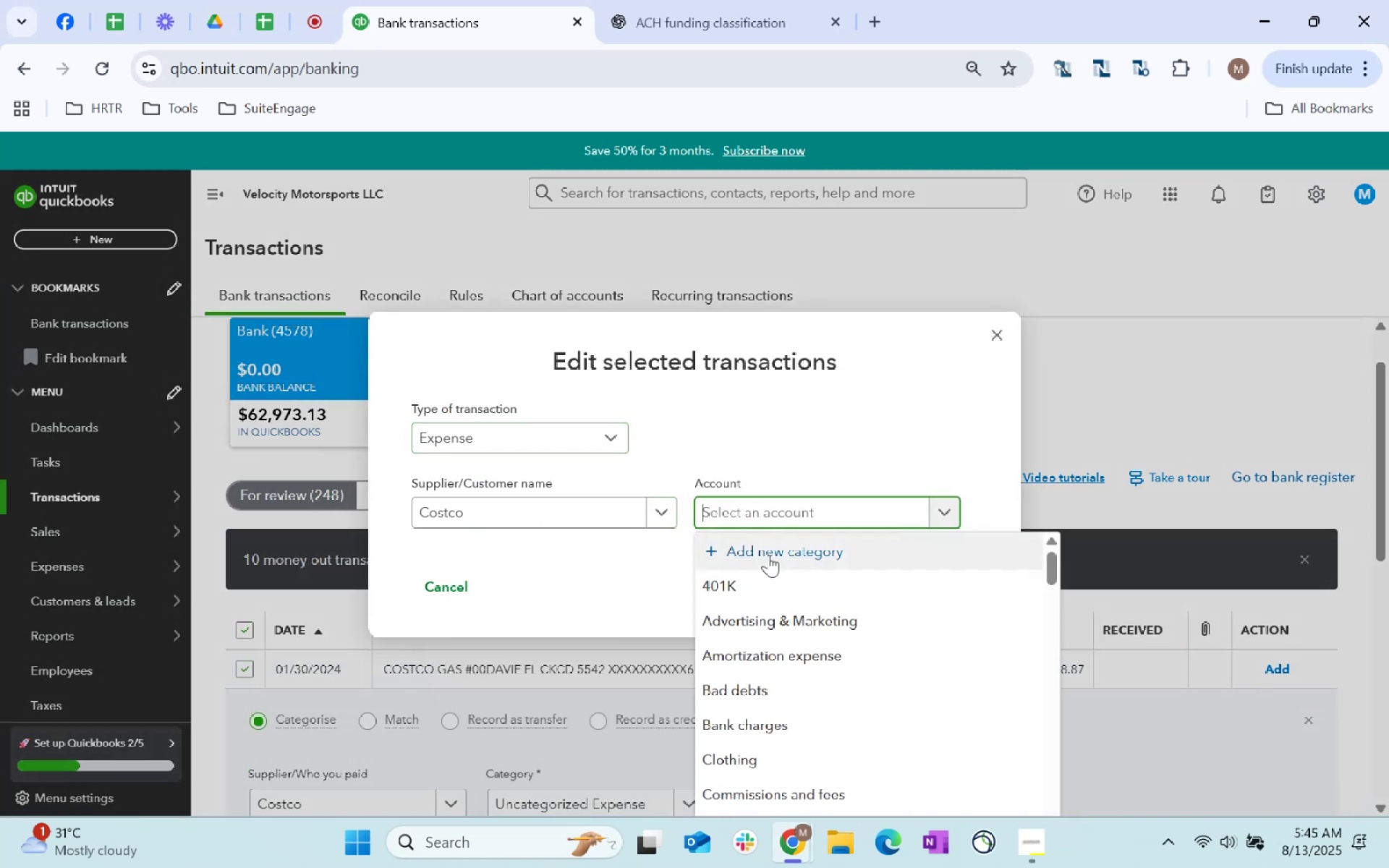 
type(fuel)
key(Tab)
 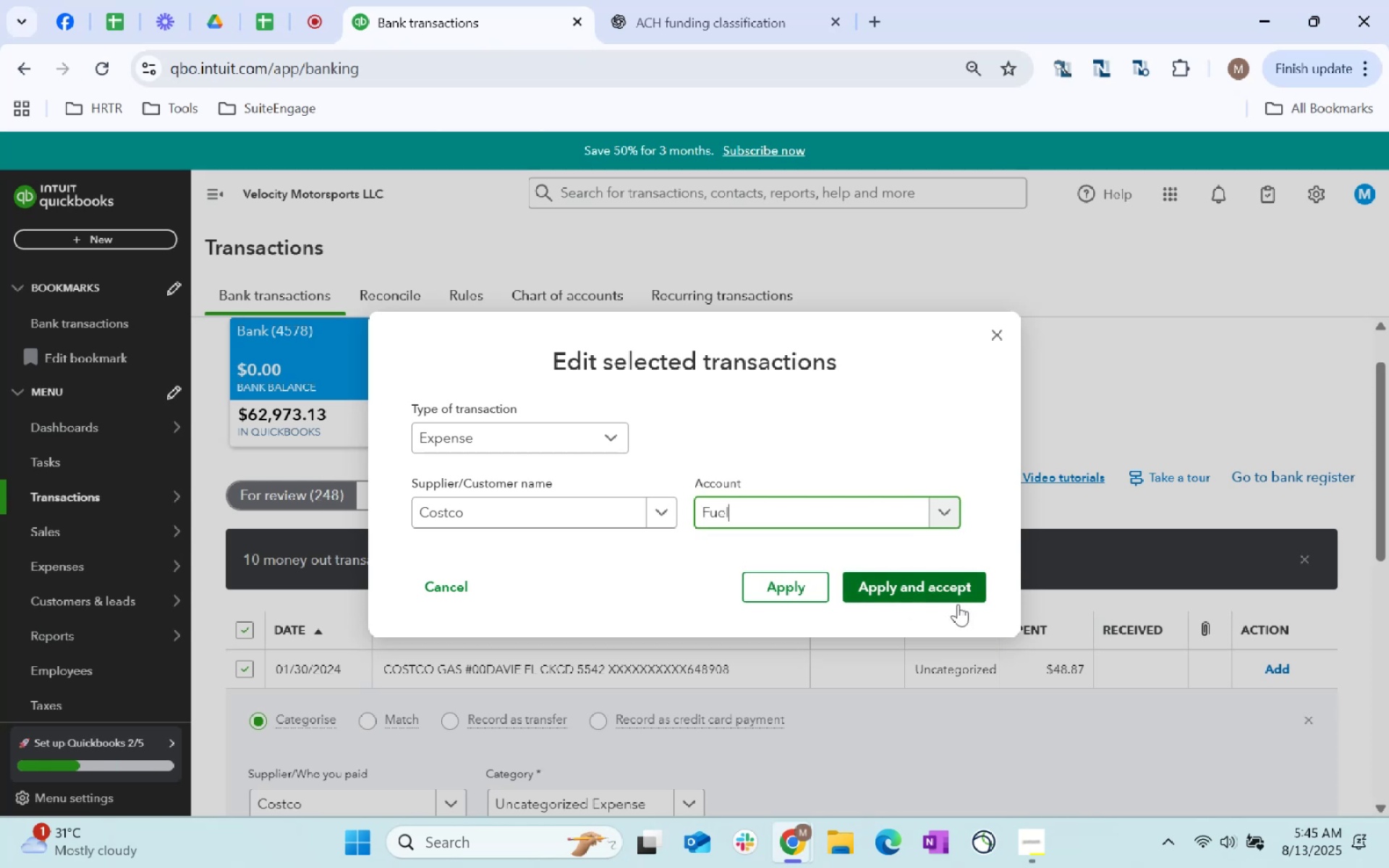 
left_click([957, 590])
 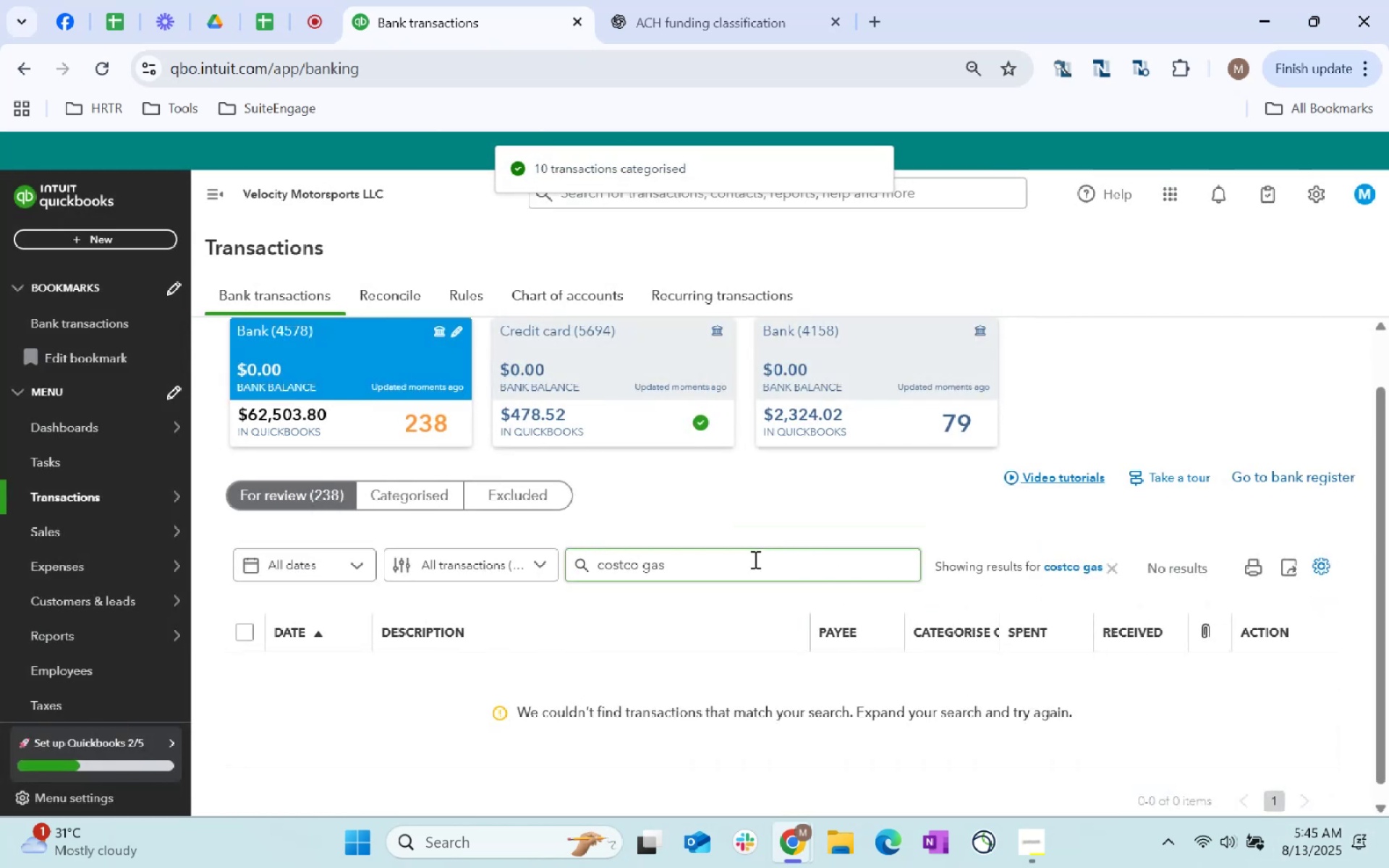 
left_click([1113, 574])
 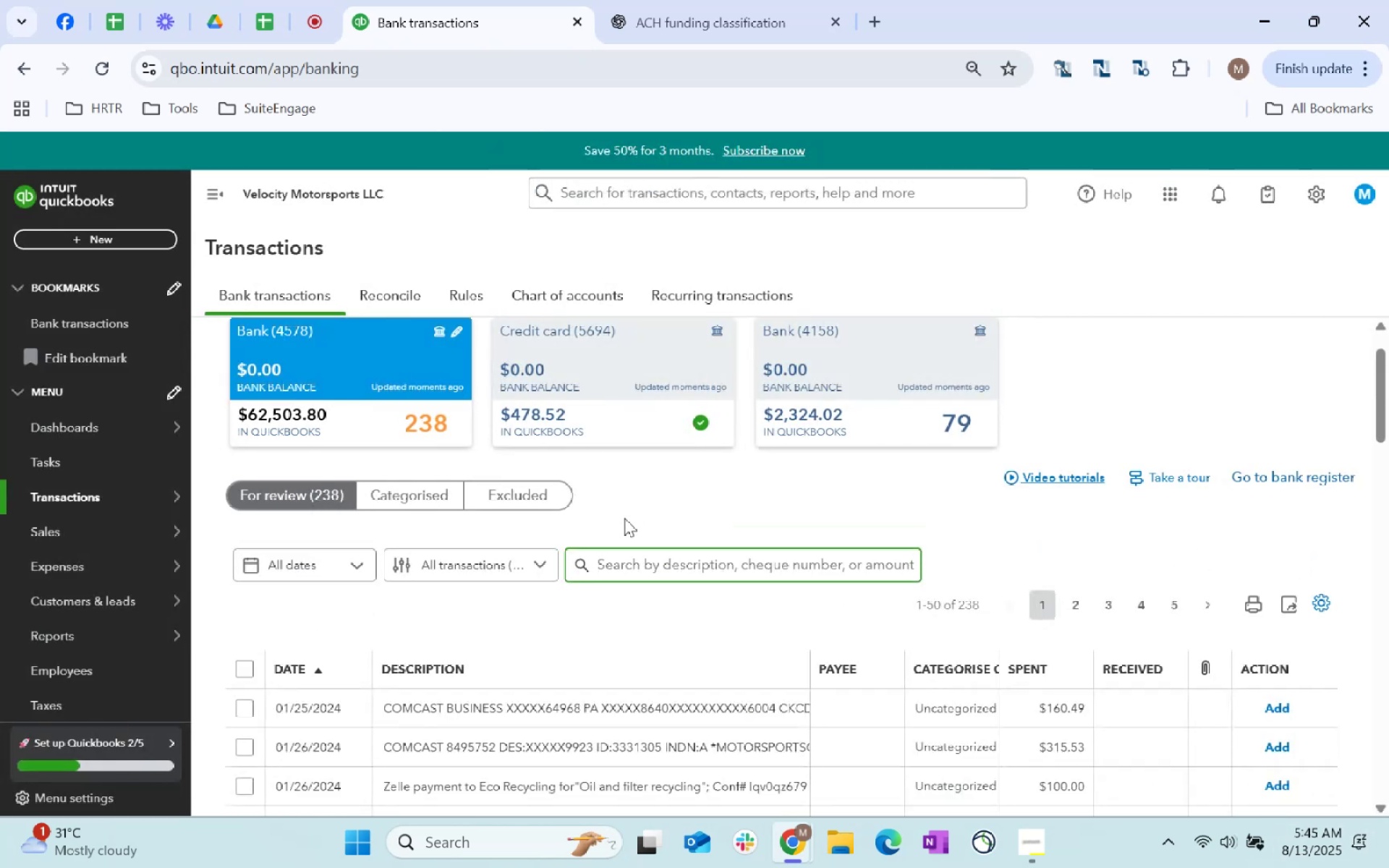 
scroll: coordinate [639, 516], scroll_direction: down, amount: 2.0
 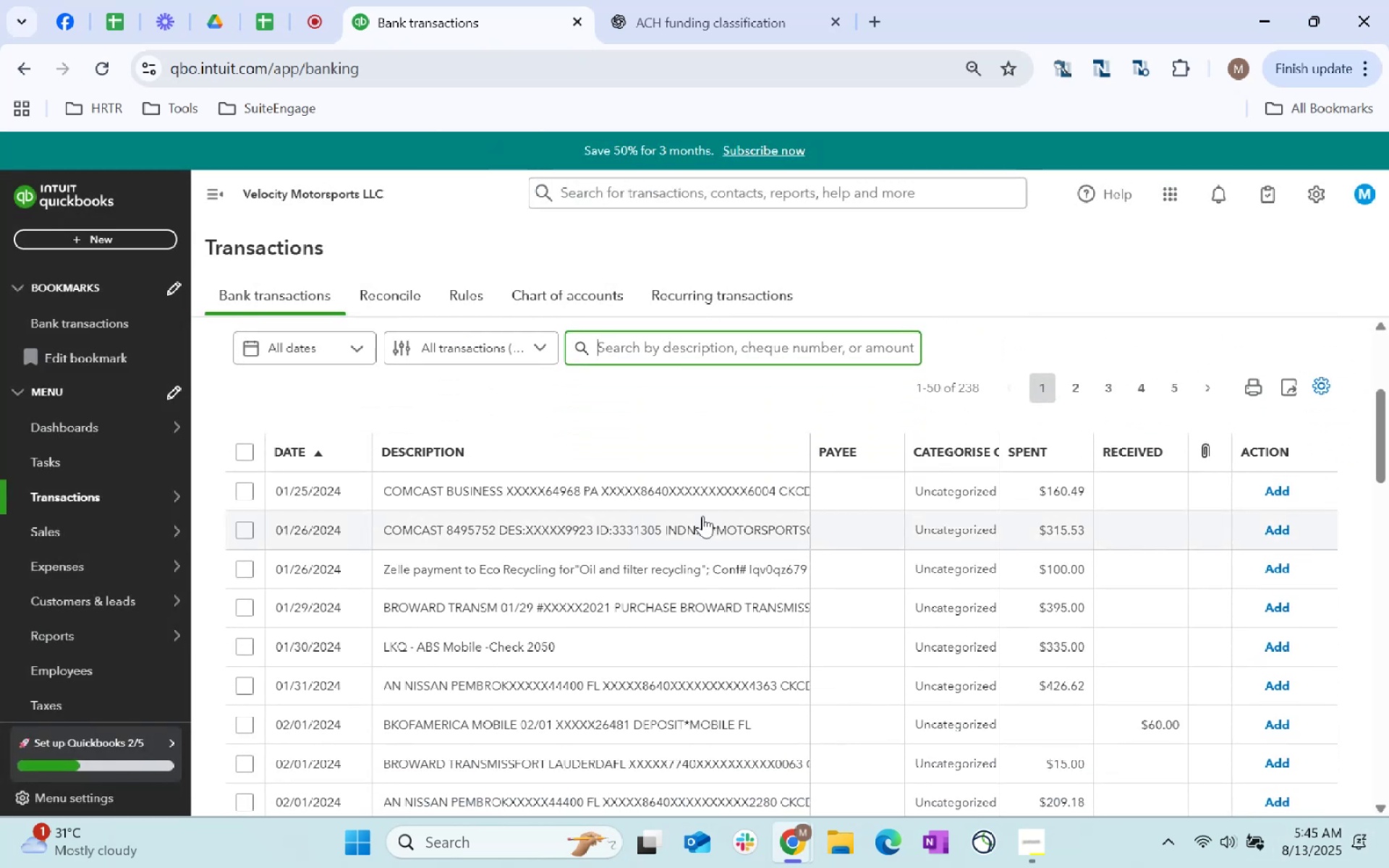 
left_click([721, 0])
 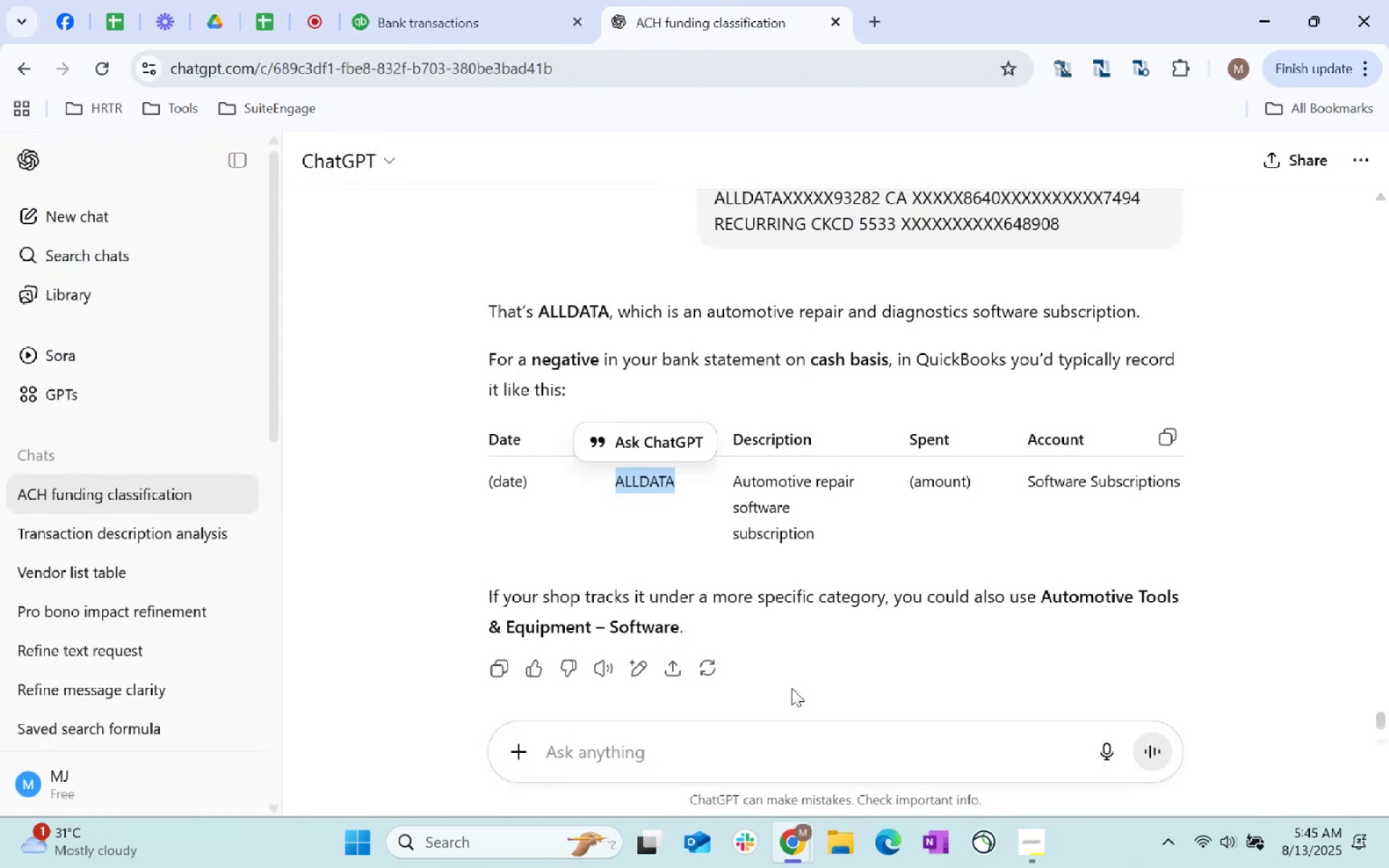 
left_click([770, 749])
 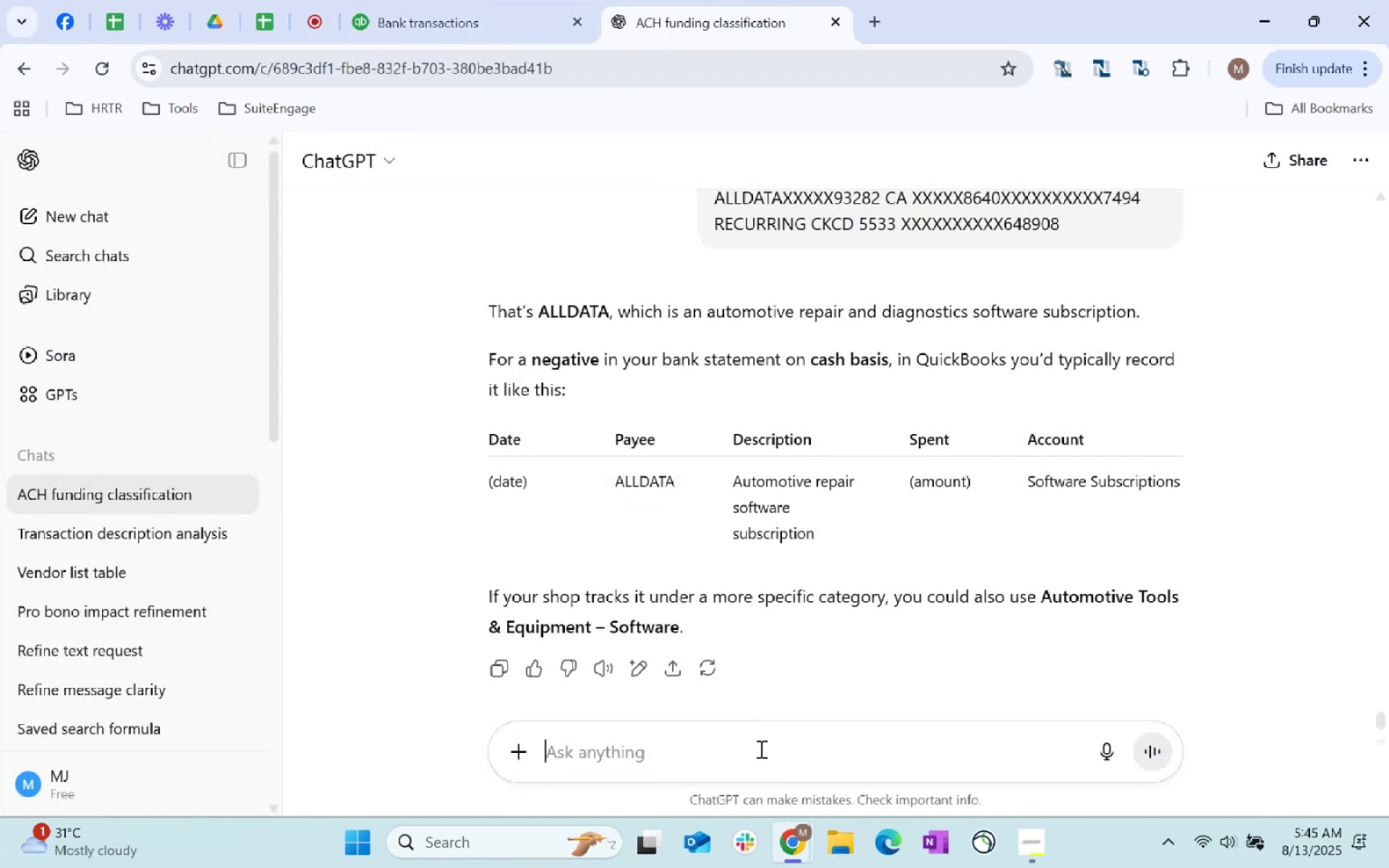 
type(comcast)
 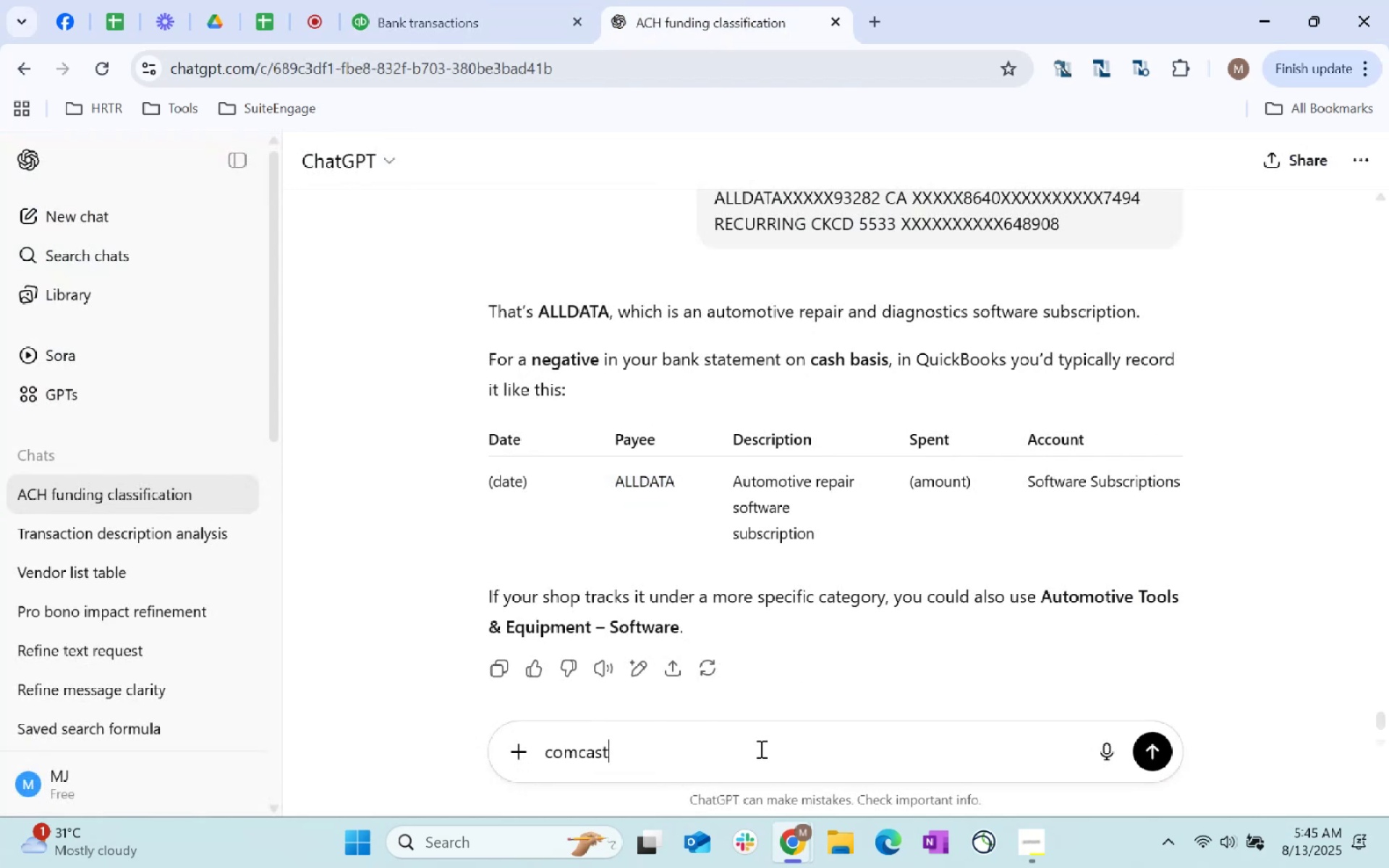 
key(Enter)
 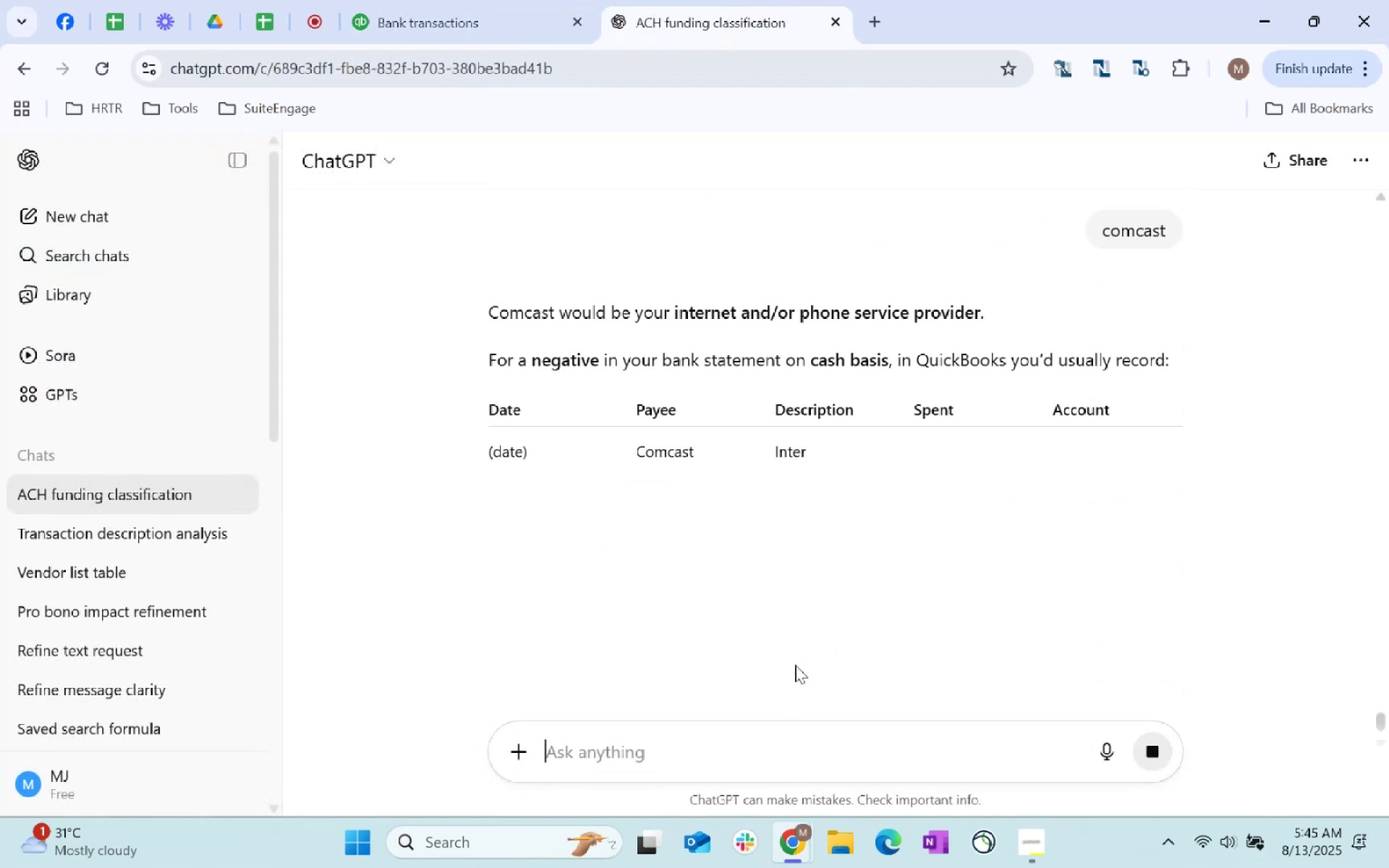 
left_click([543, 1])
 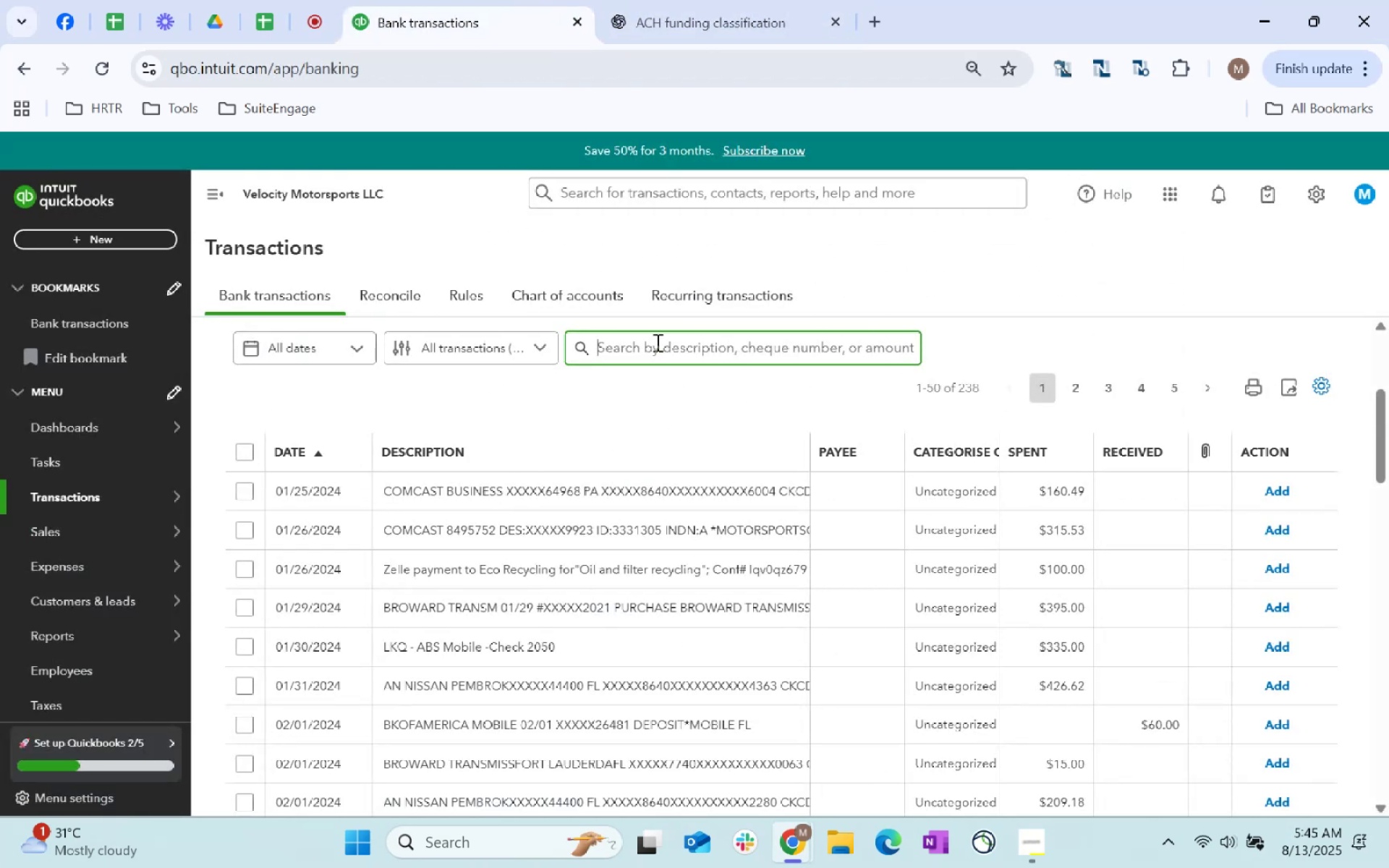 
type(comcast)
 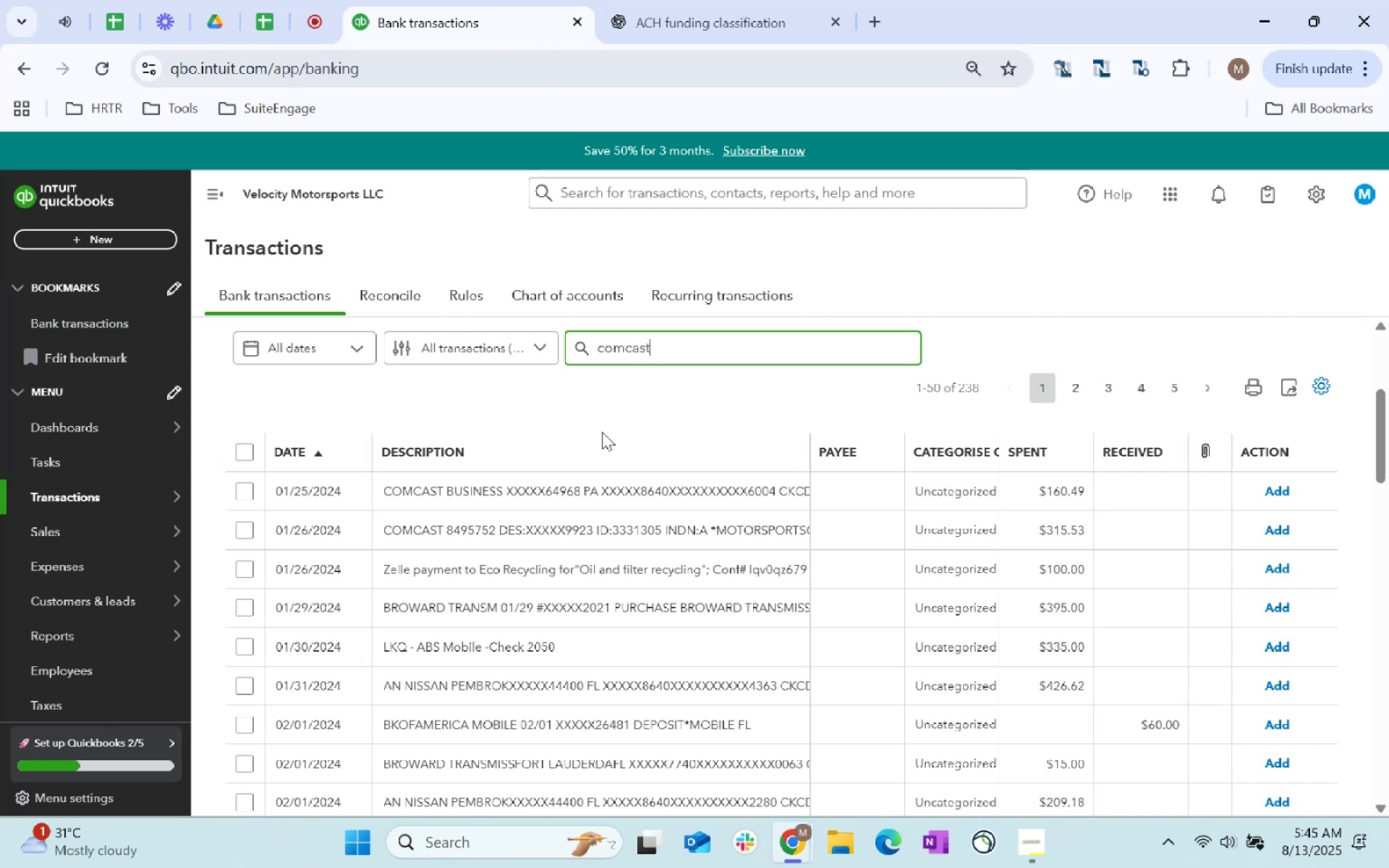 
key(Enter)
 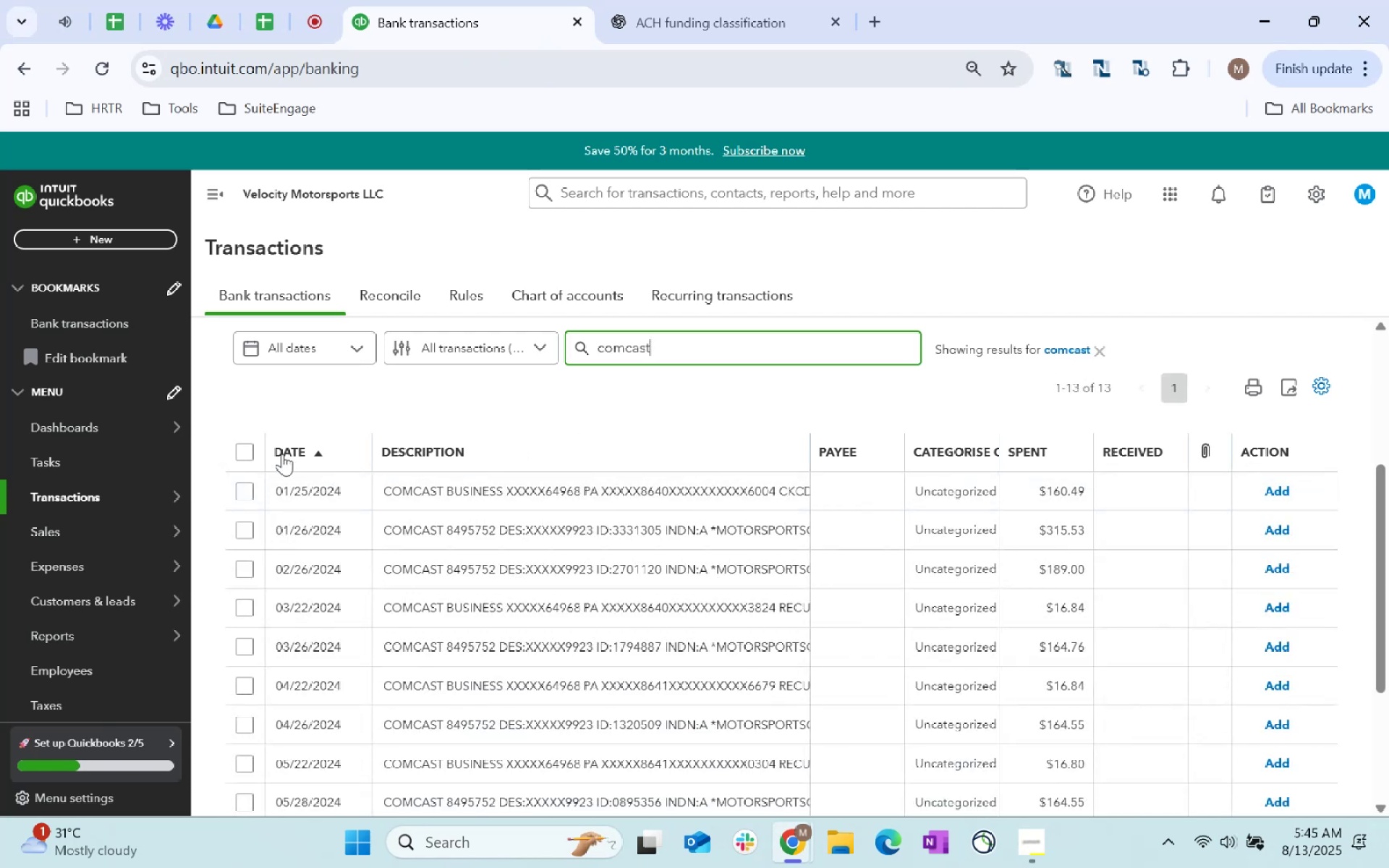 
left_click([245, 456])
 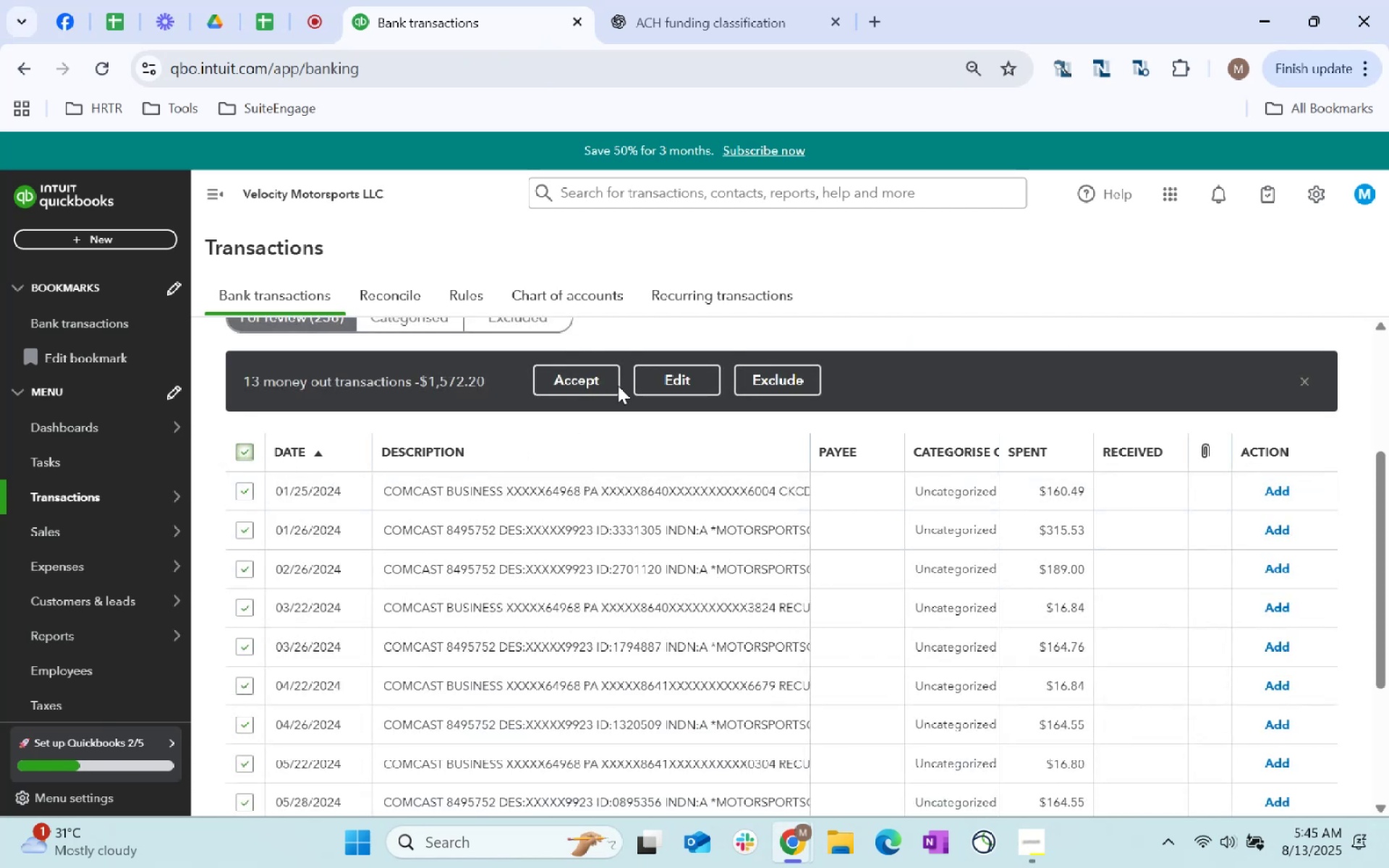 
left_click([656, 376])
 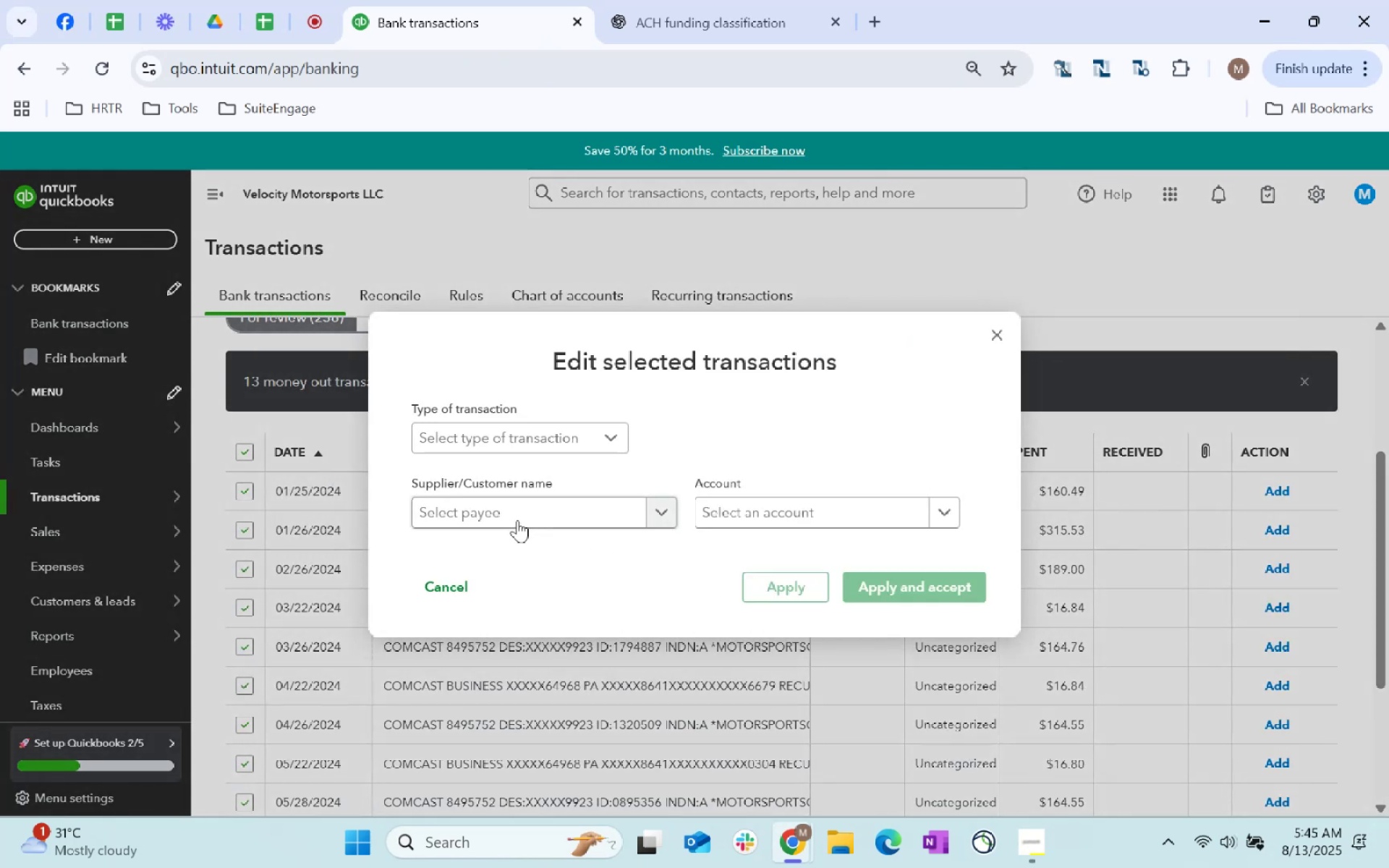 
left_click([514, 517])
 